 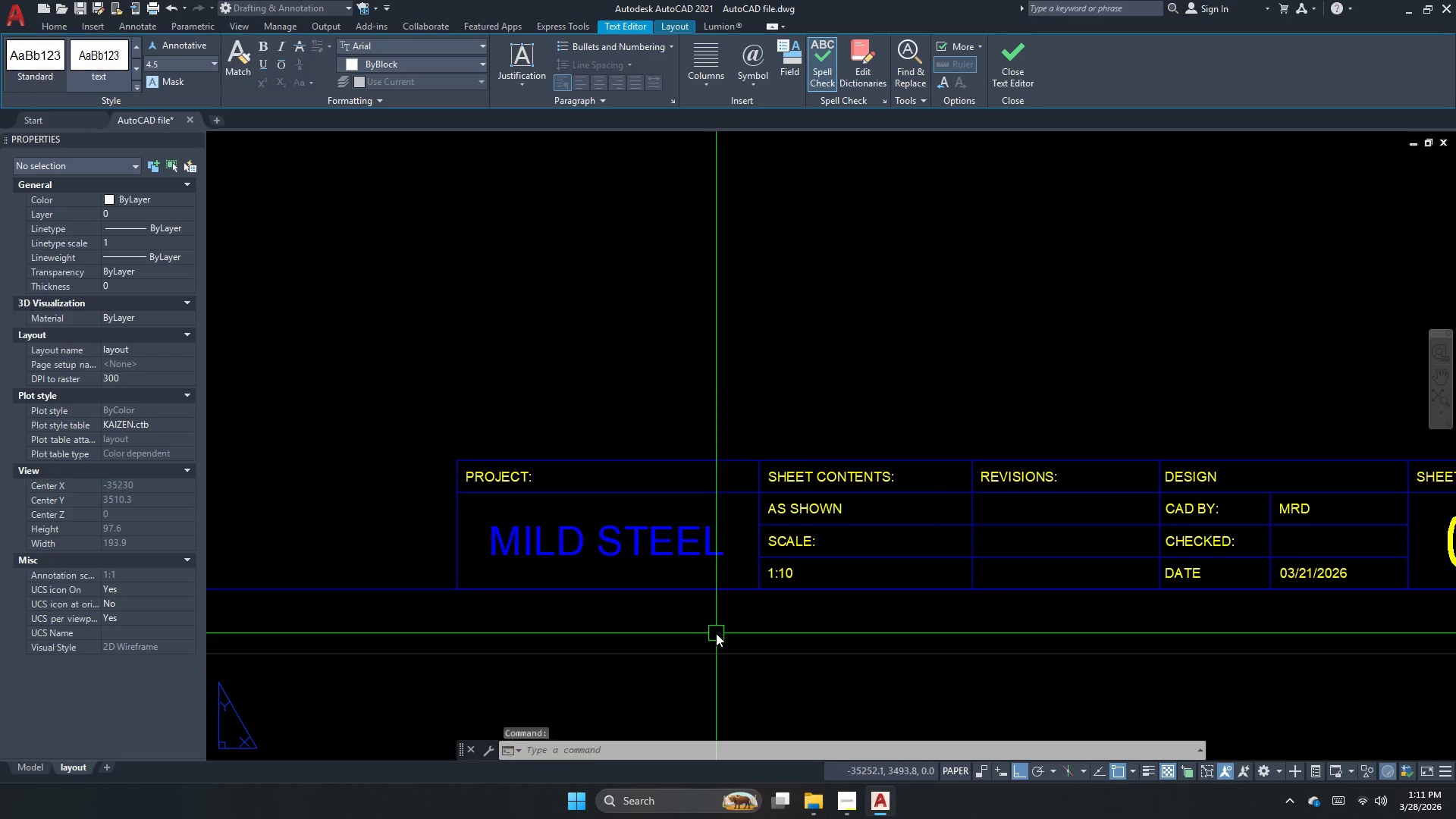 
key(Control+Z)
 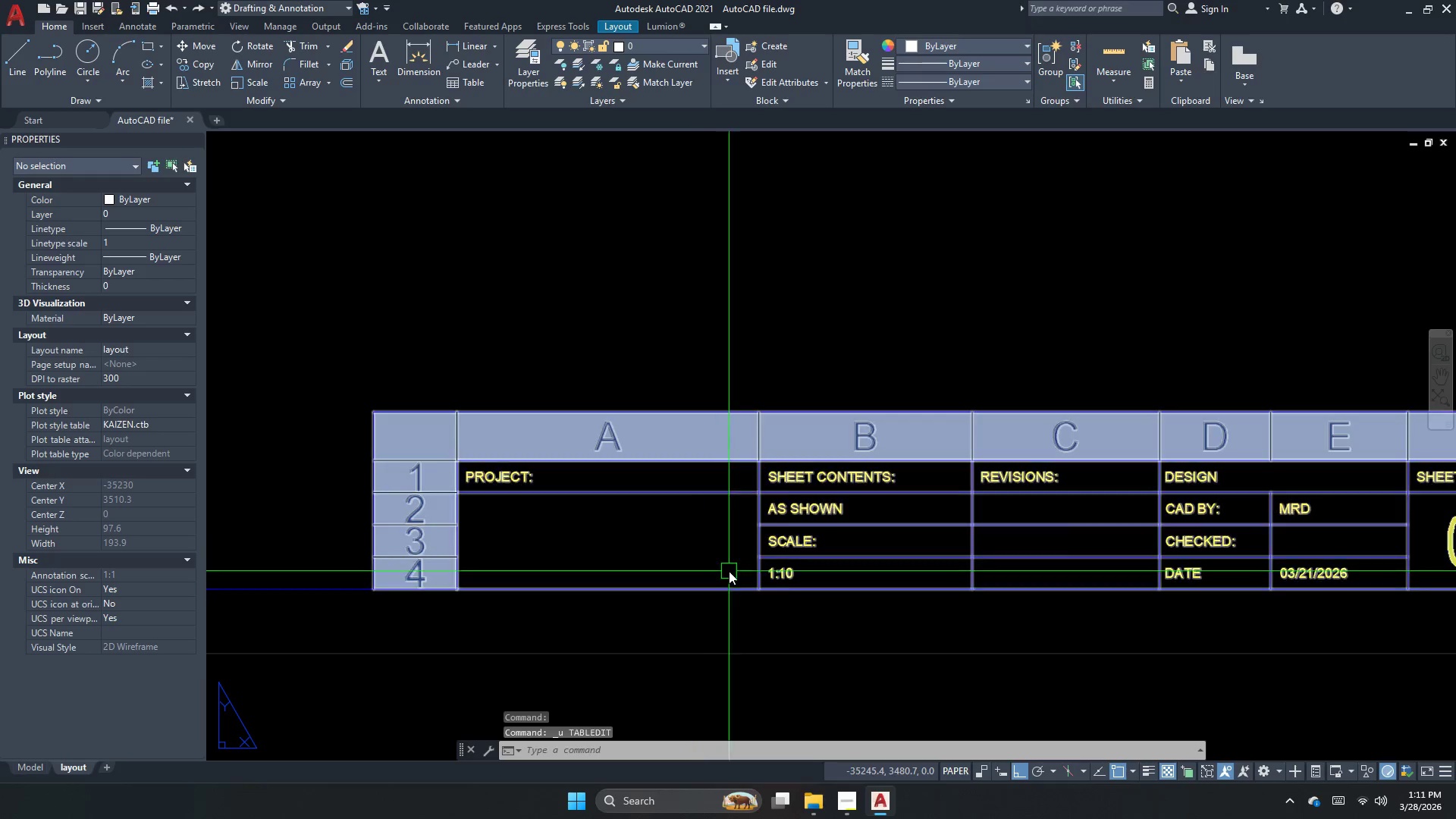 
left_click([795, 511])
 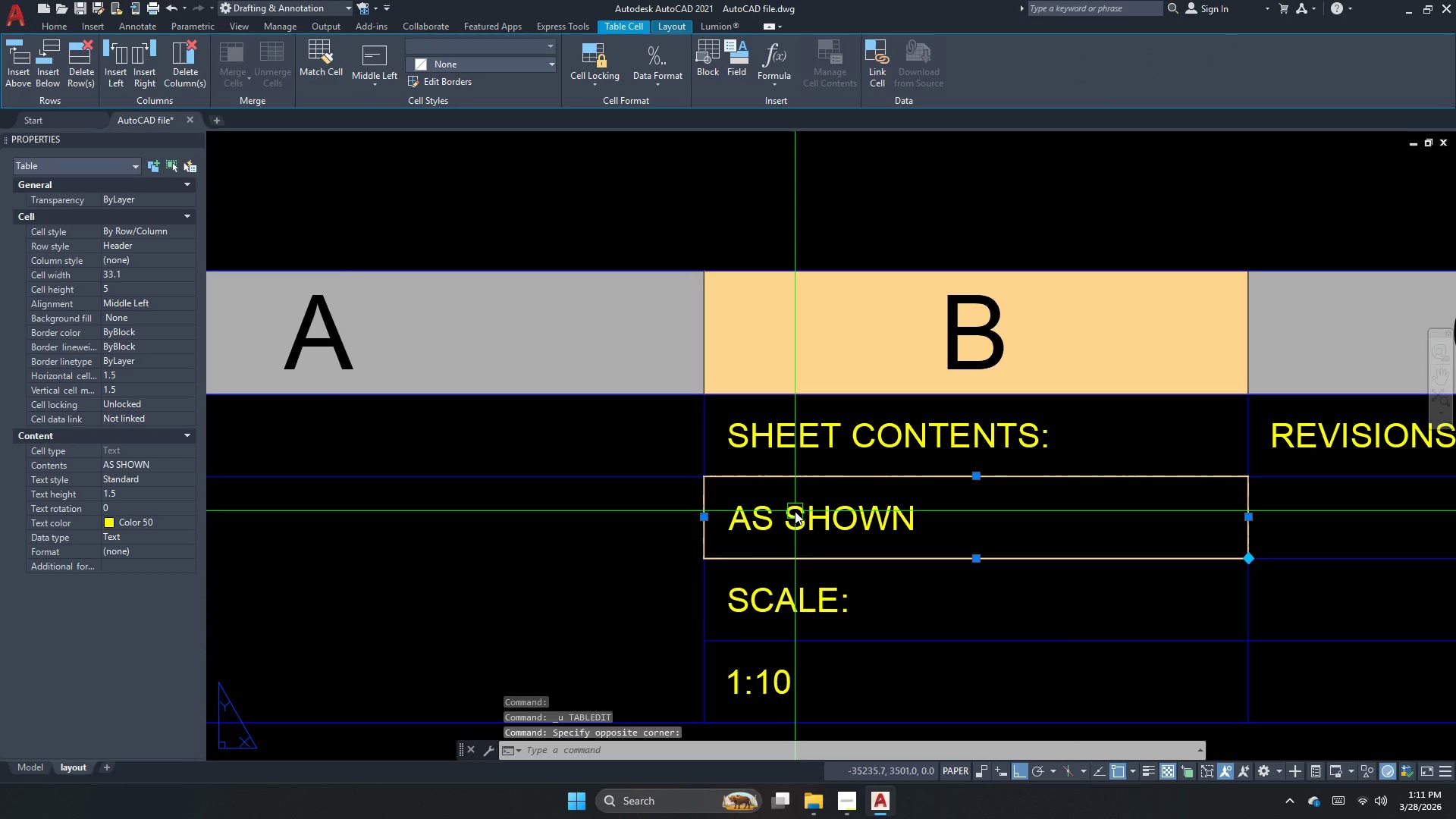 
scroll: coordinate [793, 504], scroll_direction: up, amount: 2.0
 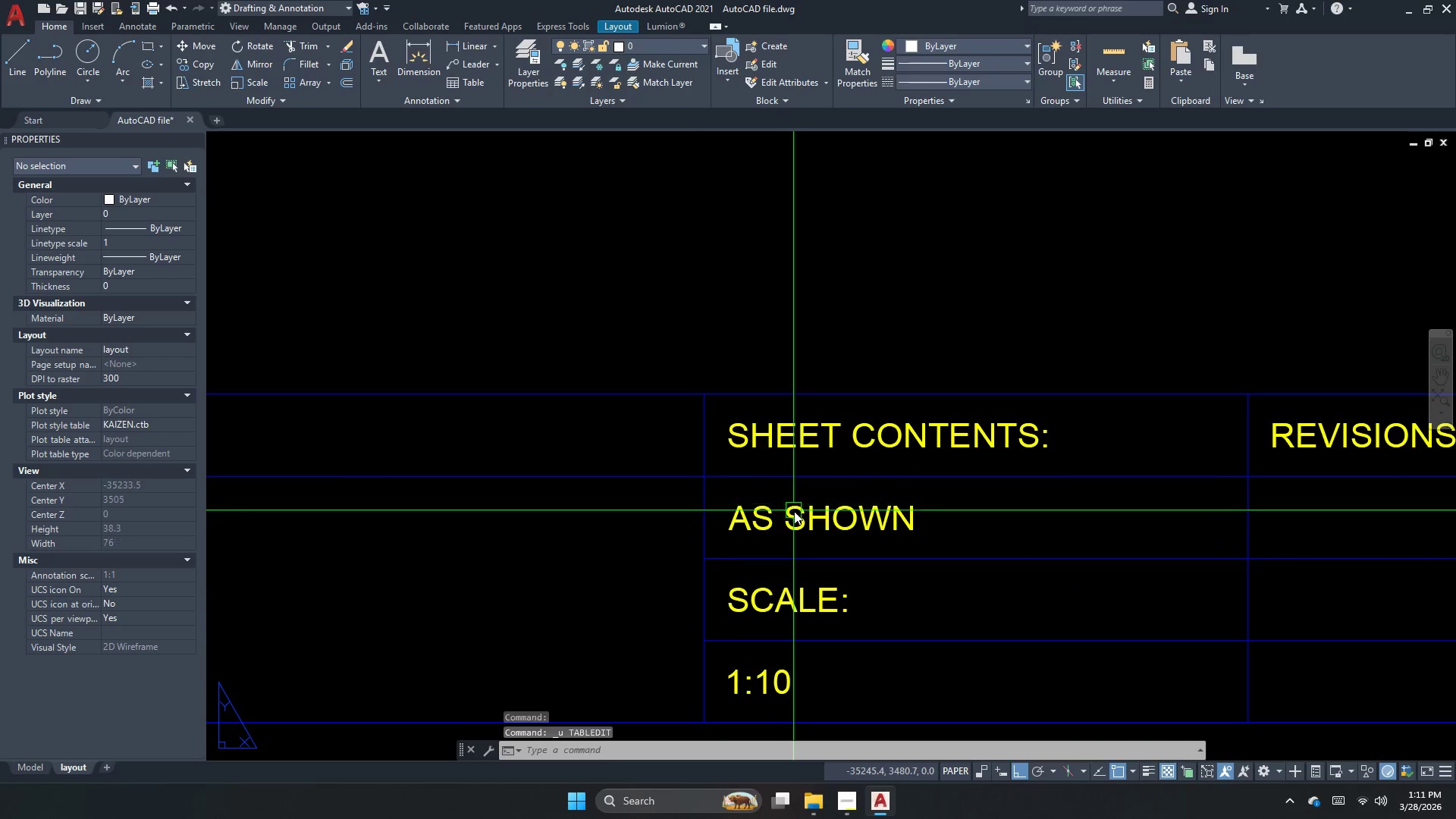 
key(Control+ControlLeft)
 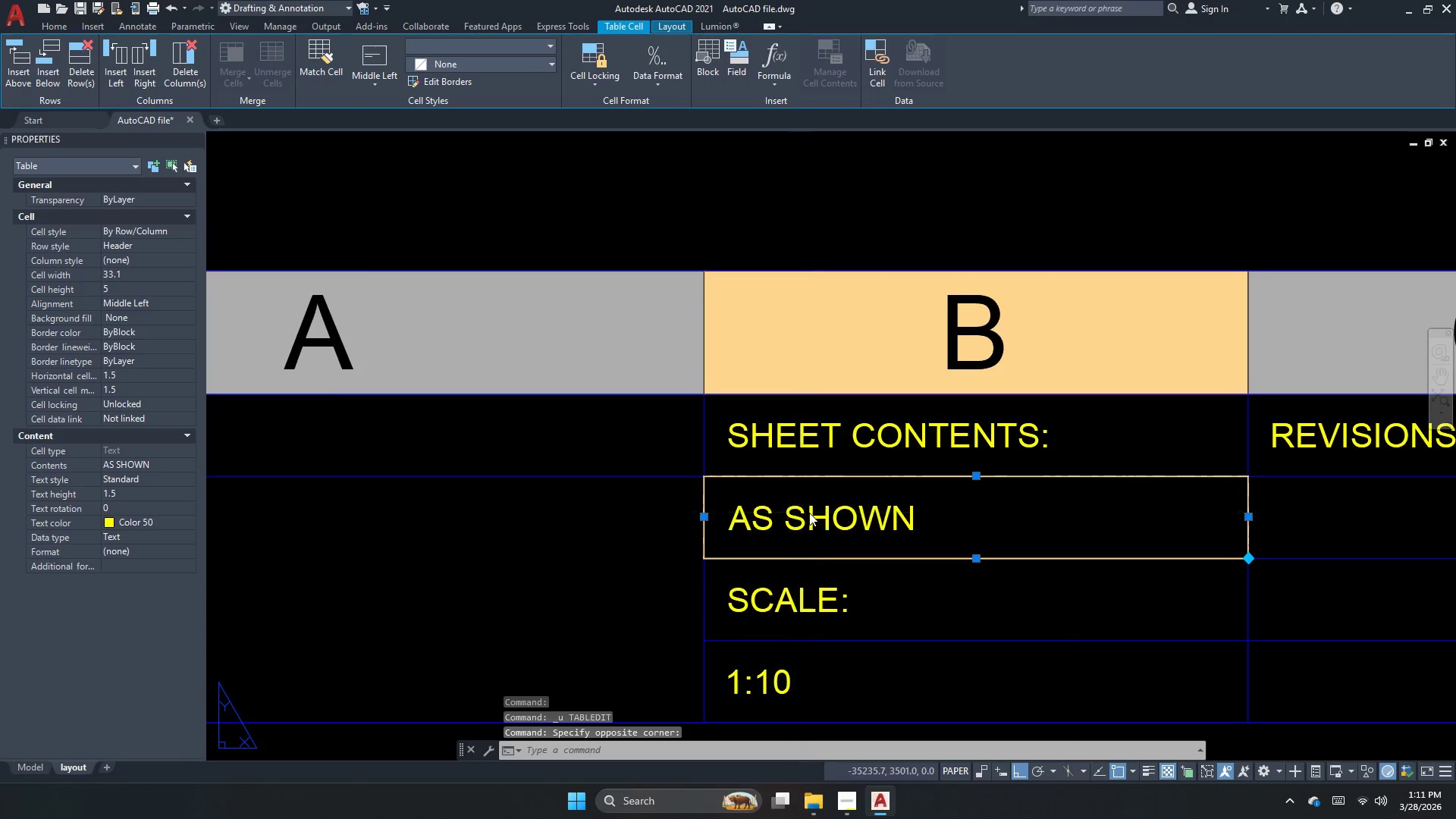 
double_click([809, 513])
 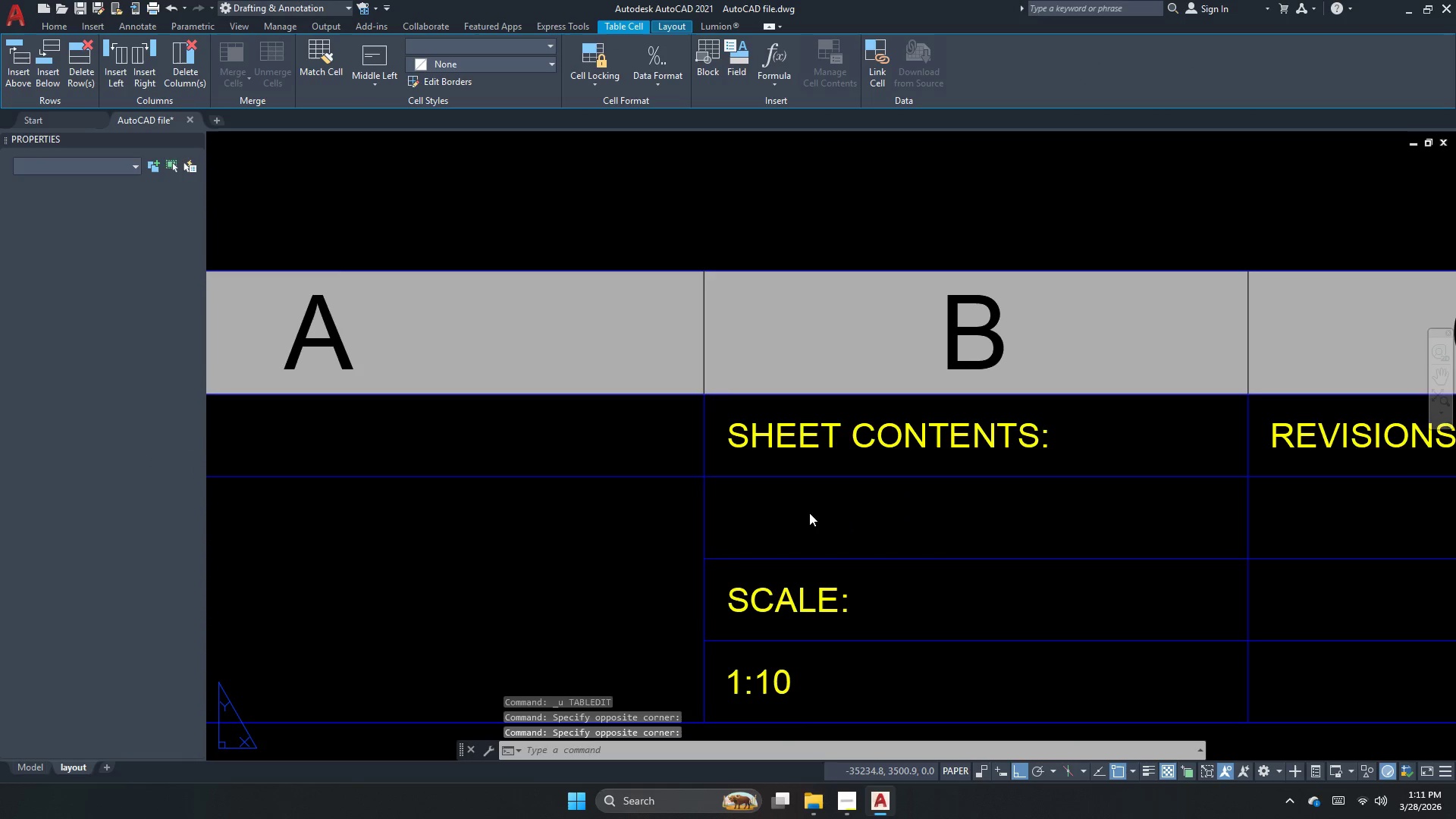 
triple_click([809, 513])
 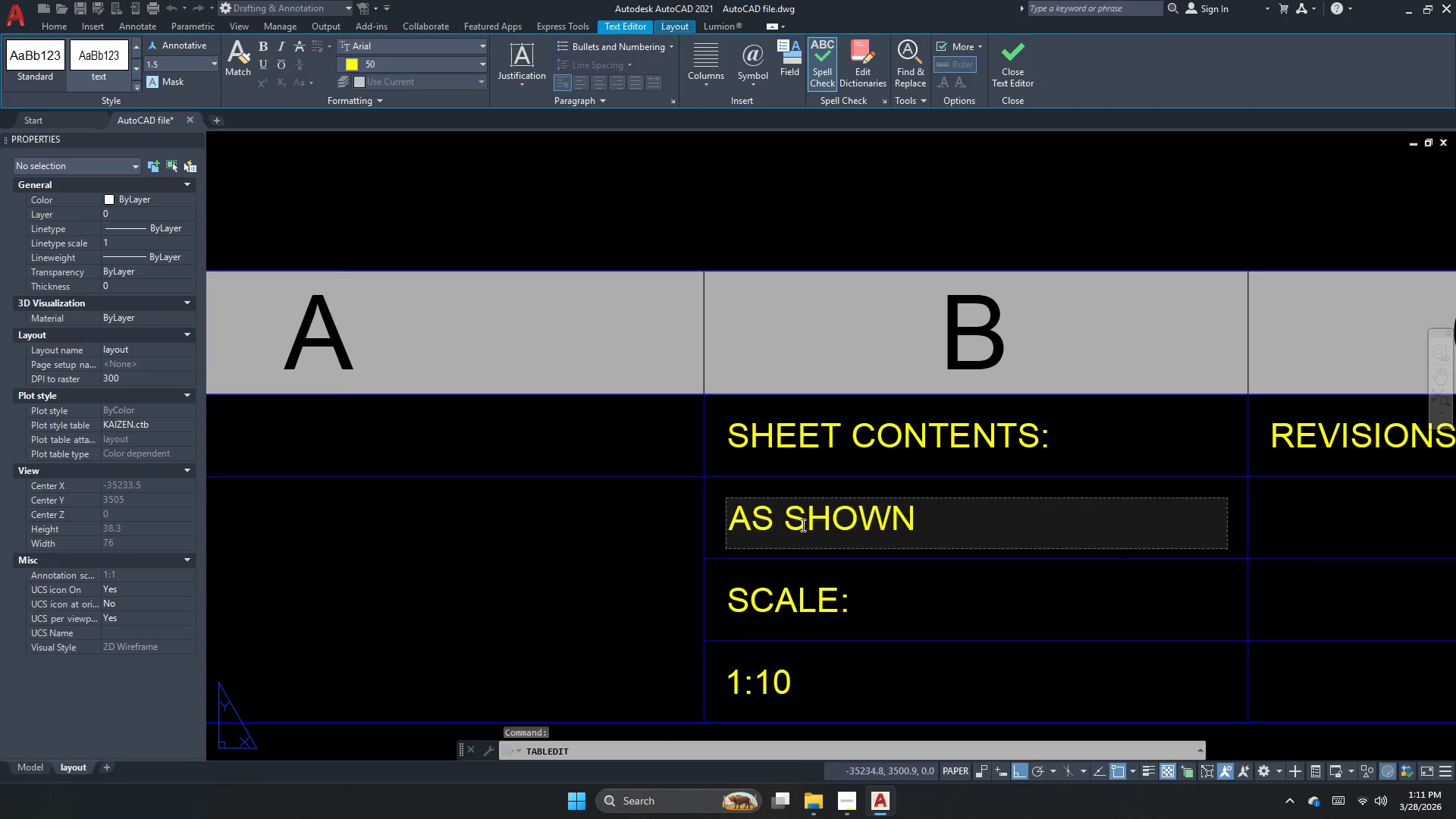 
left_click([413, 599])
 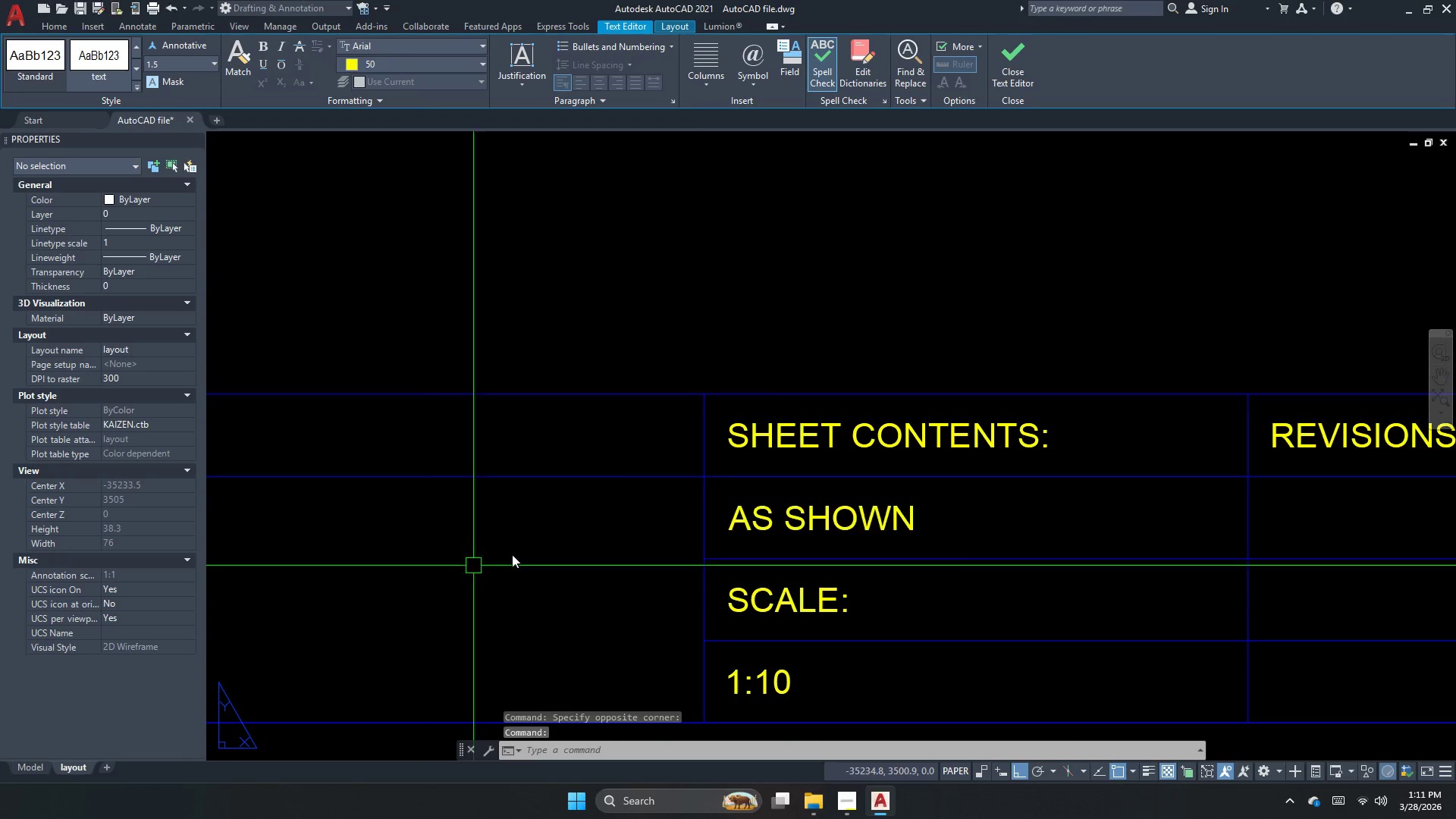 
left_click([659, 549])
 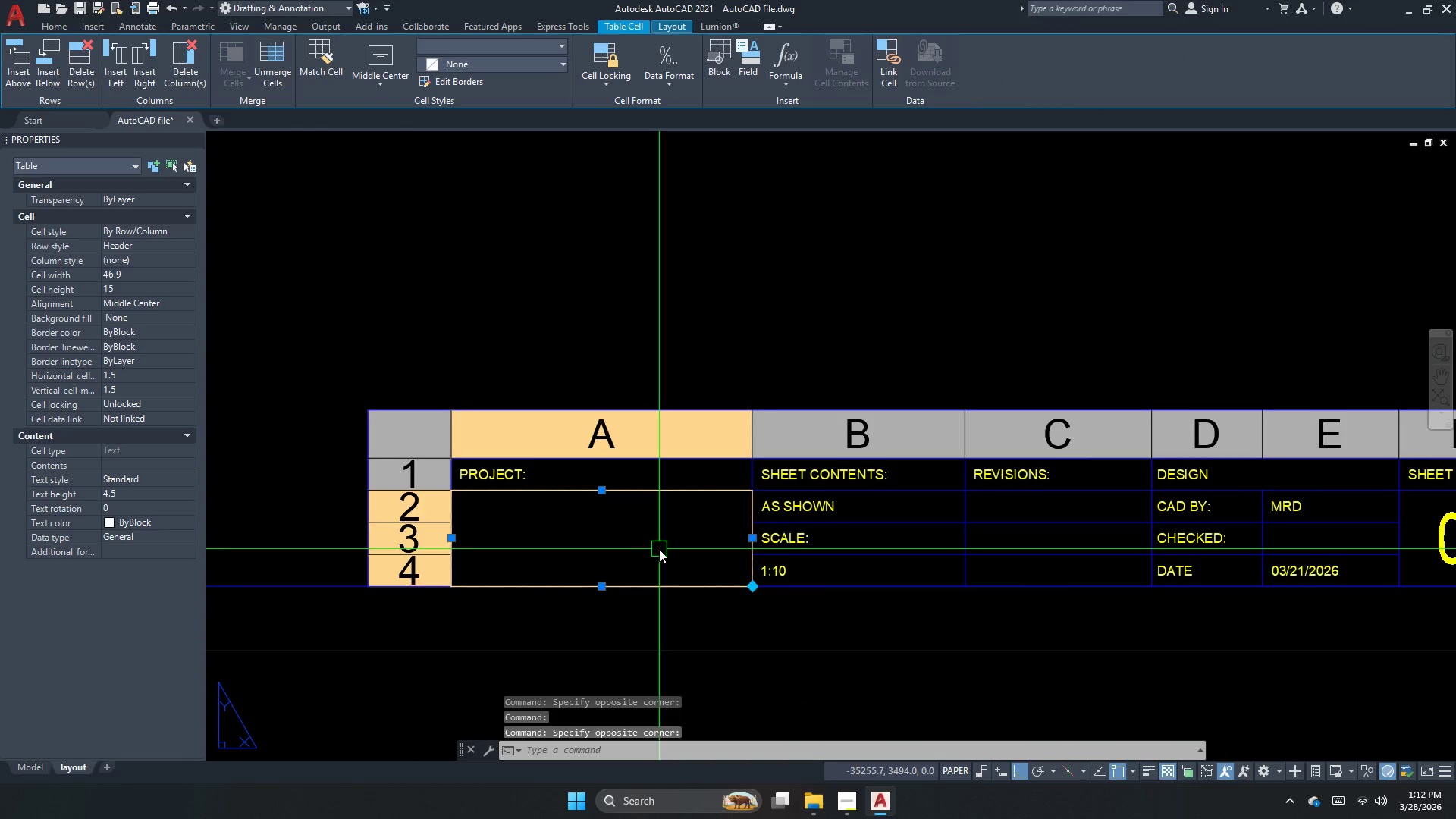 
scroll: coordinate [782, 500], scroll_direction: down, amount: 2.0
 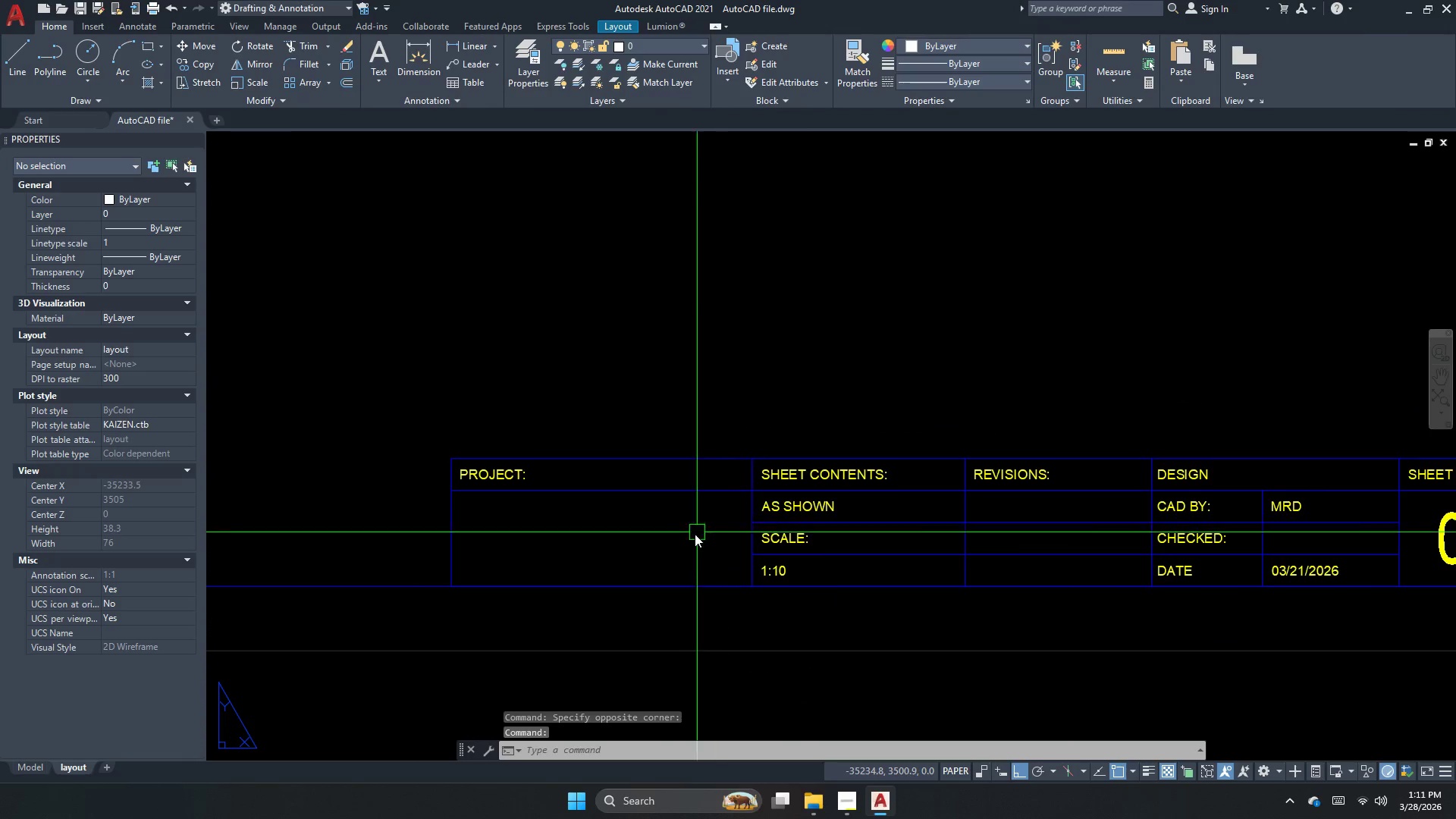 
type(mild stte)
key(Backspace)
key(Backspace)
type(r)
key(Backspace)
type(eel)
 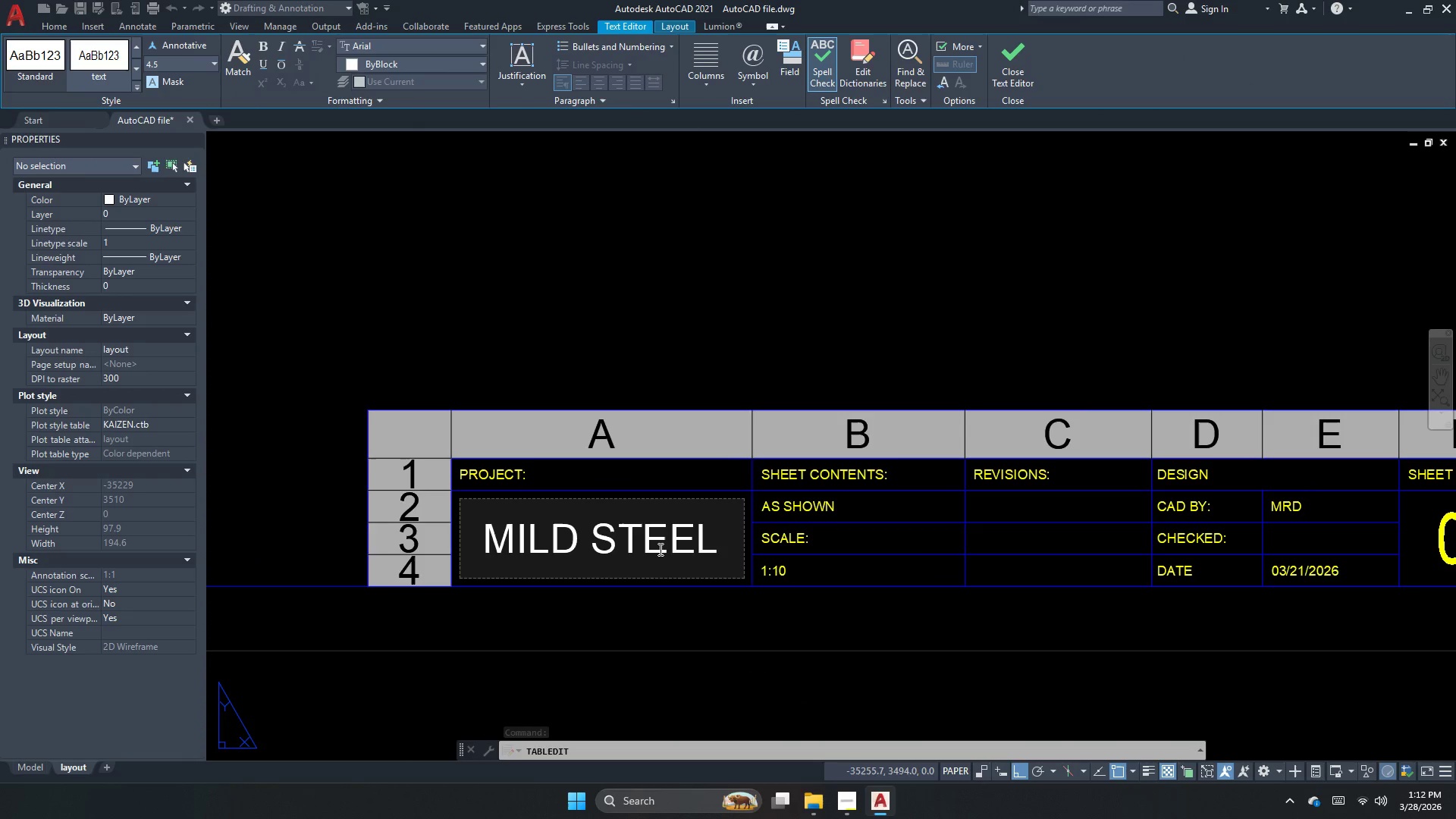 
key(Control+ControlLeft)
 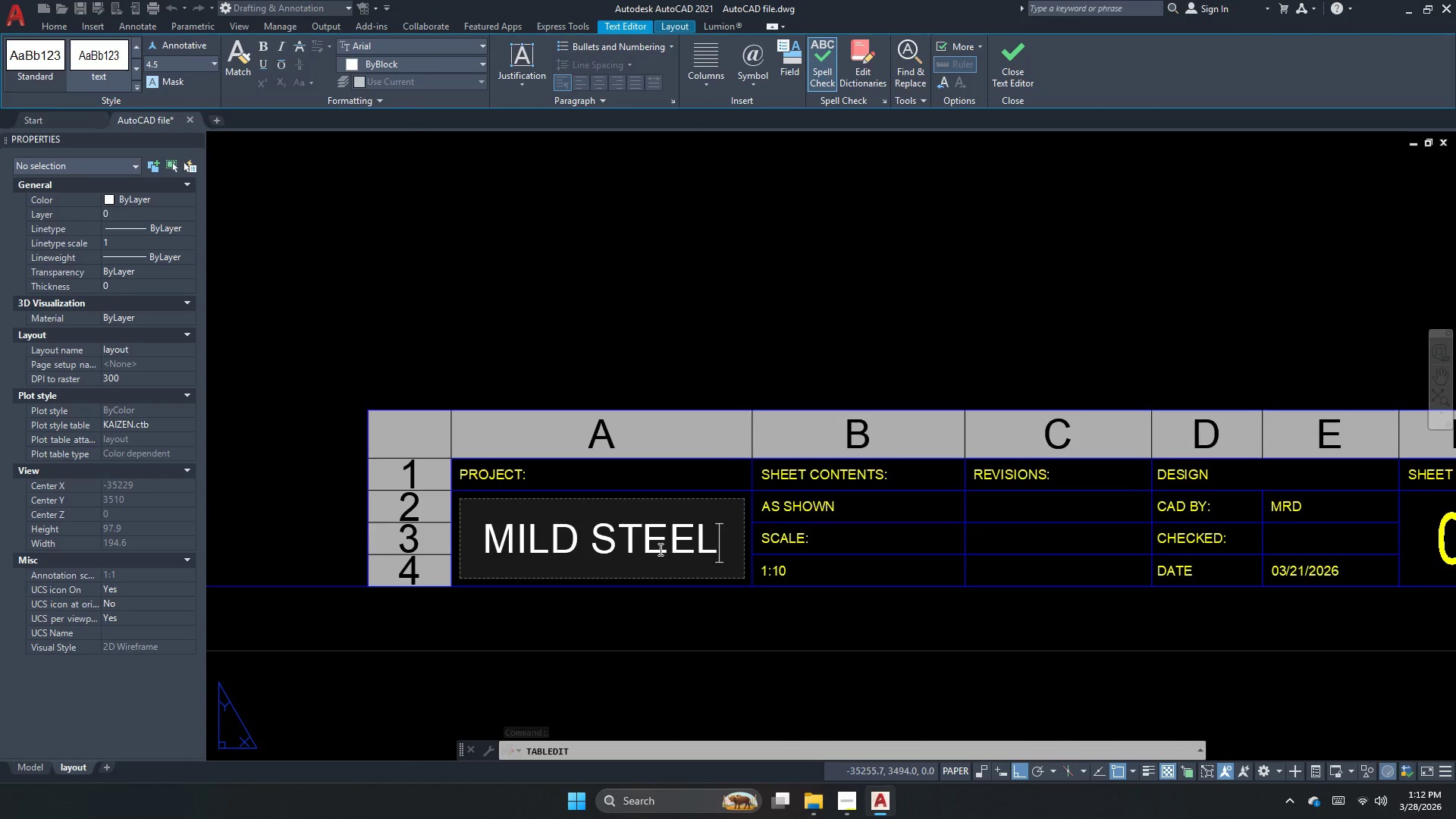 
key(Control+A)
 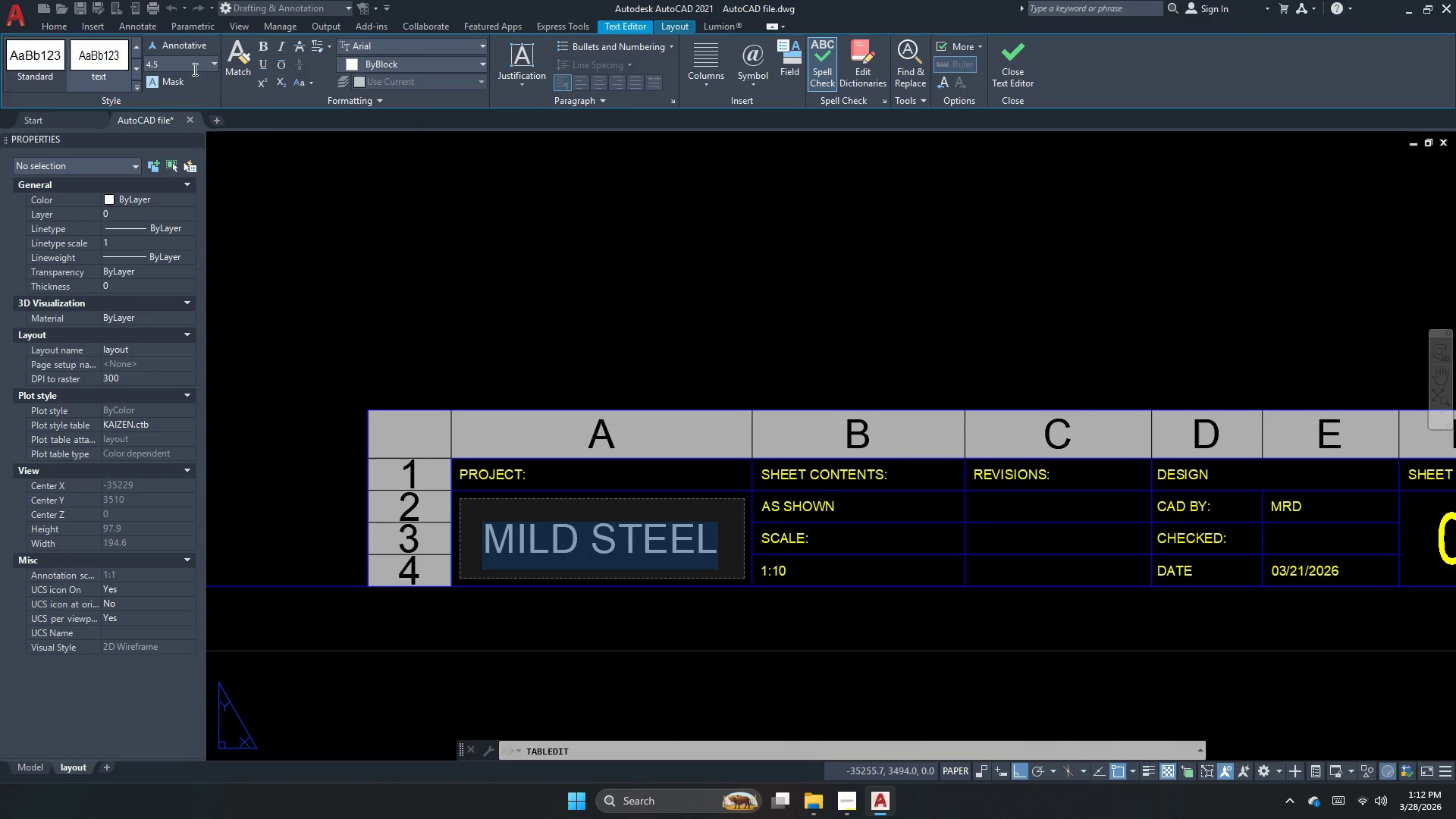 
left_click([192, 59])
 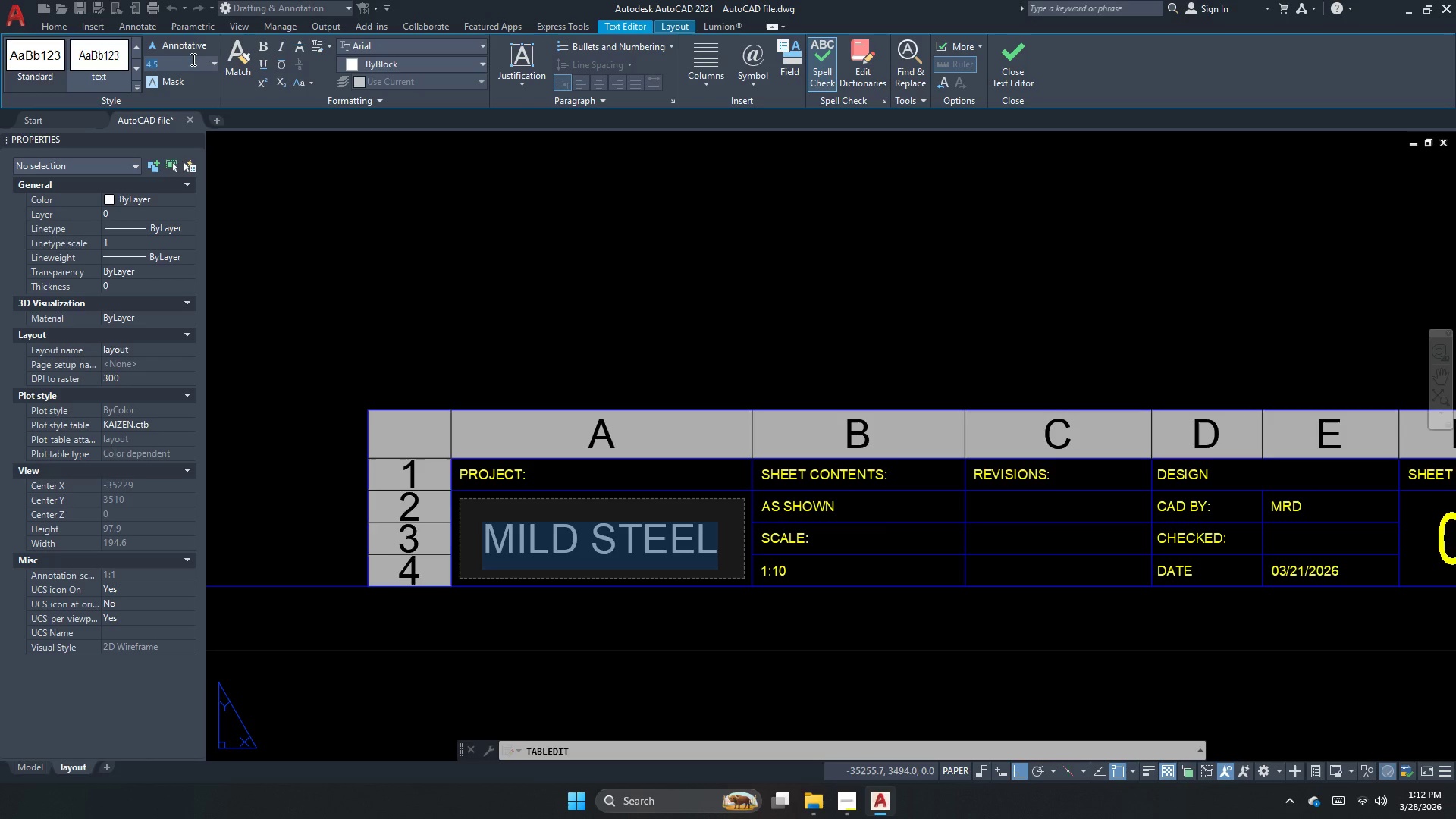 
key(Numpad2)
 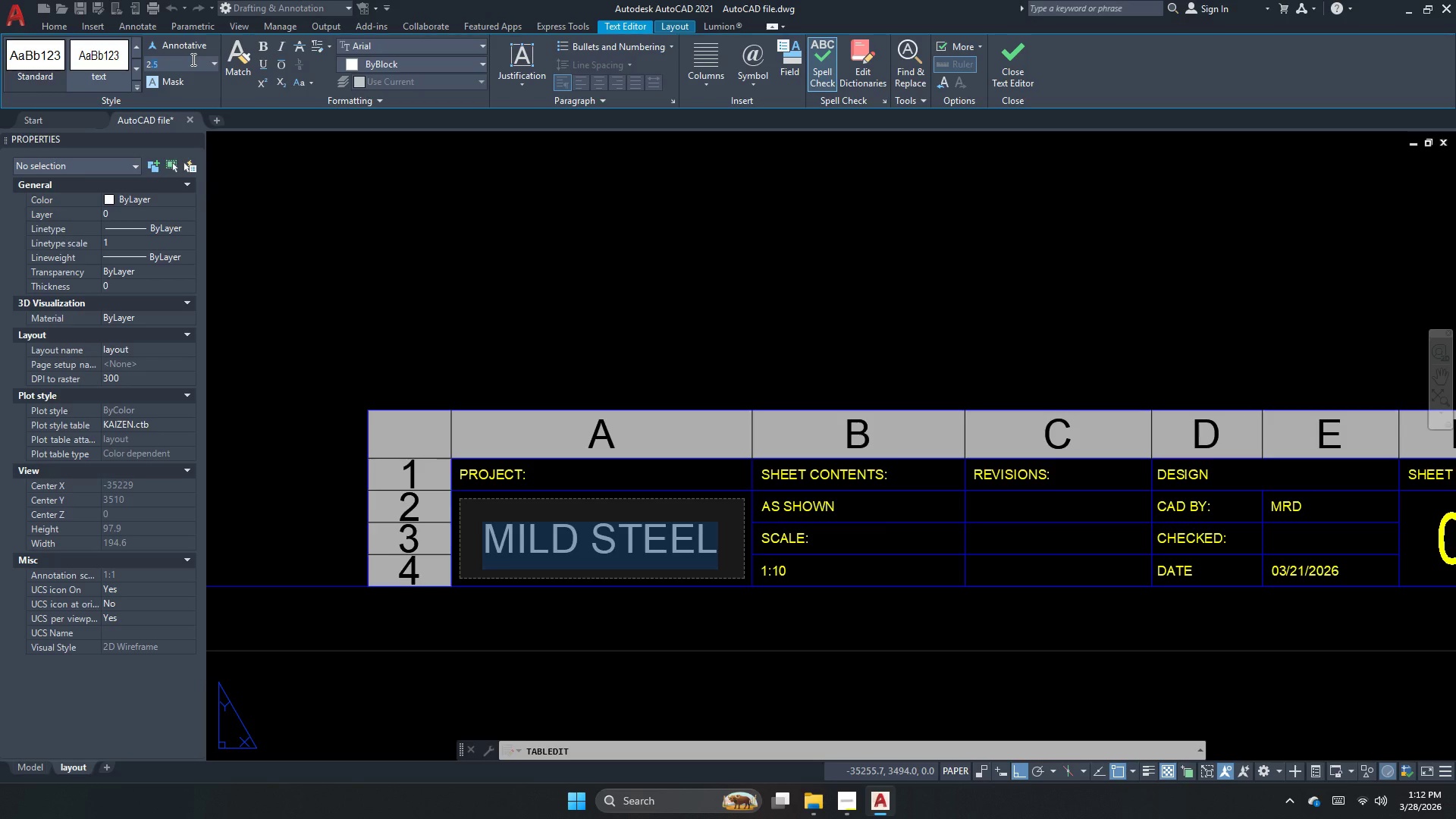 
key(Backspace)
 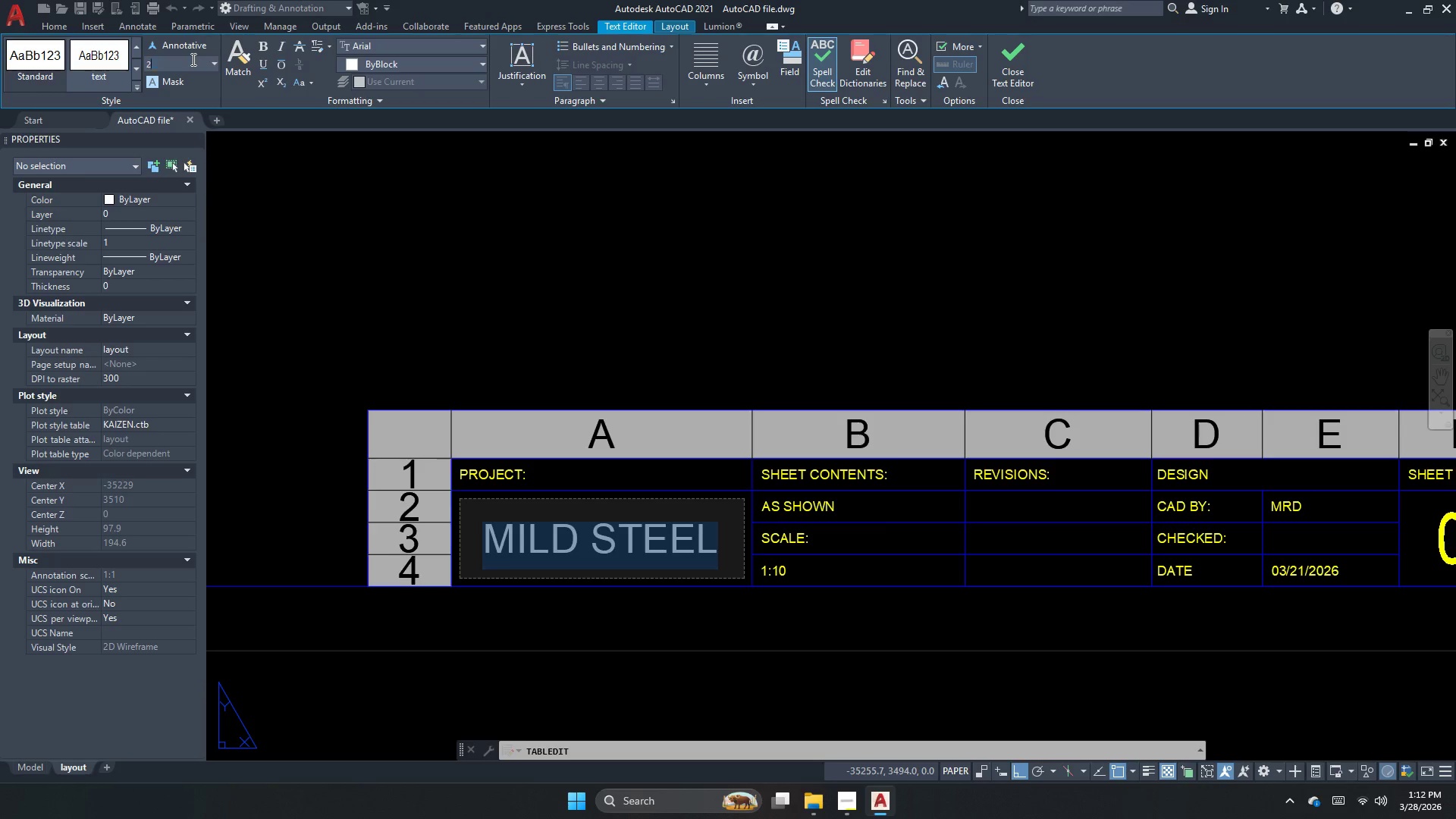 
key(Backspace)
 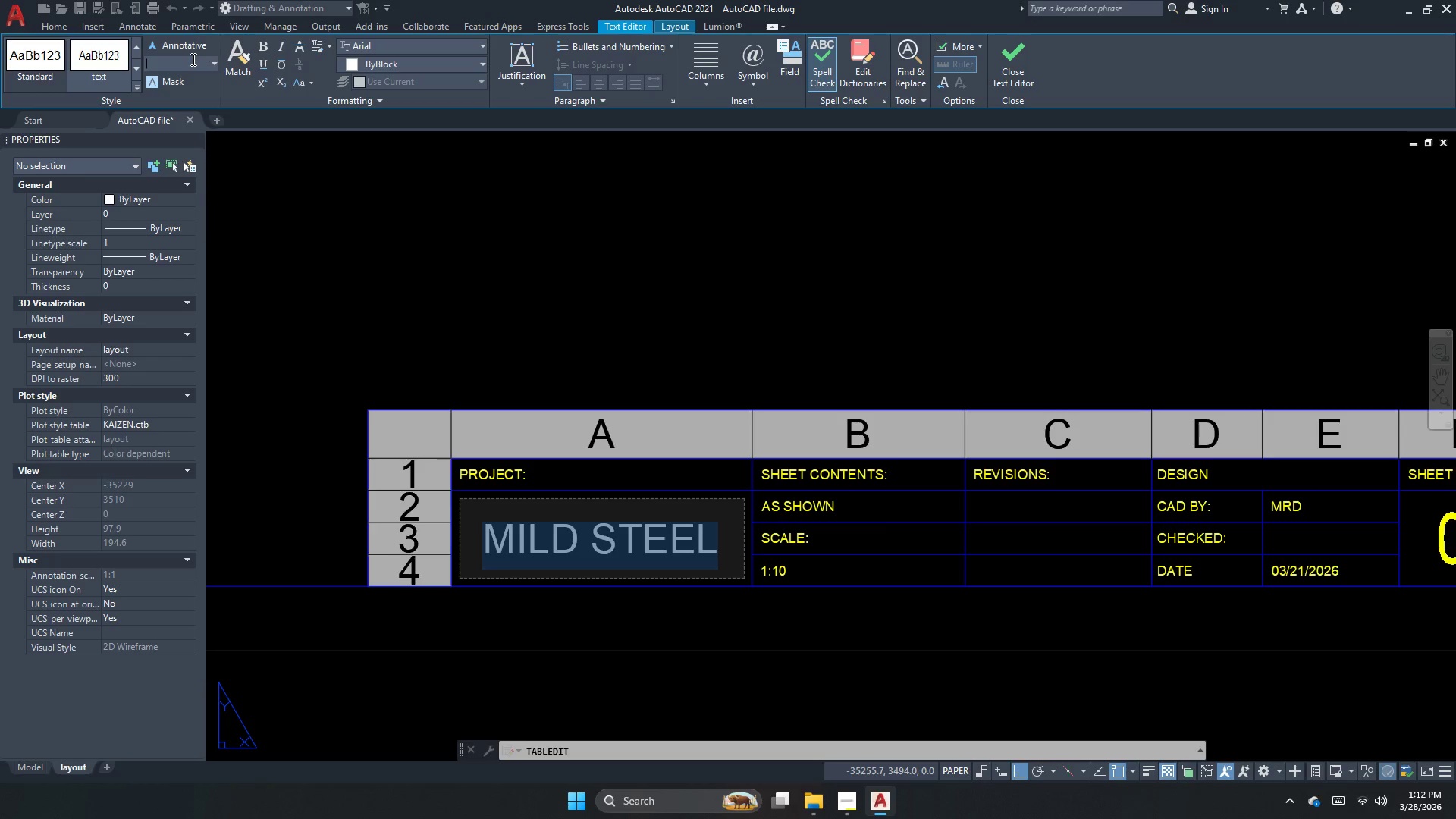 
key(Backspace)
 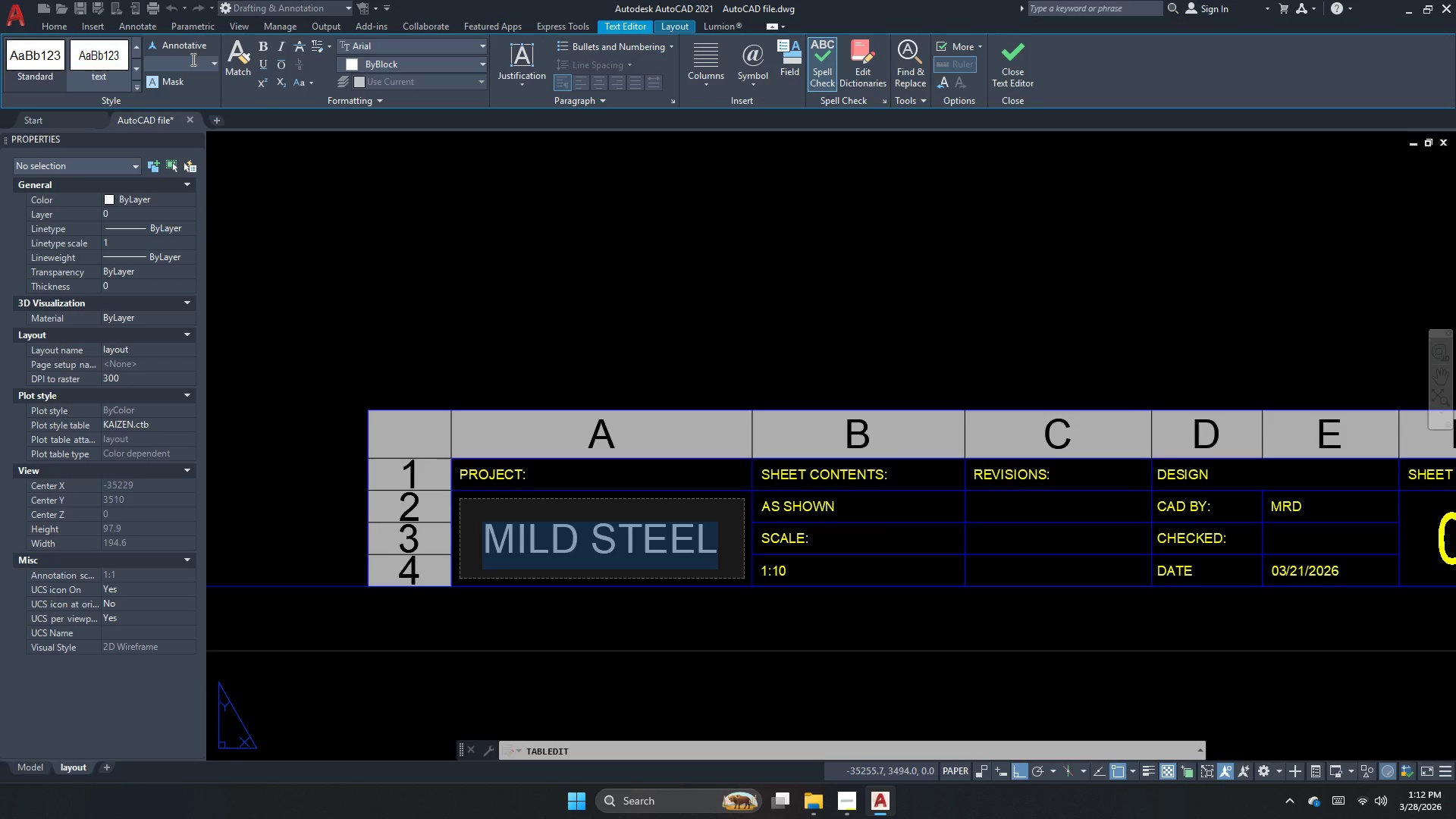 
key(Numpad2)
 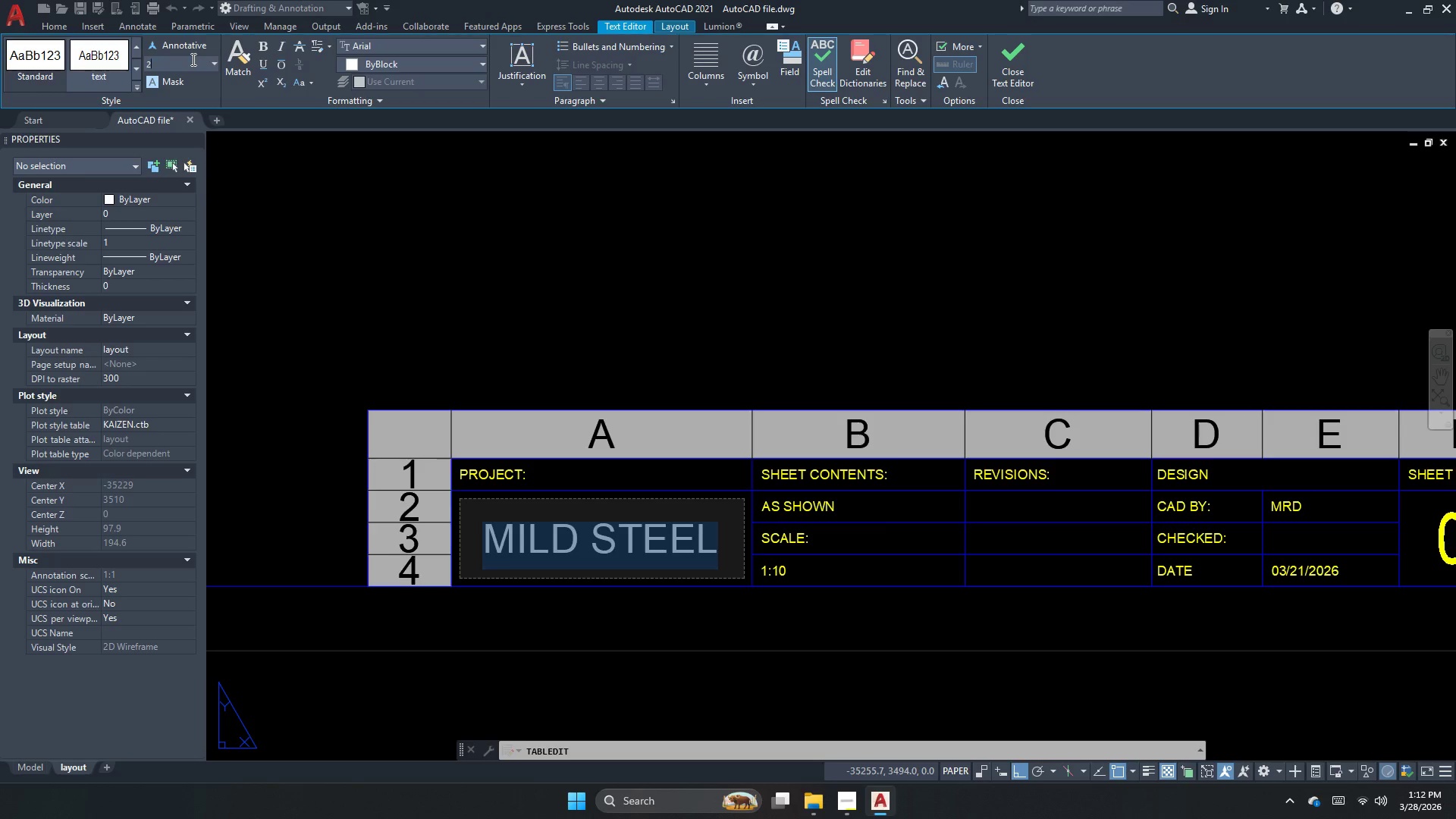 
key(Backspace)
 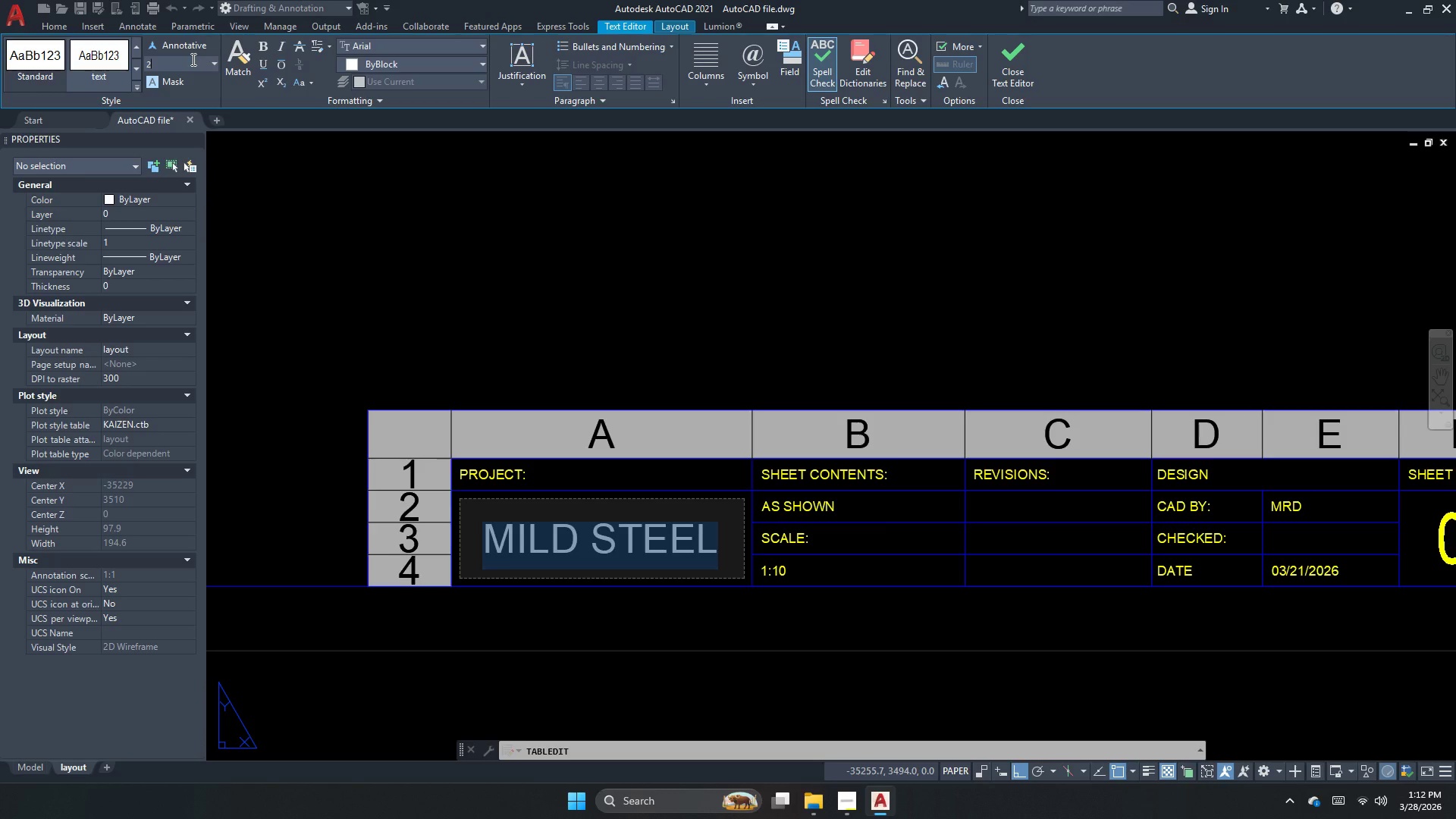 
key(NumpadEnter)
 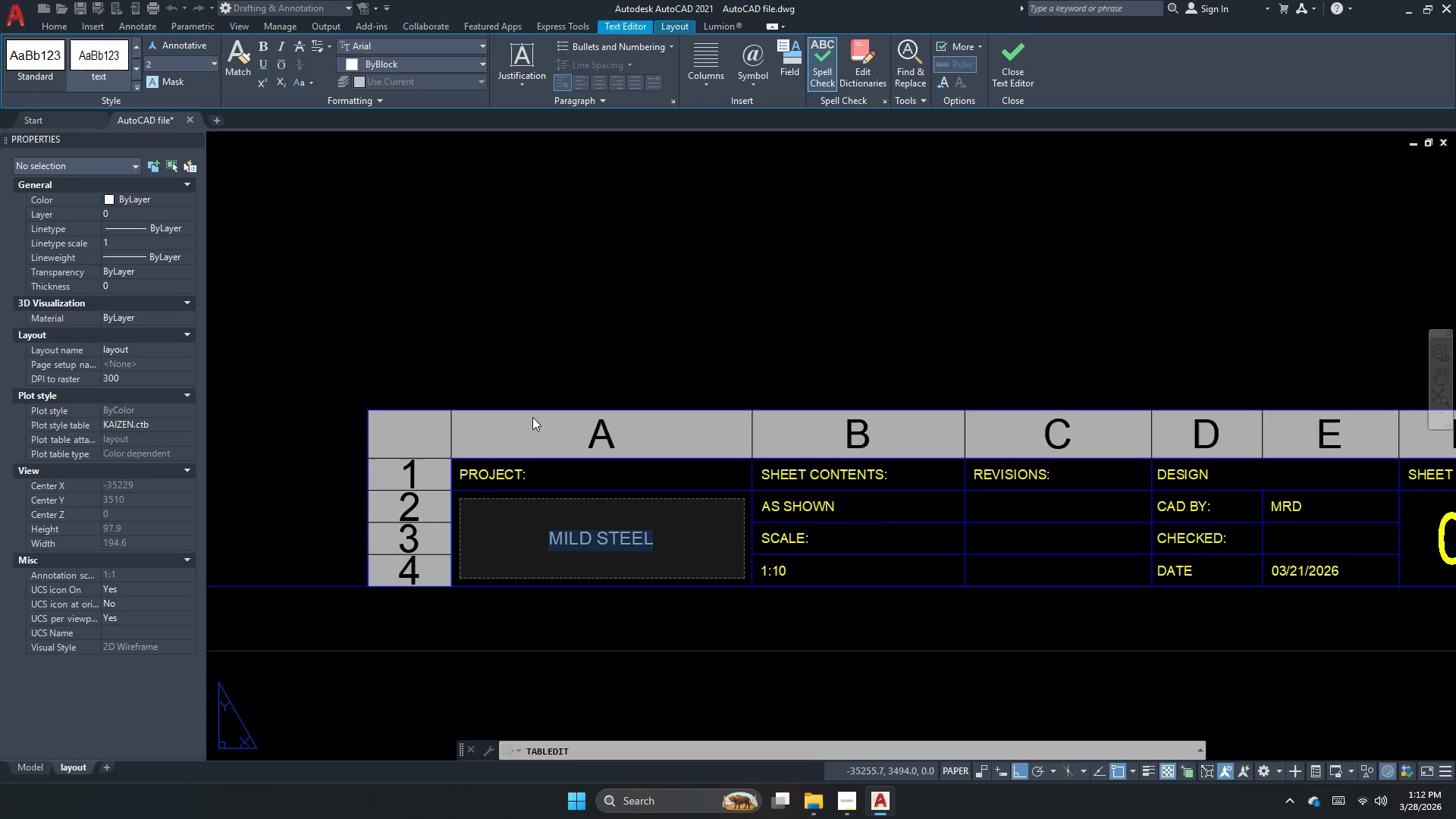 
left_click([648, 535])
 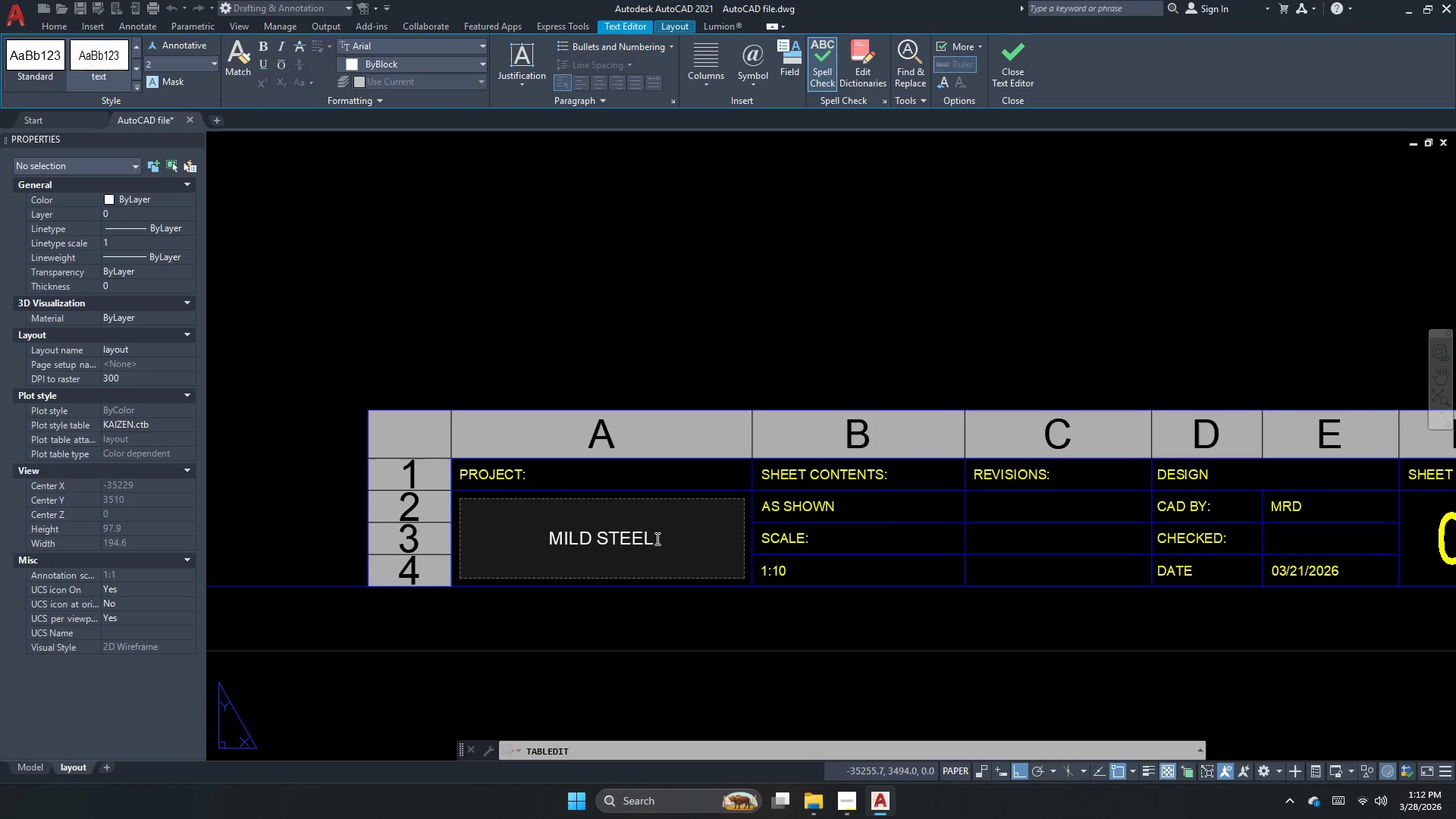 
left_click([656, 538])
 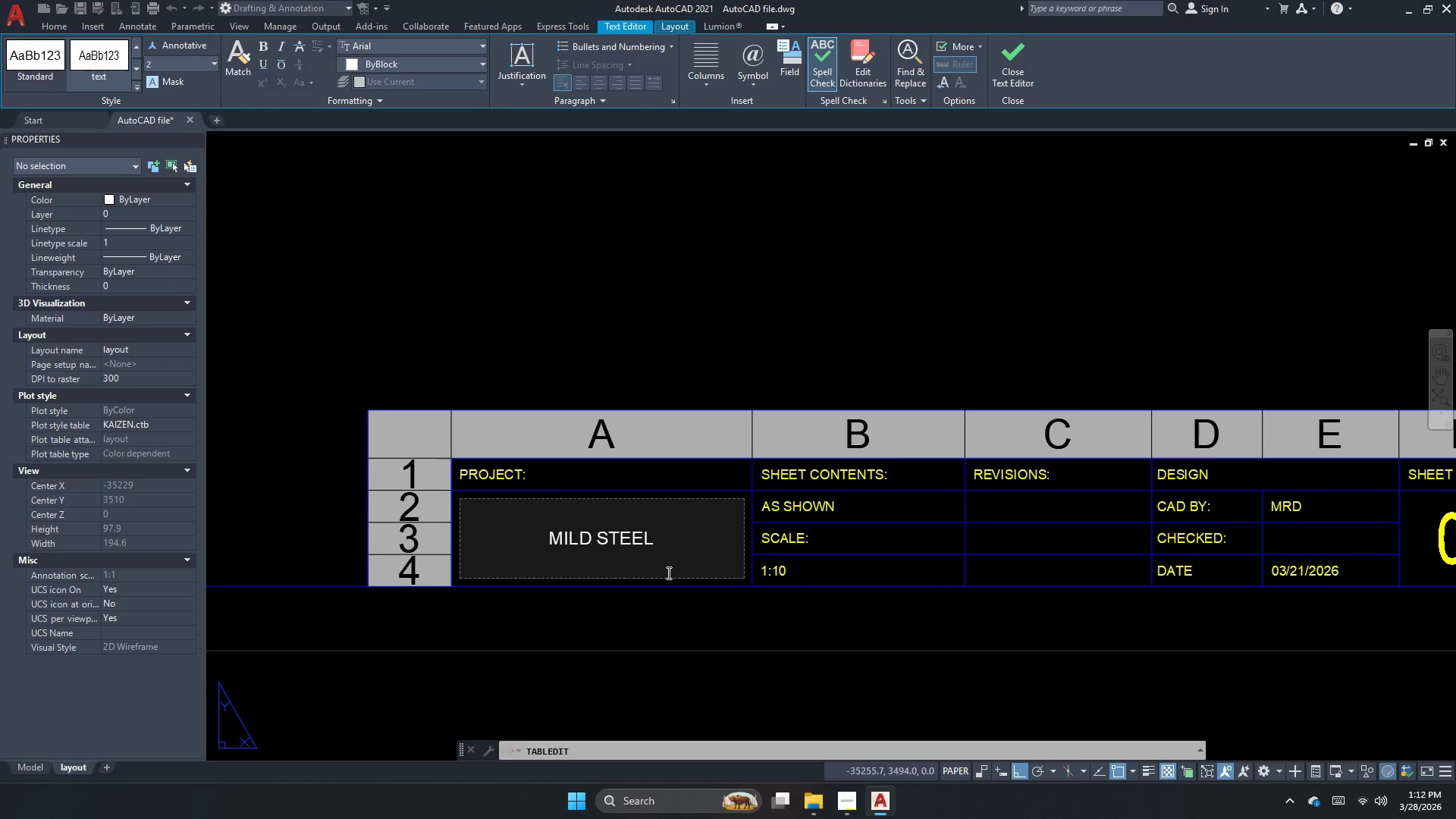 
type( mounting bse)
 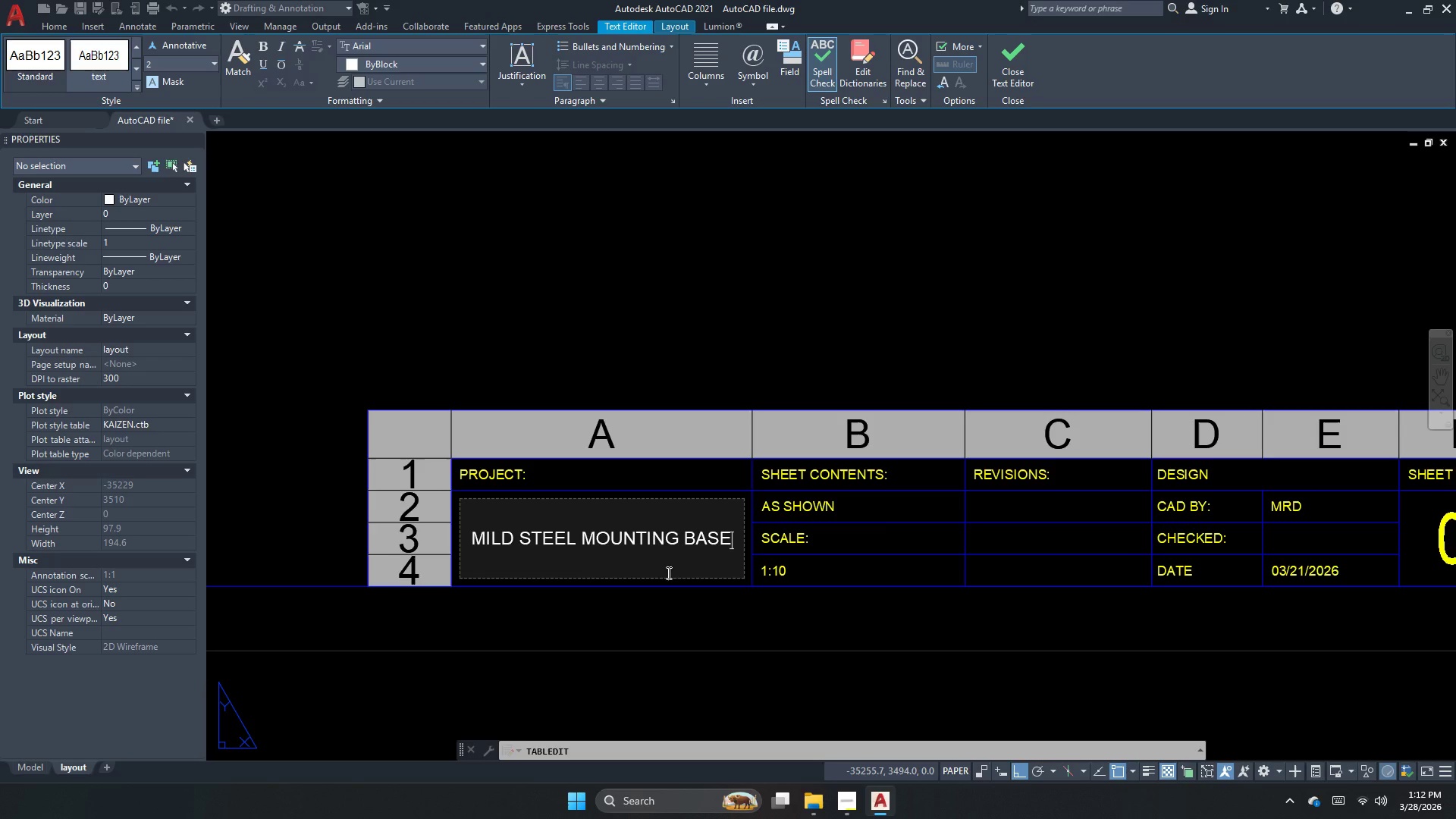 
hold_key(key=A, duration=0.41)
 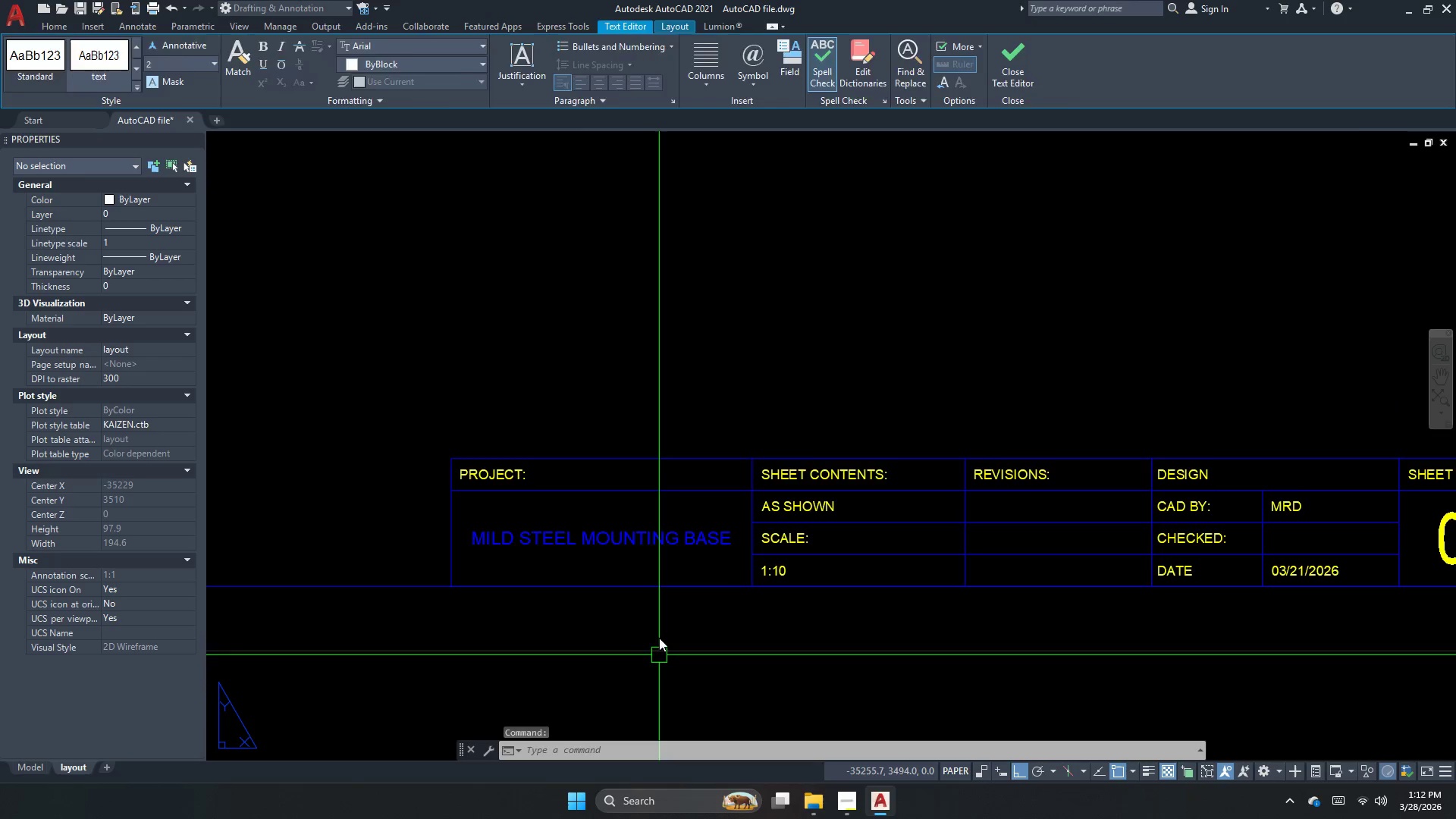 
double_click([662, 543])
 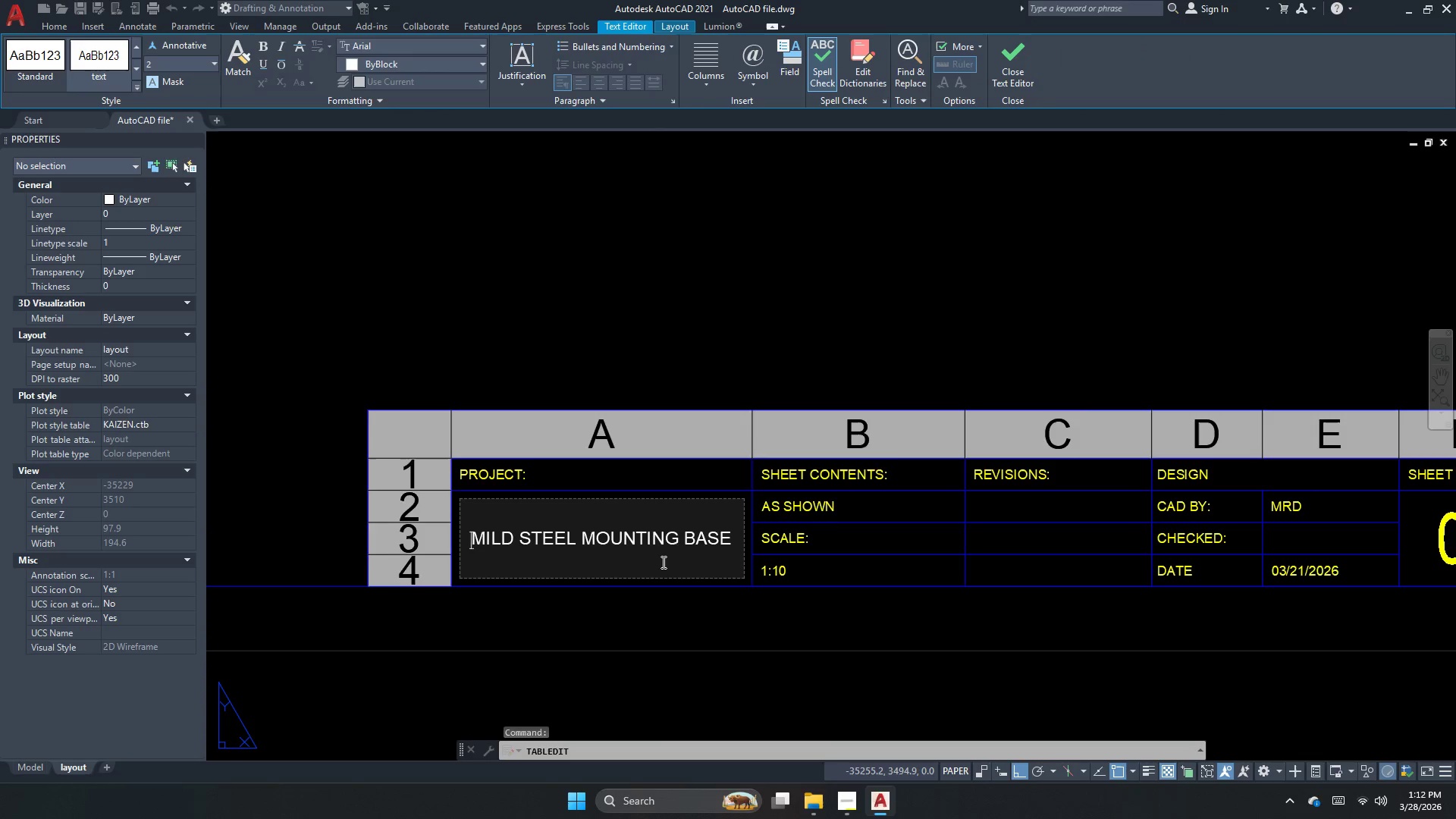 
key(Control+ControlLeft)
 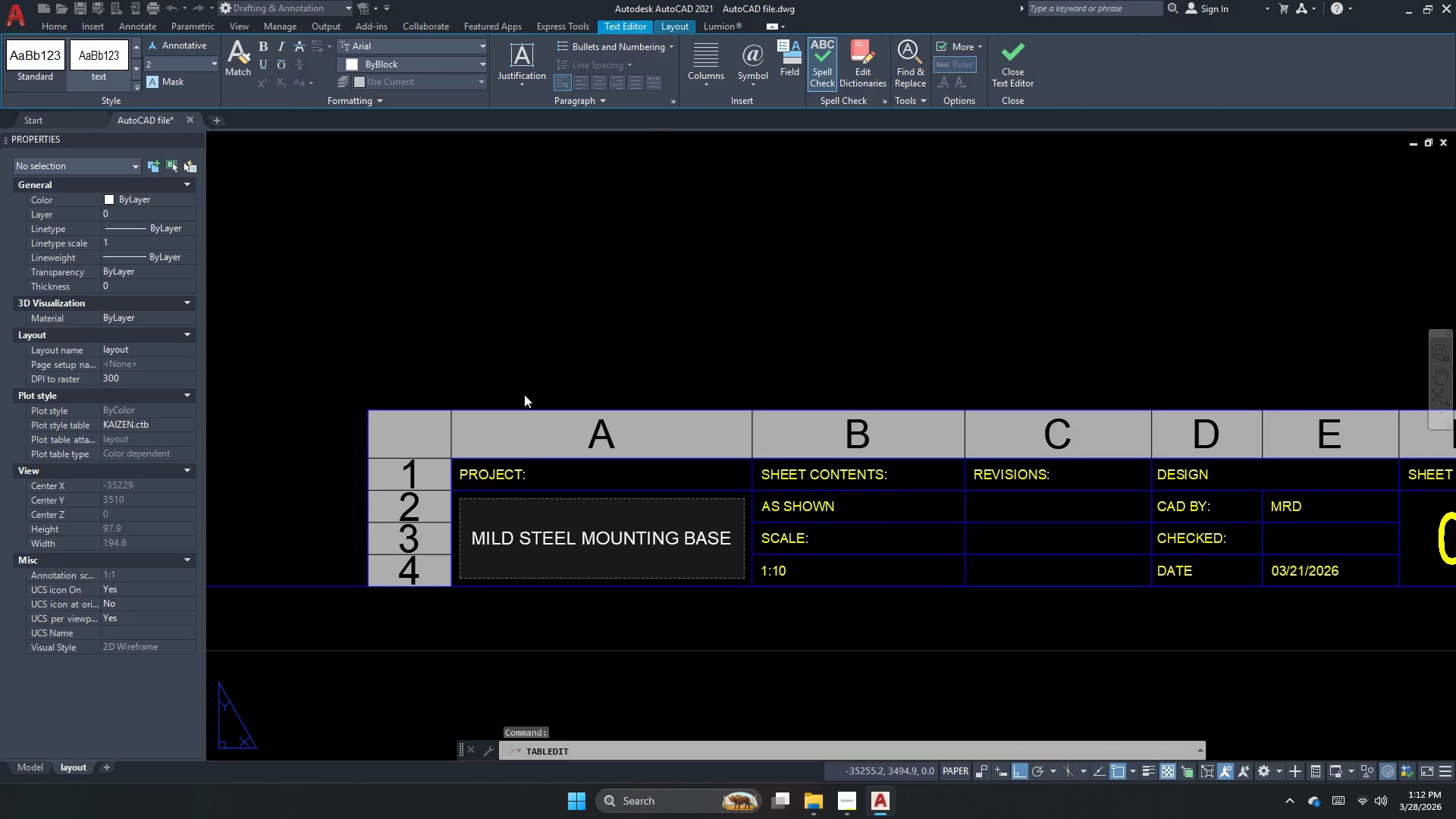 
key(Control+A)
 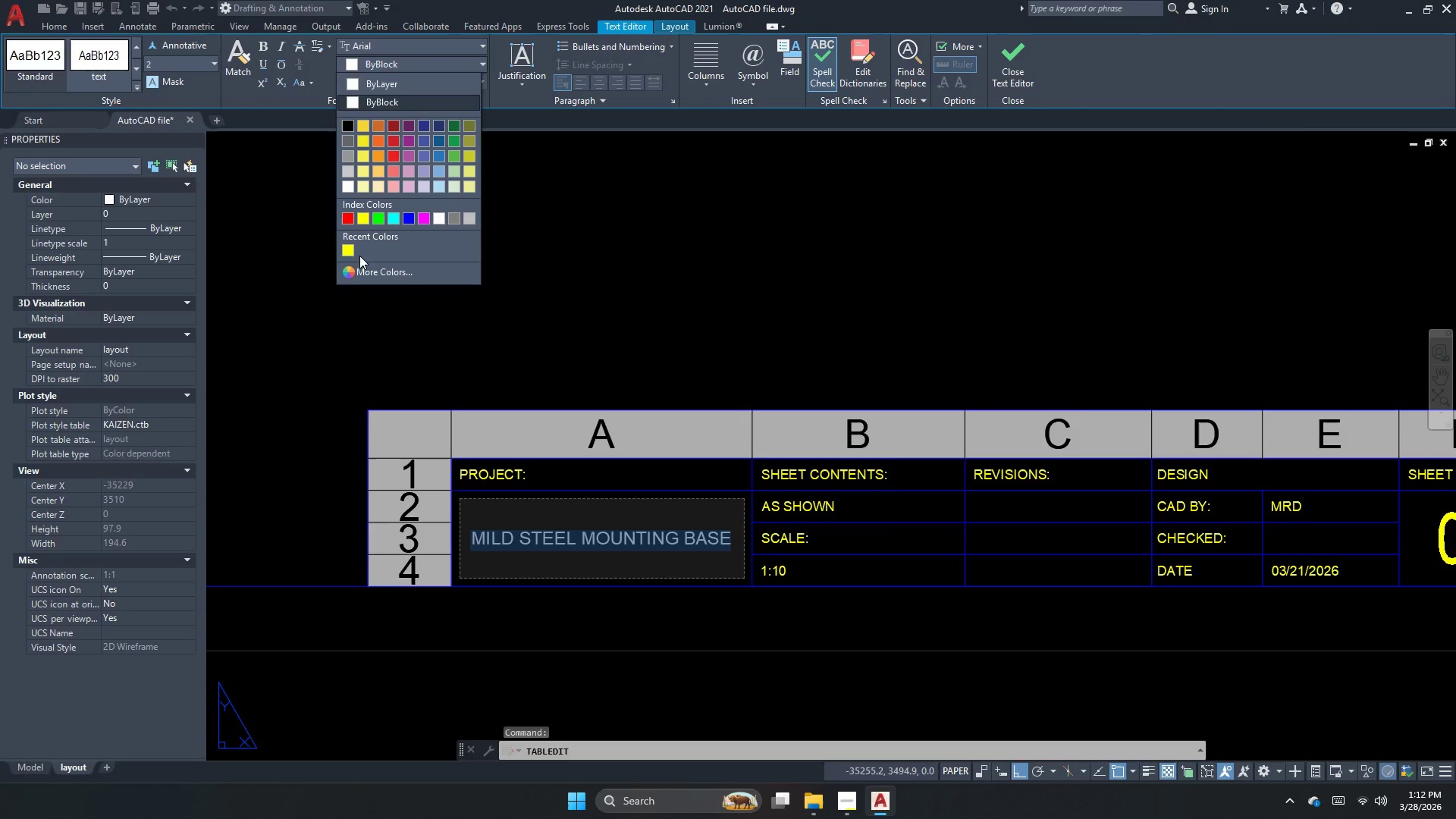 
left_click([347, 245])
 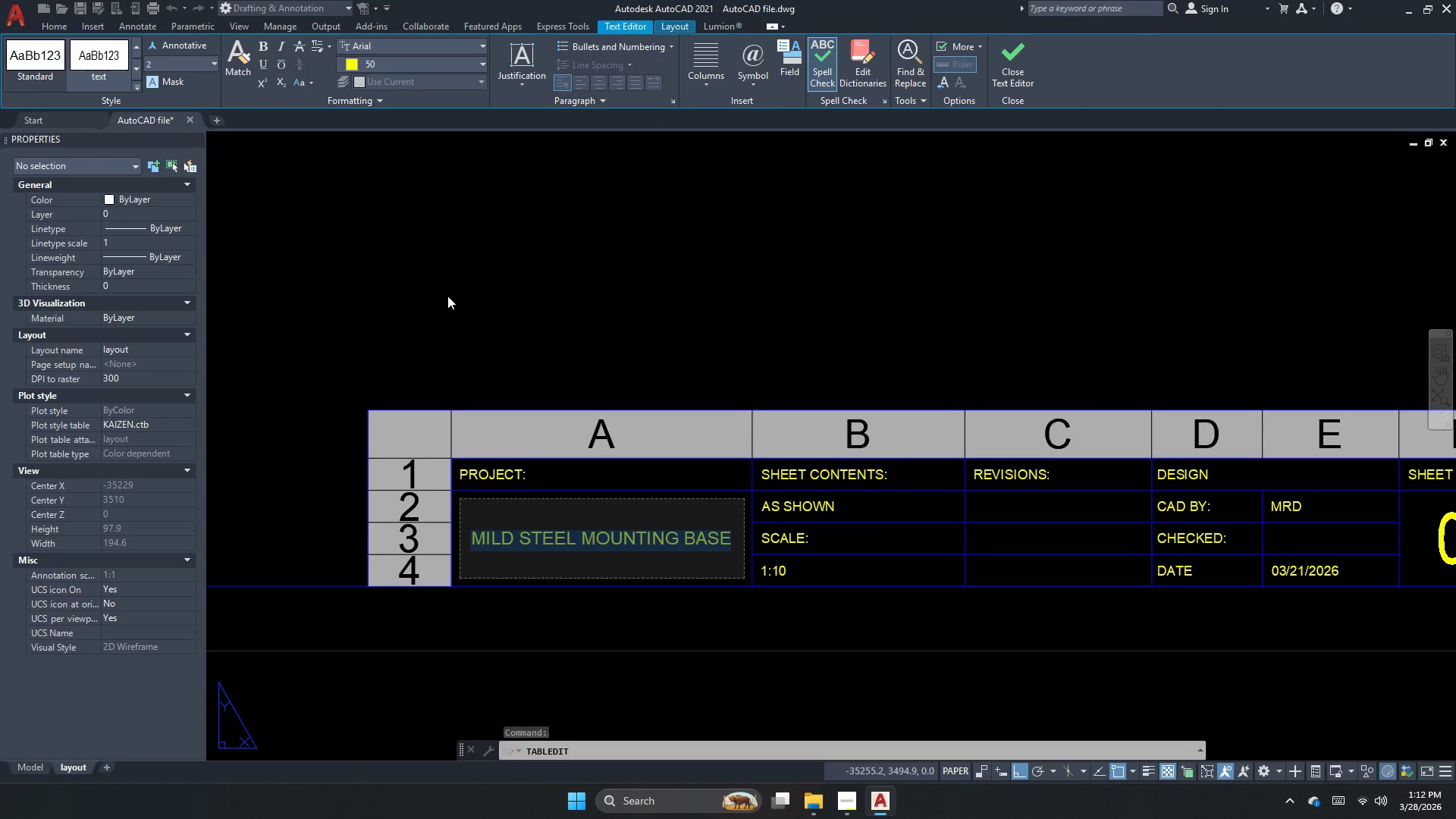 
left_click([619, 332])
 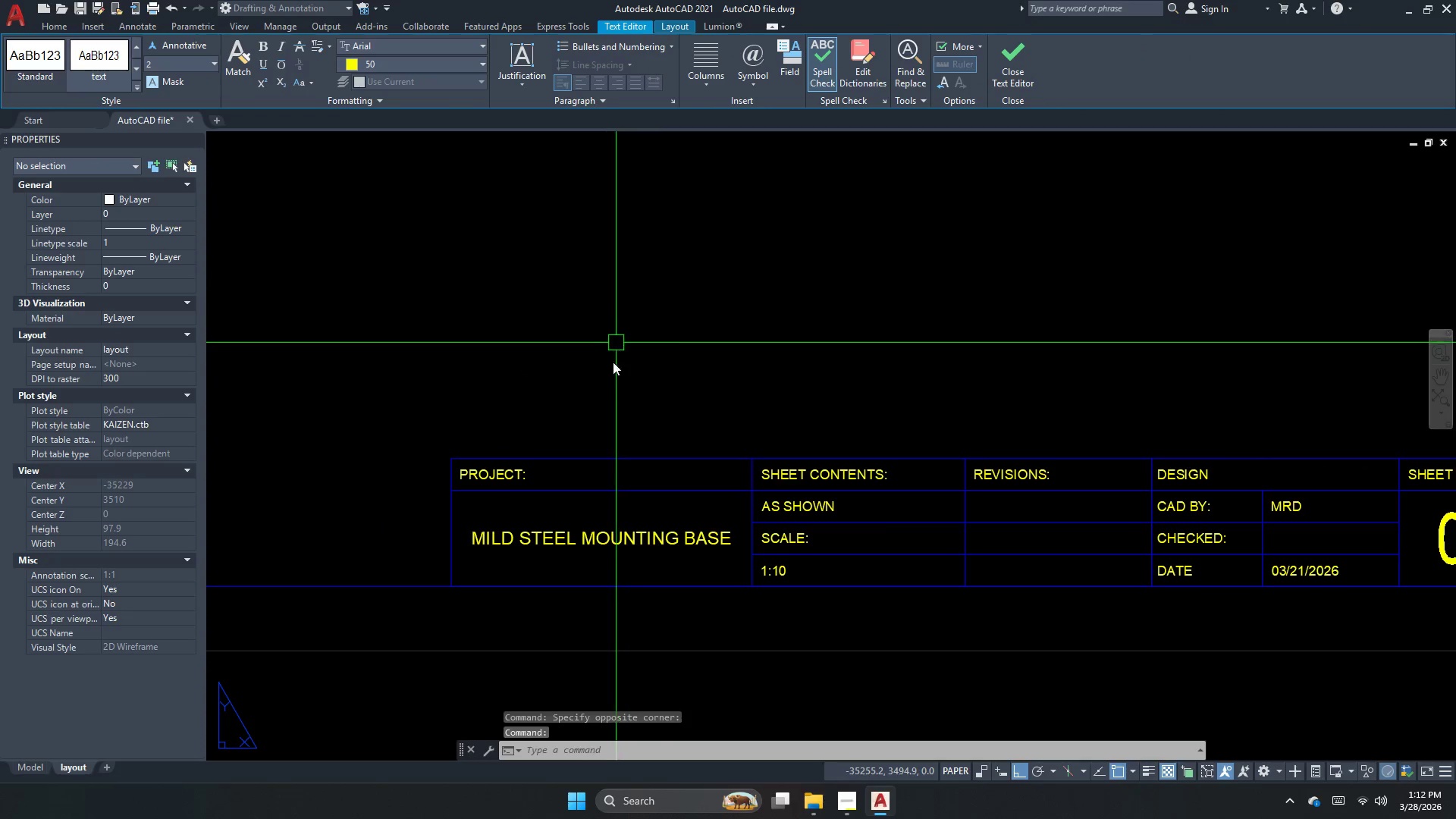 
key(Escape)
 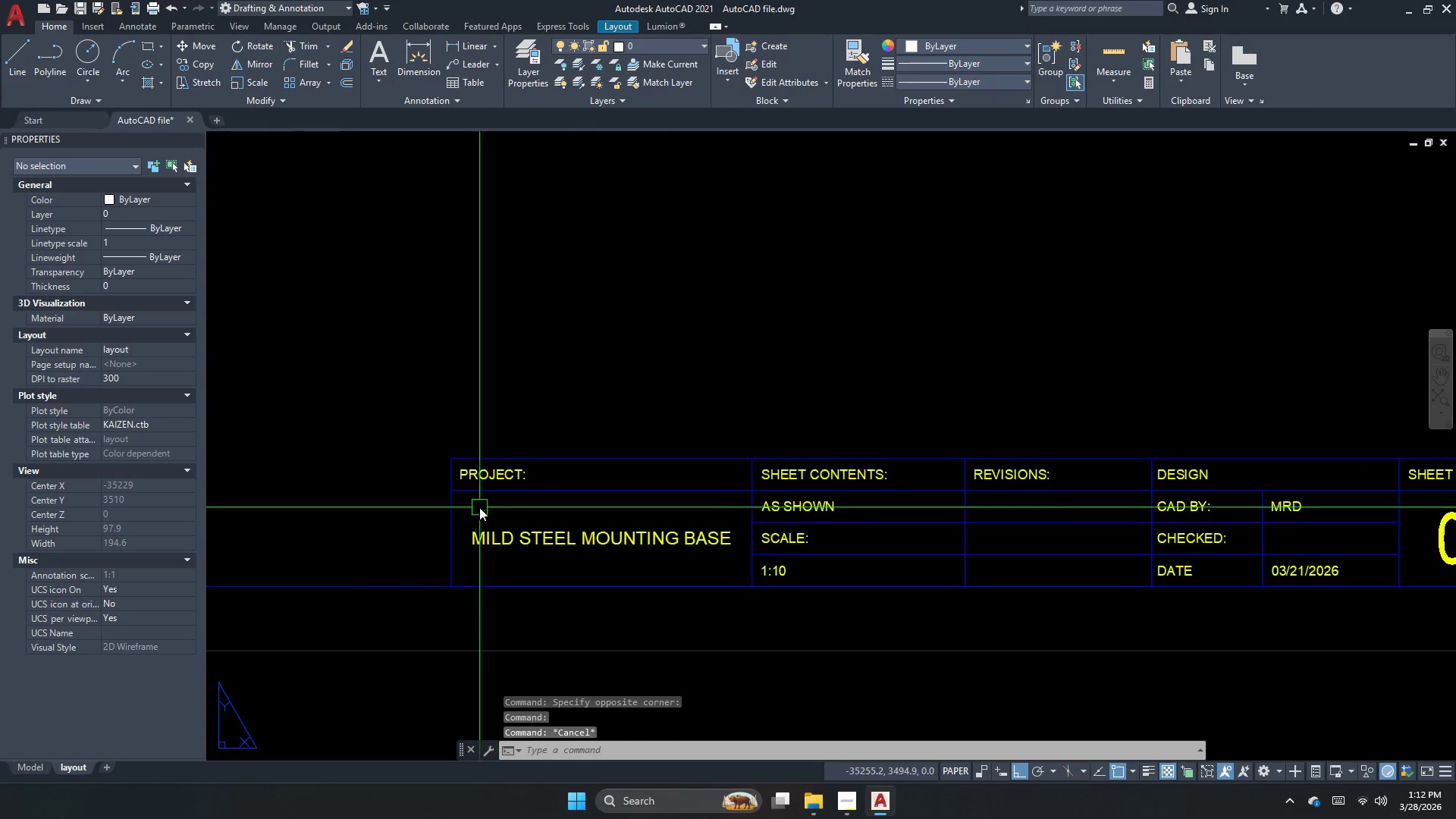 
left_click([541, 457])
 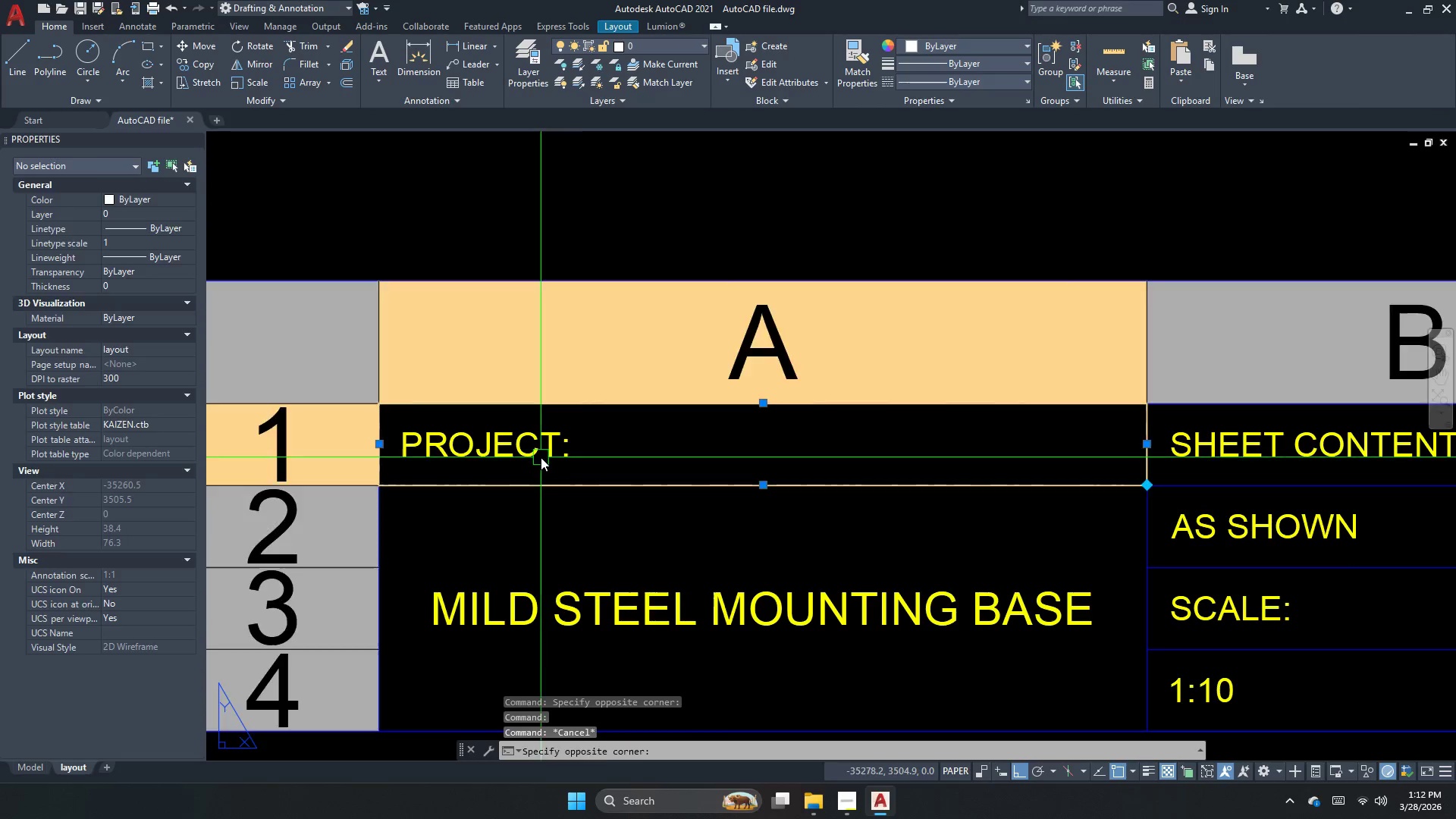 
scroll: coordinate [499, 493], scroll_direction: up, amount: 2.0
 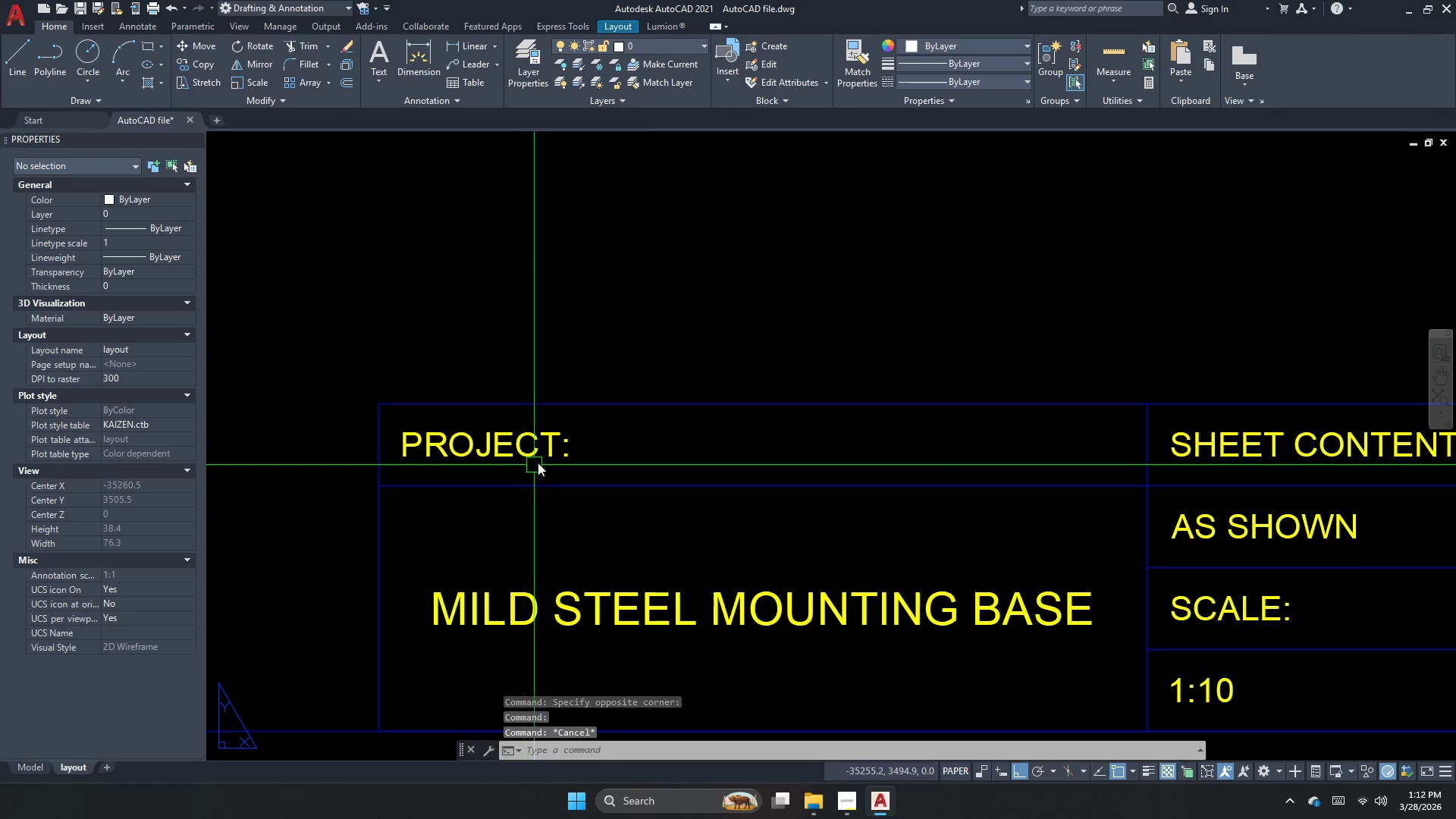 
double_click([541, 457])
 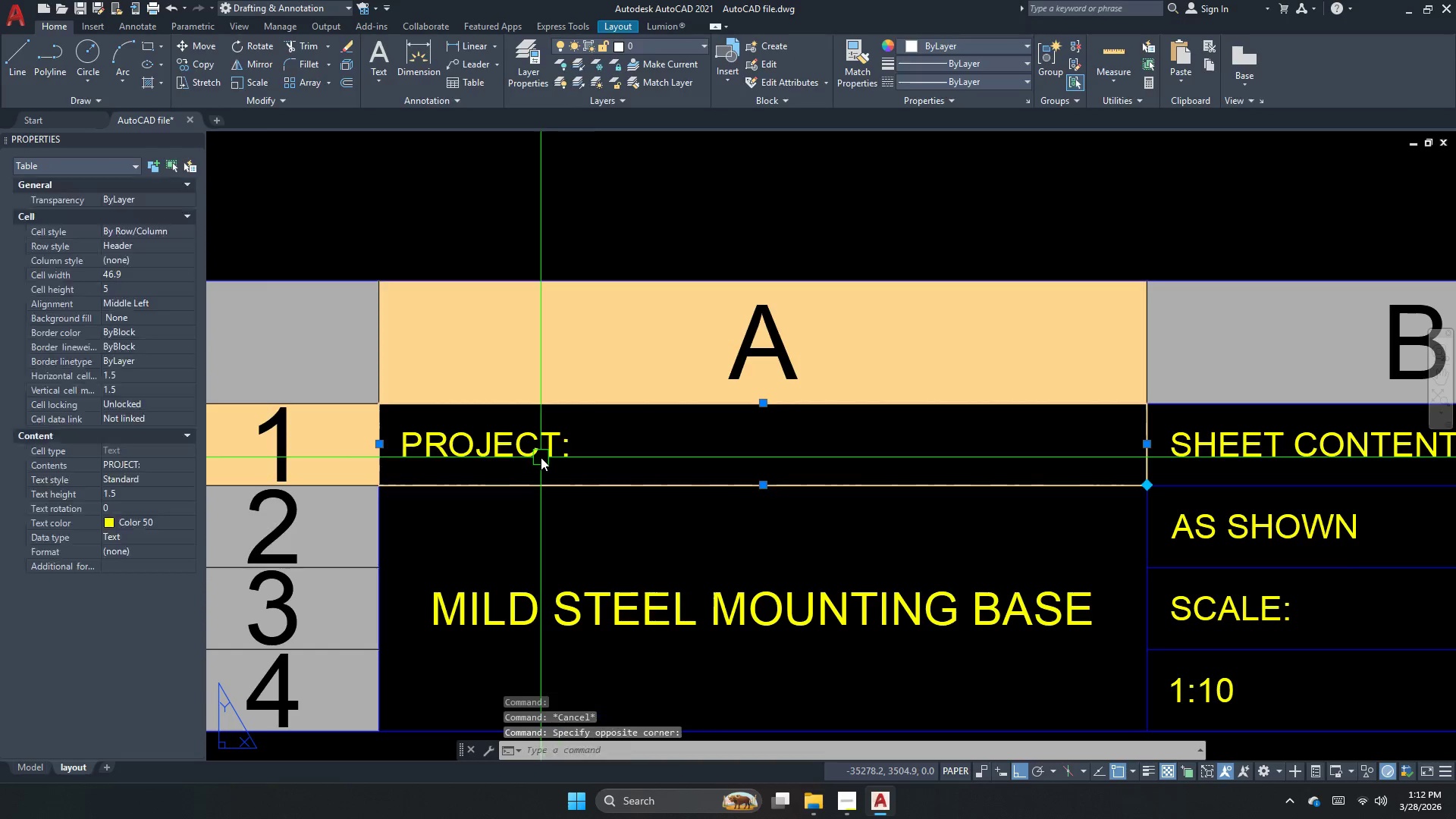 
triple_click([541, 457])
 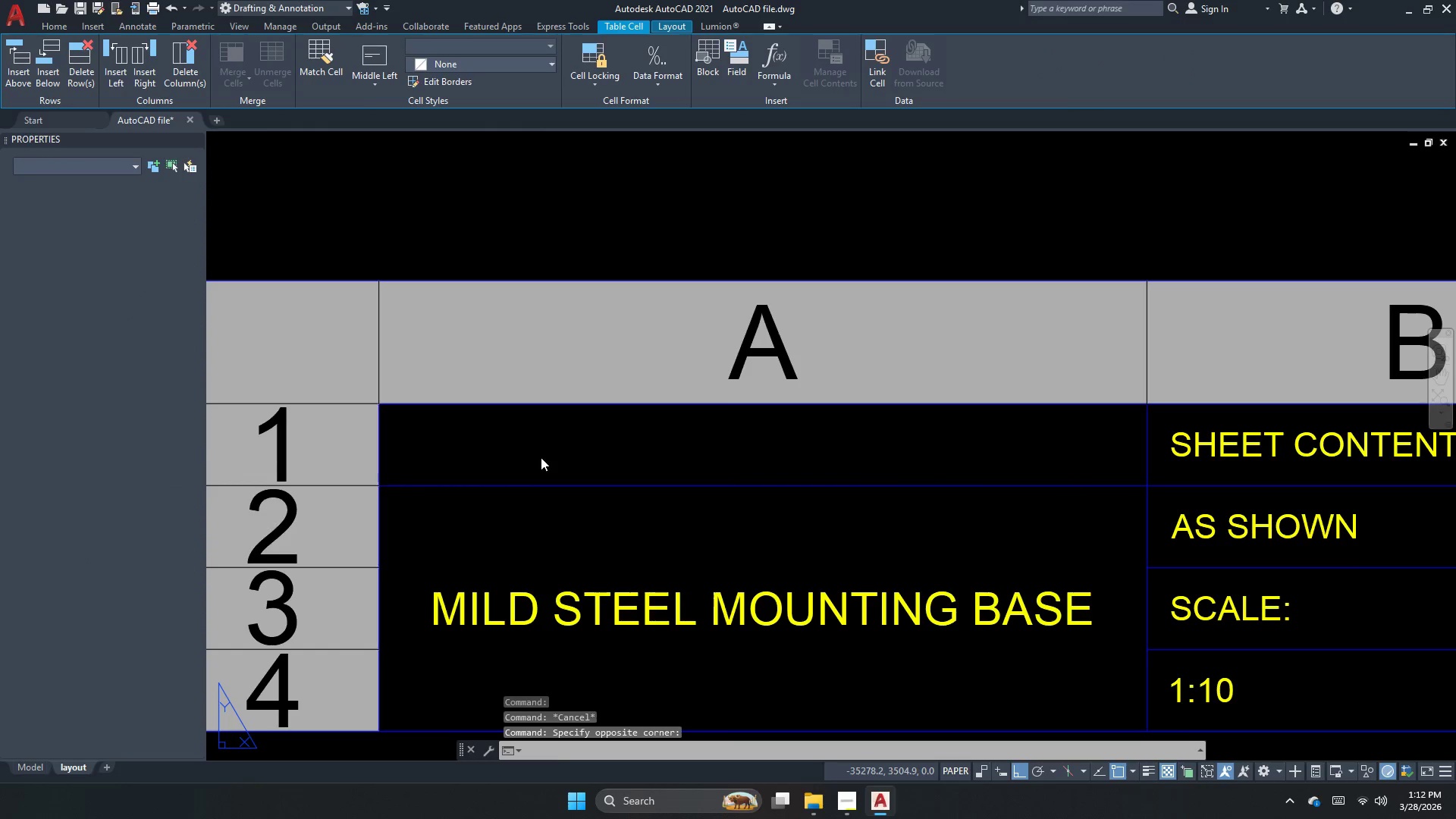 
key(Control+ControlLeft)
 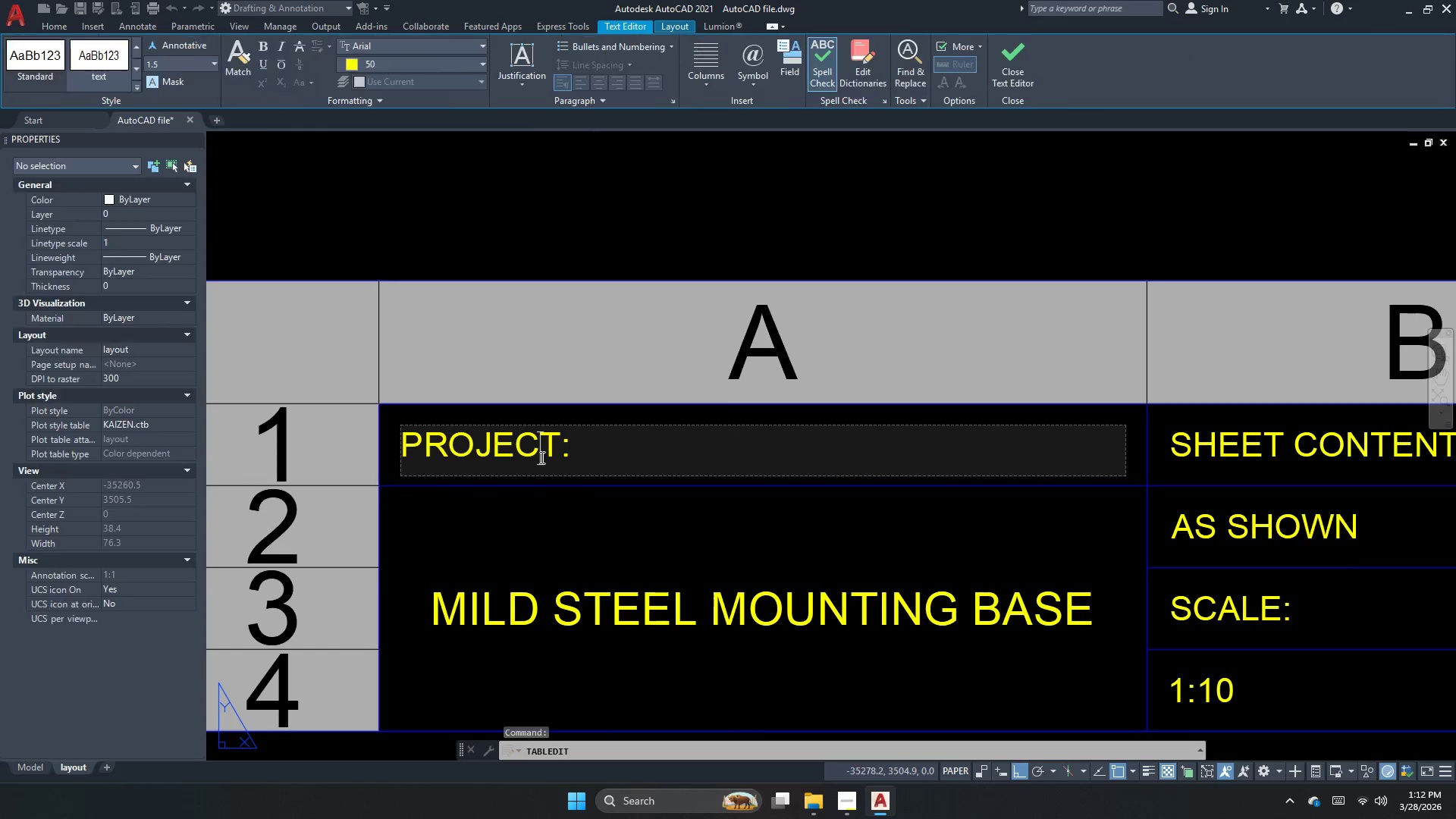 
key(Control+A)
 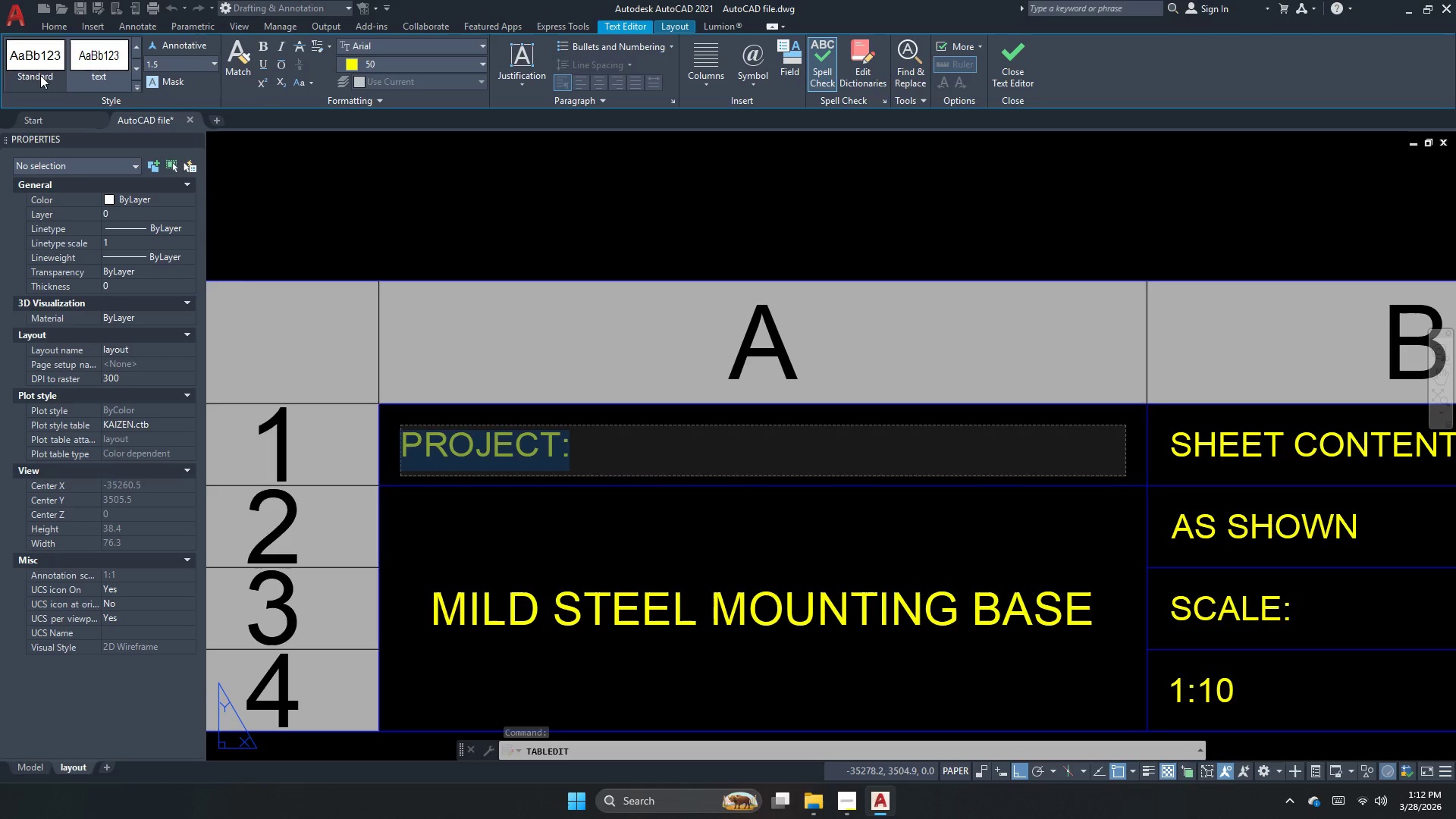 
left_click([334, 162])
 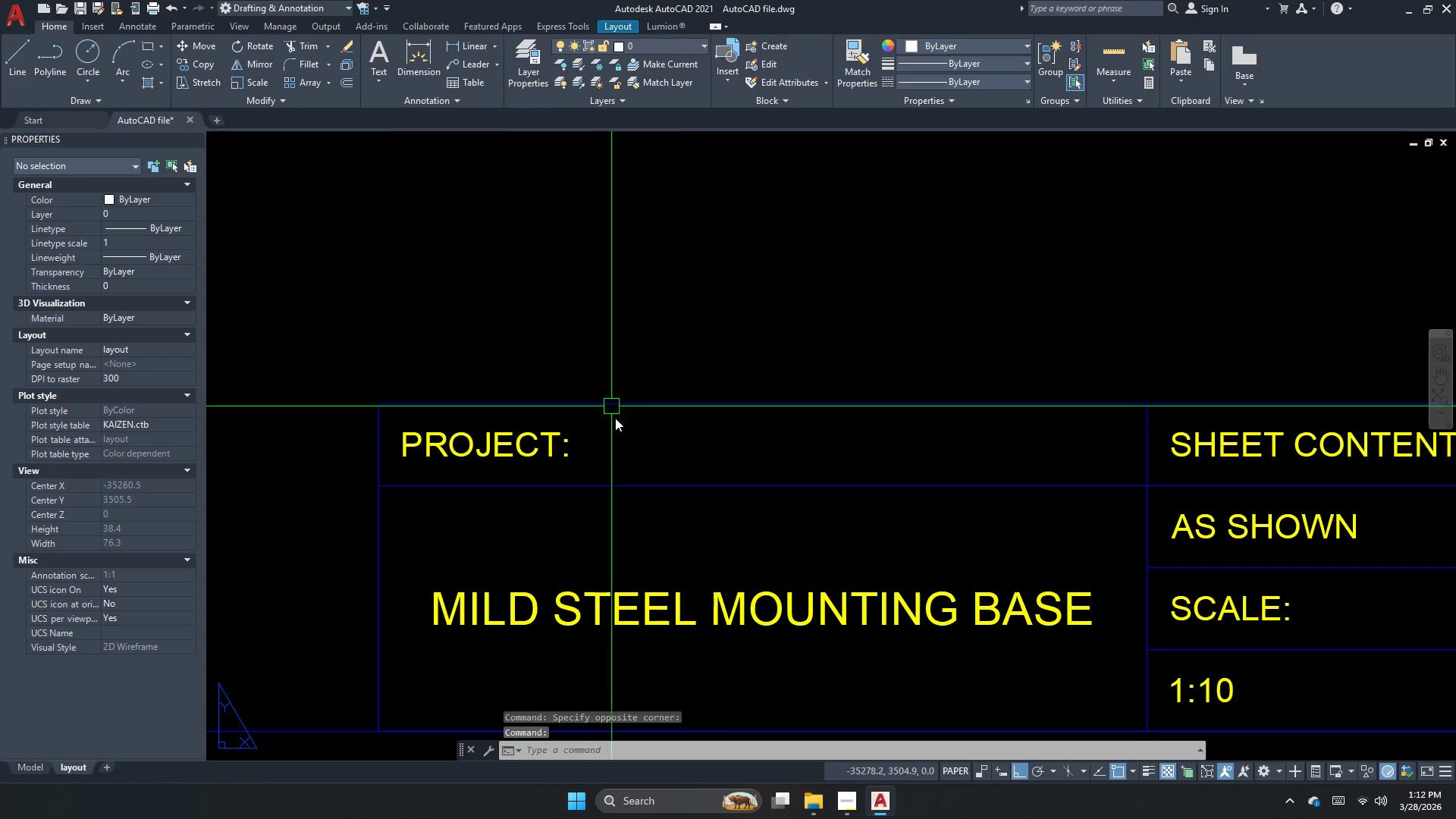 
key(Escape)
 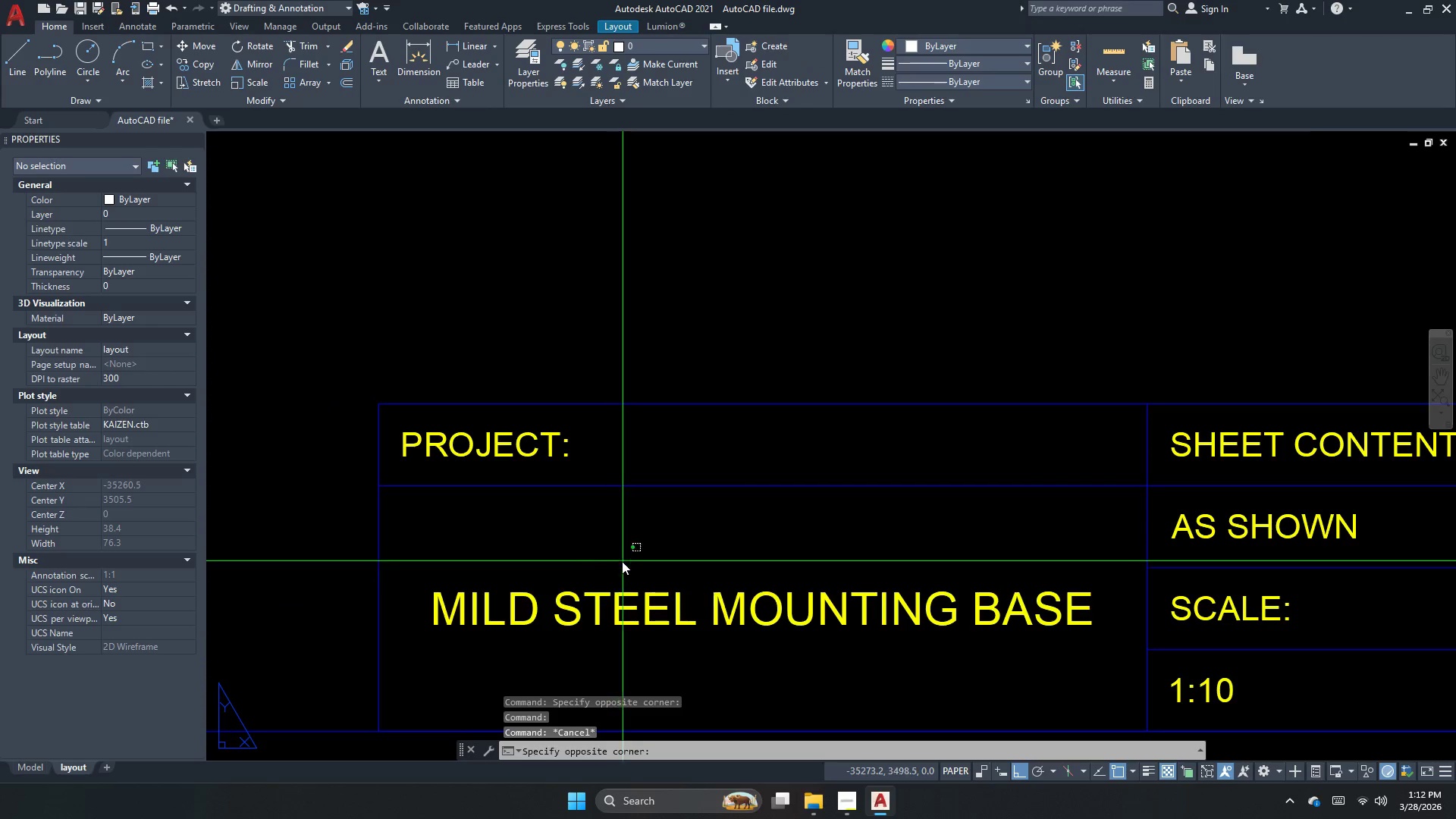 
double_click([622, 560])
 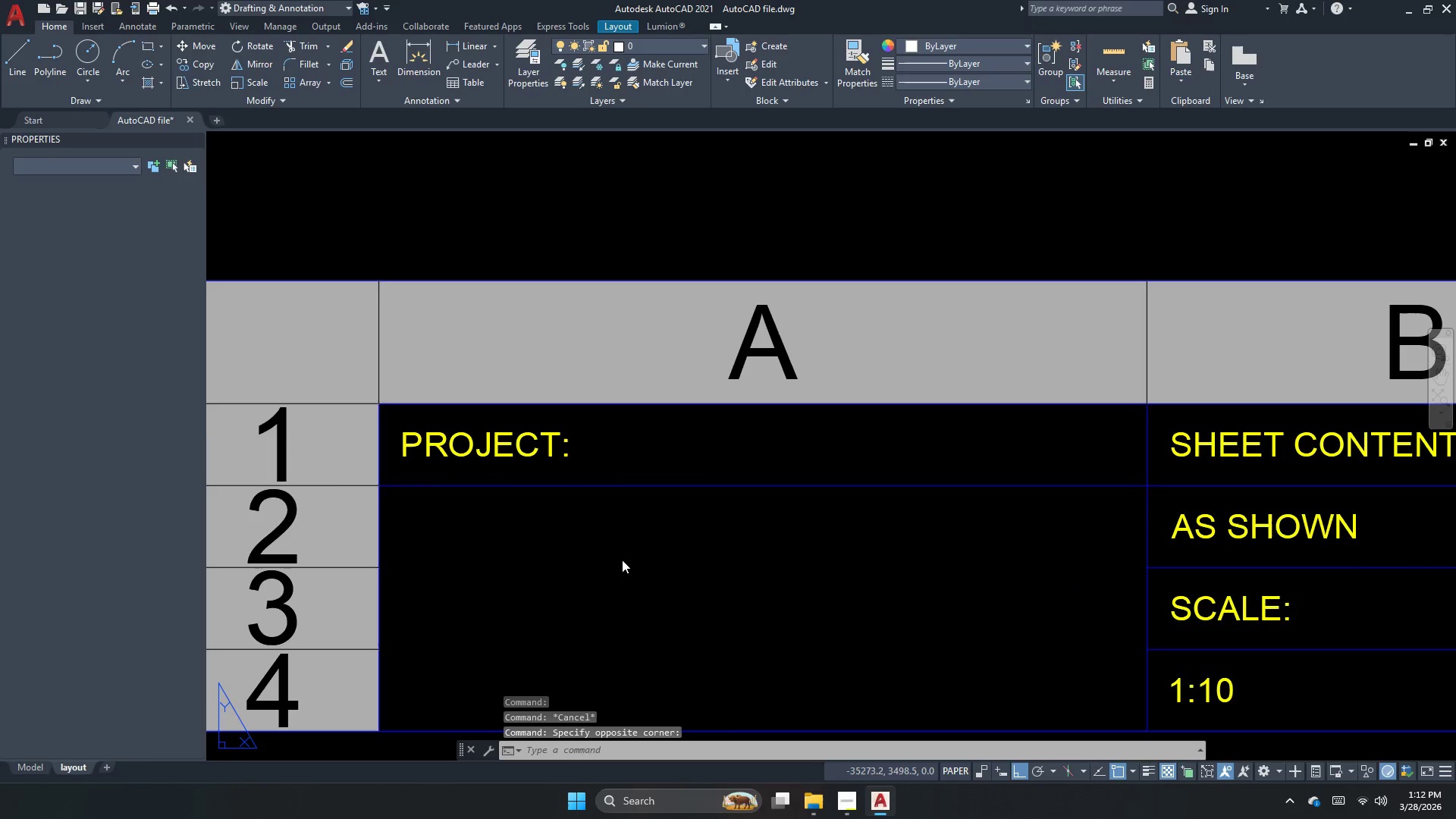 
triple_click([622, 560])
 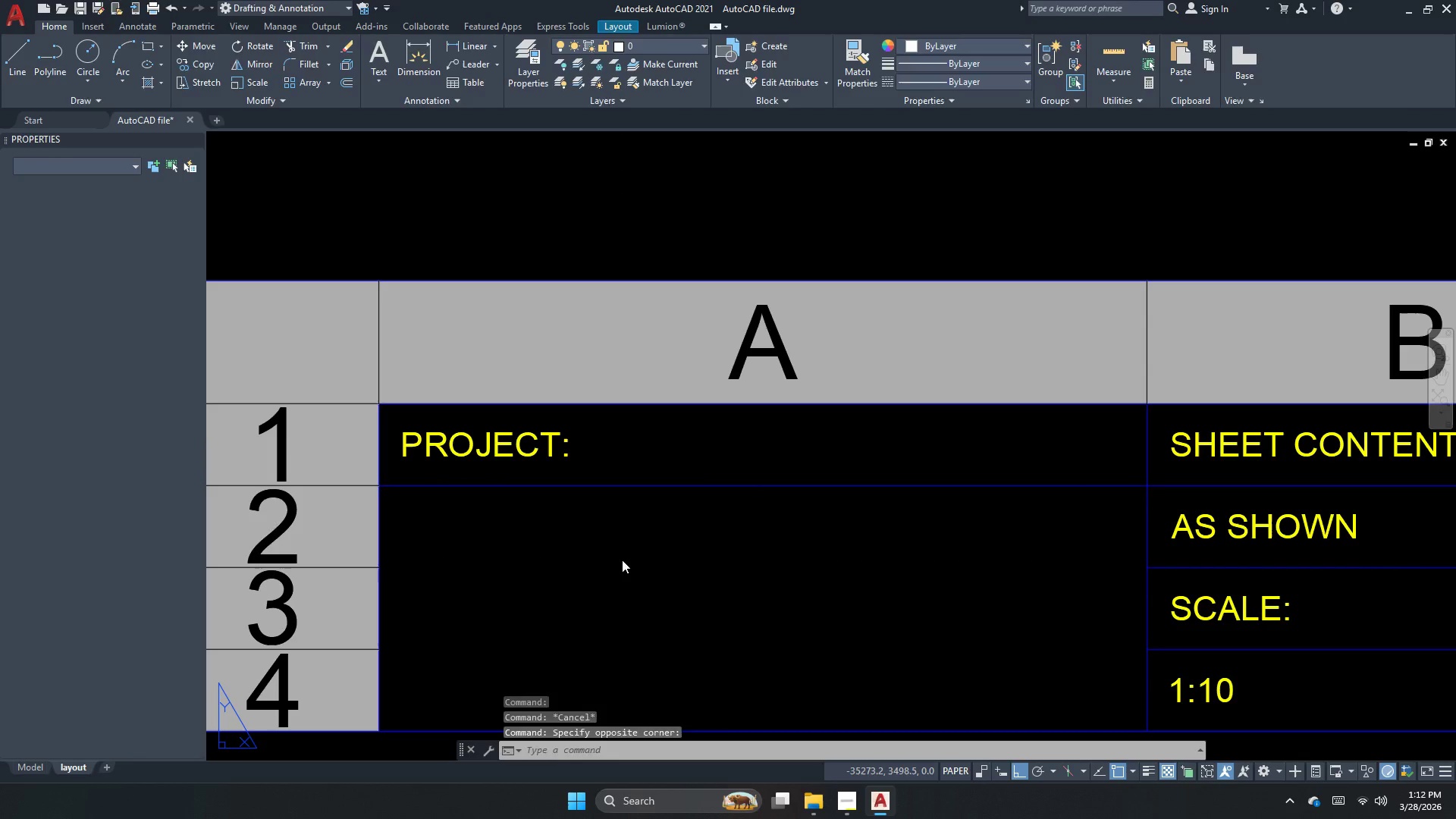 
key(Control+A)
 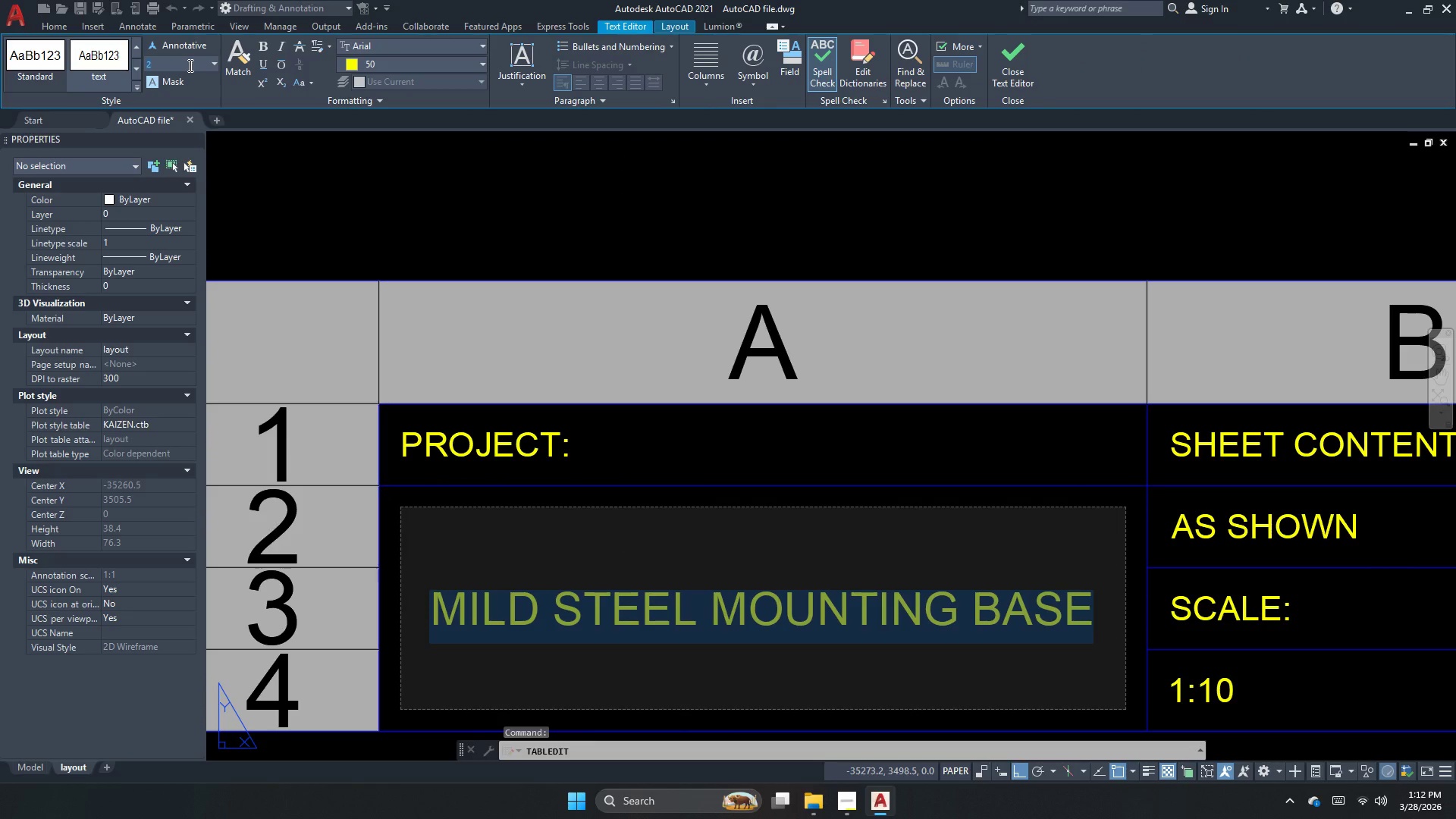 
key(Numpad1)
 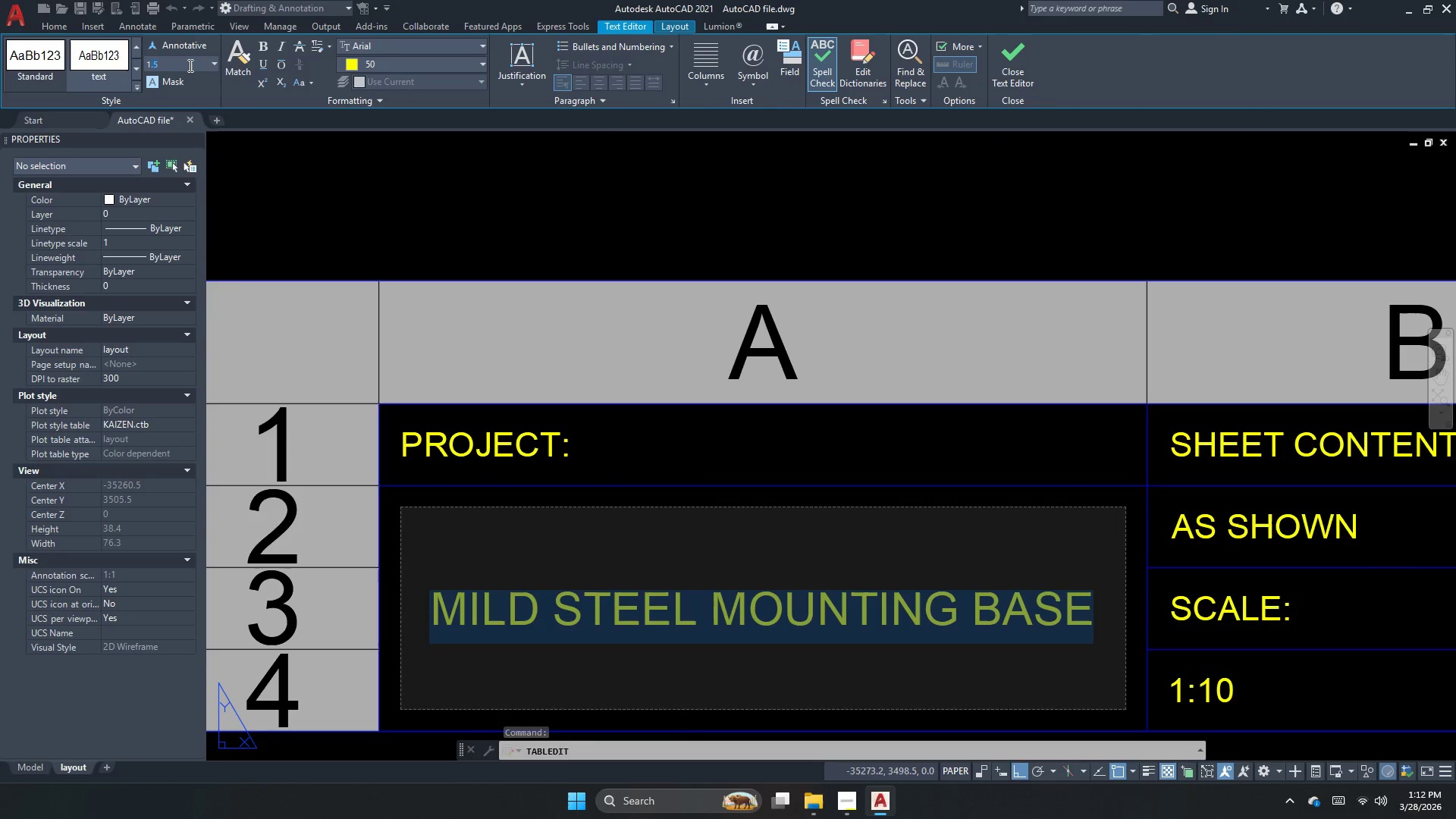 
key(NumpadDecimal)
 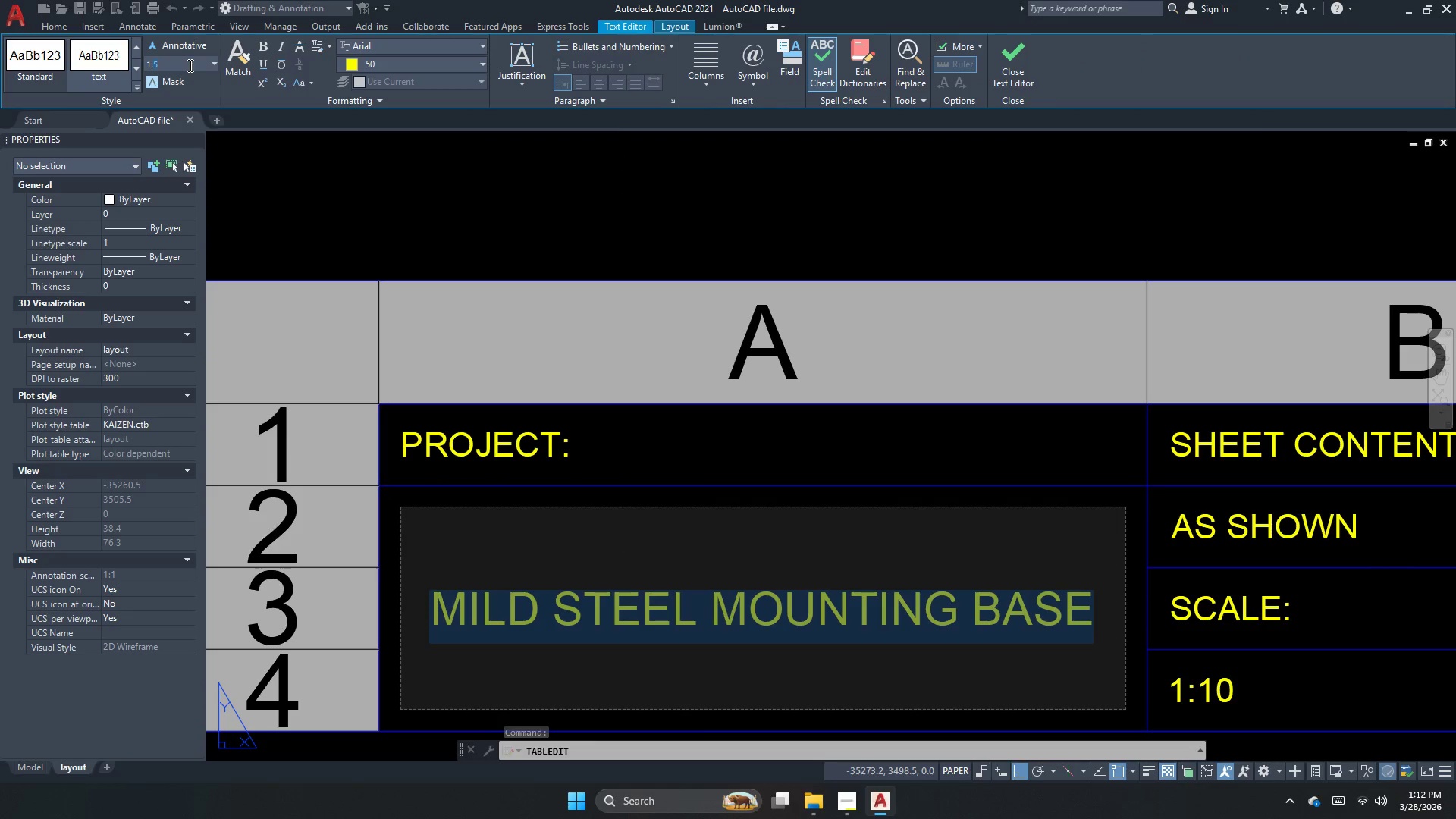 
key(Numpad8)
 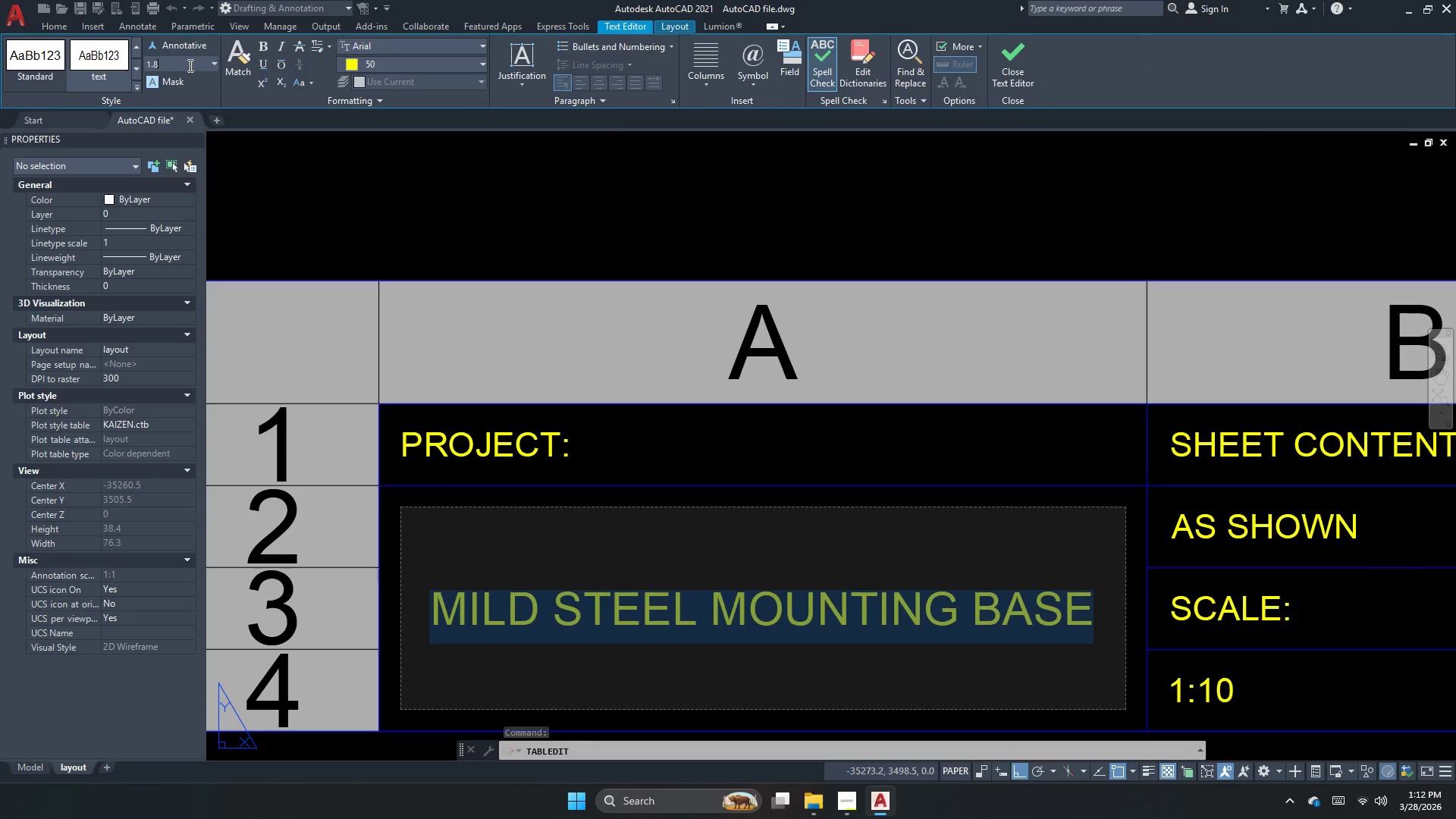 
key(NumpadEnter)
 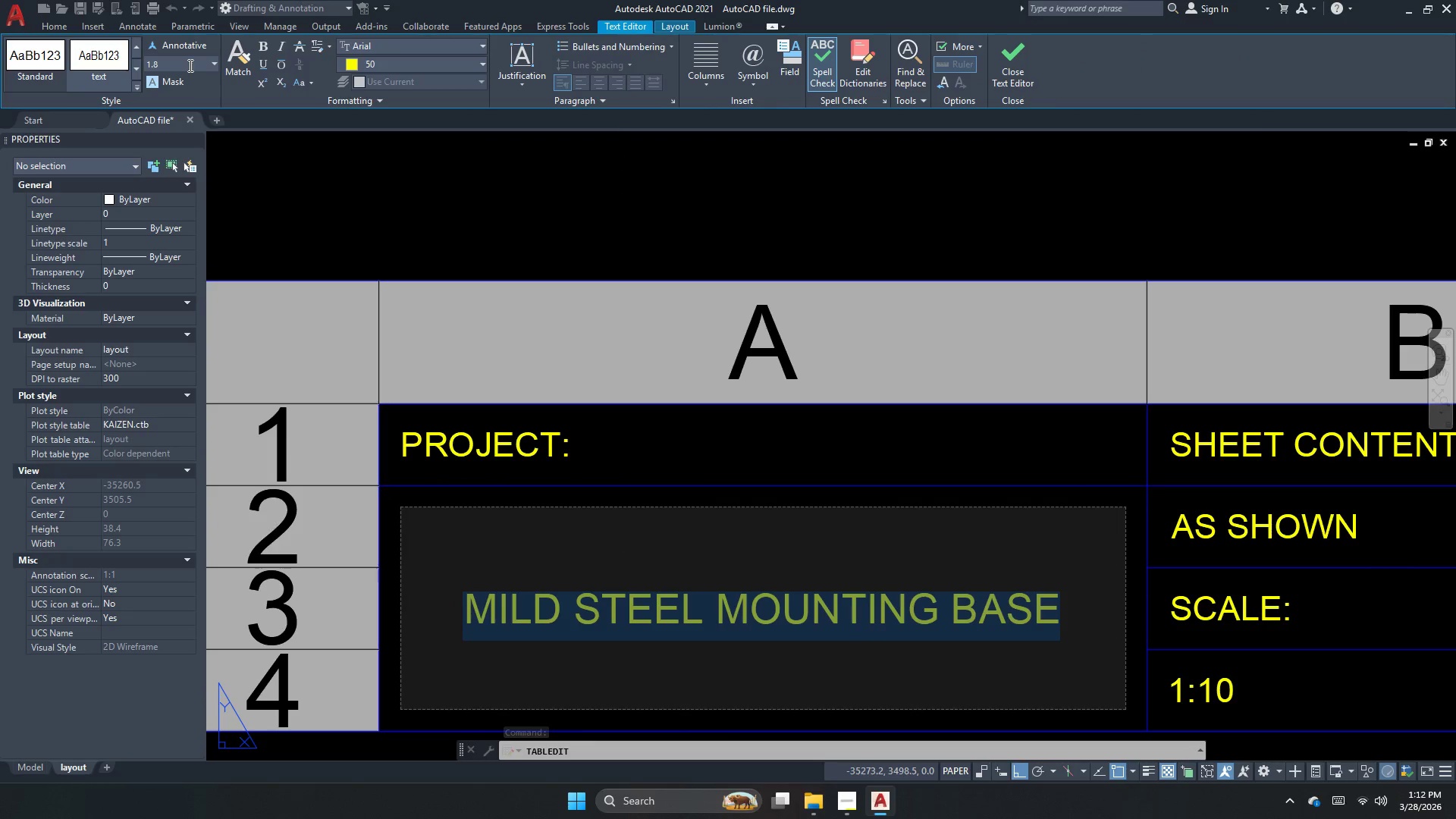 
left_click([189, 65])
 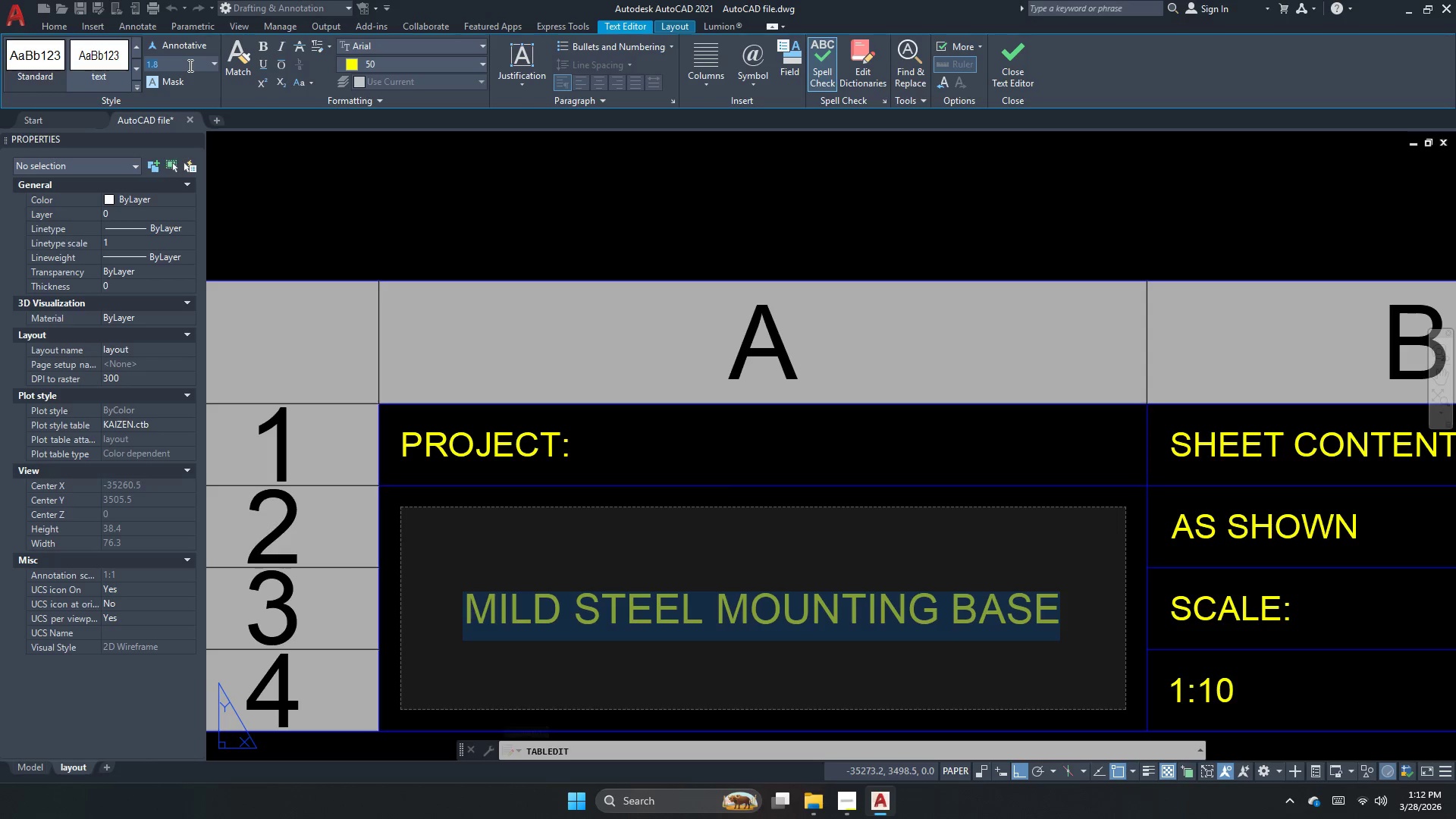 
key(Numpad1)
 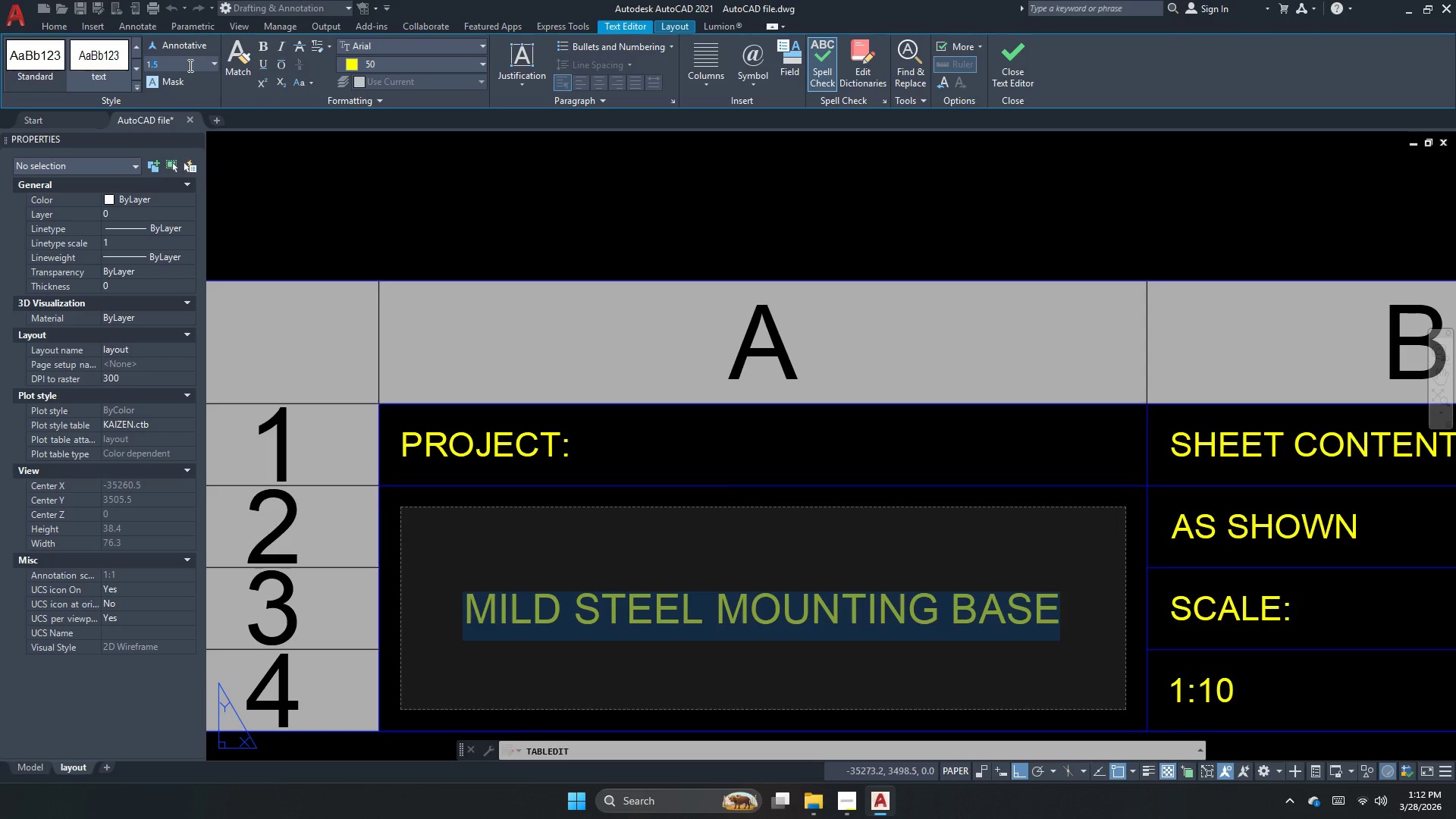 
key(NumpadDecimal)
 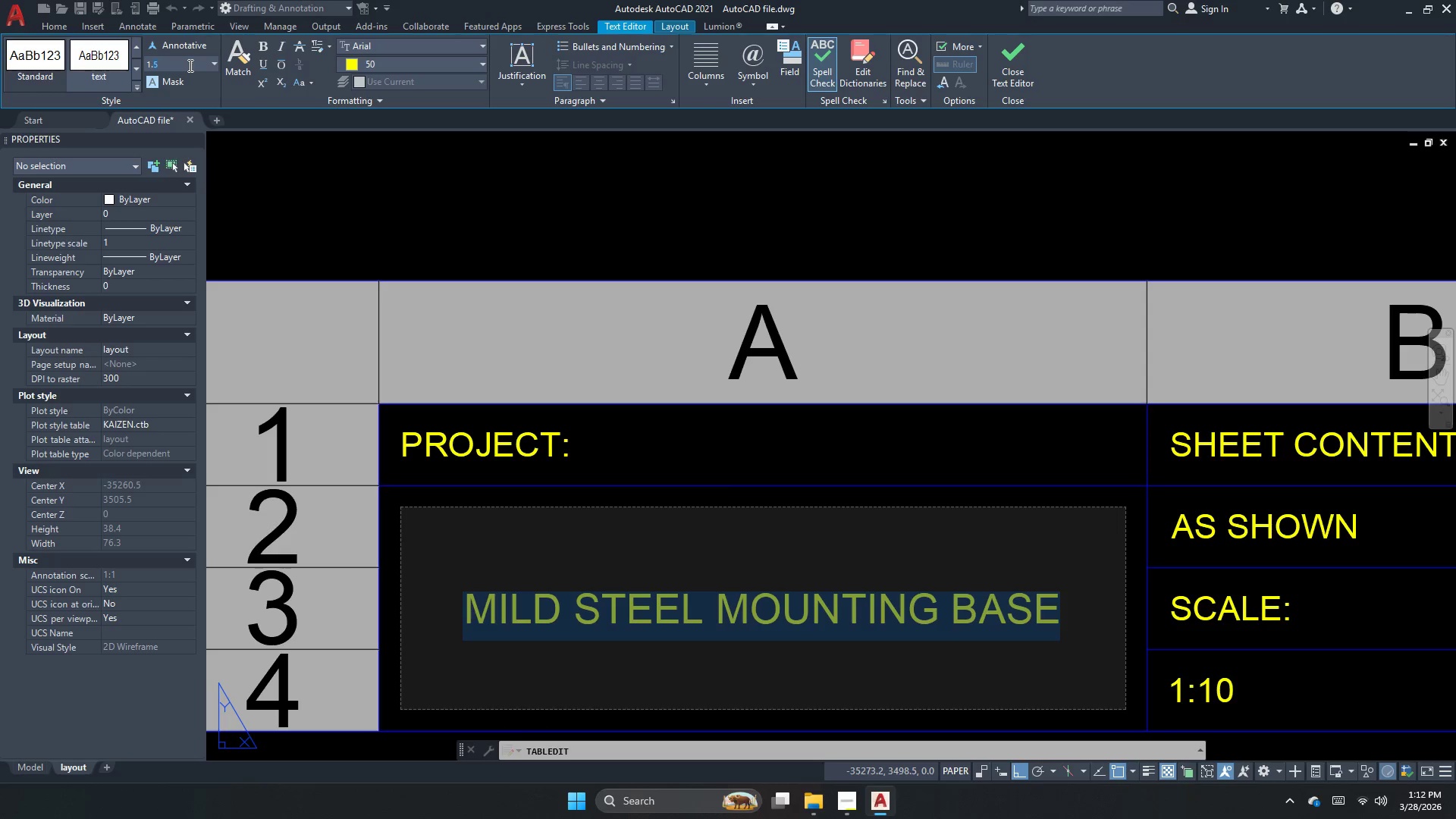 
key(Numpad5)
 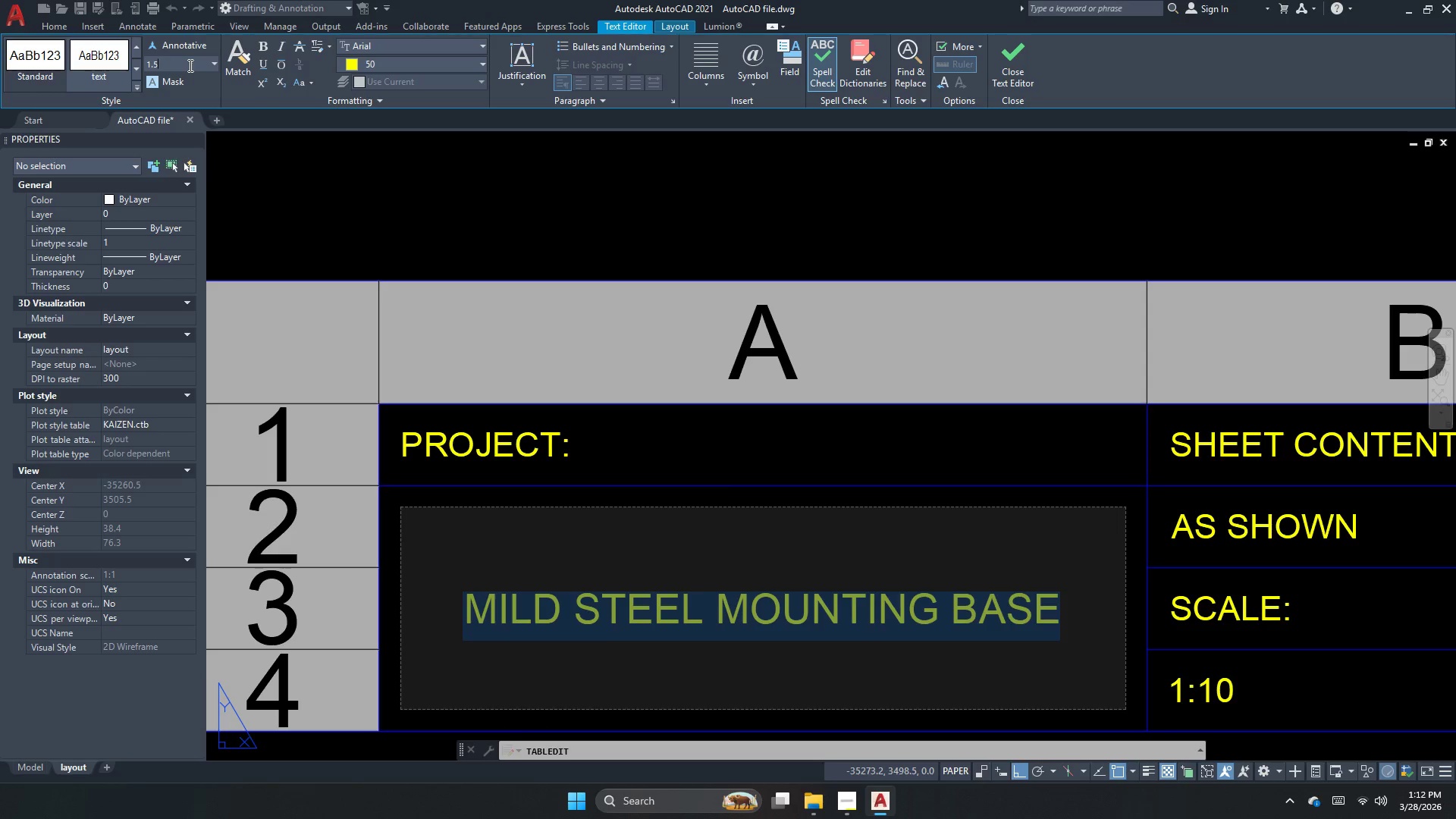 
key(NumpadEnter)
 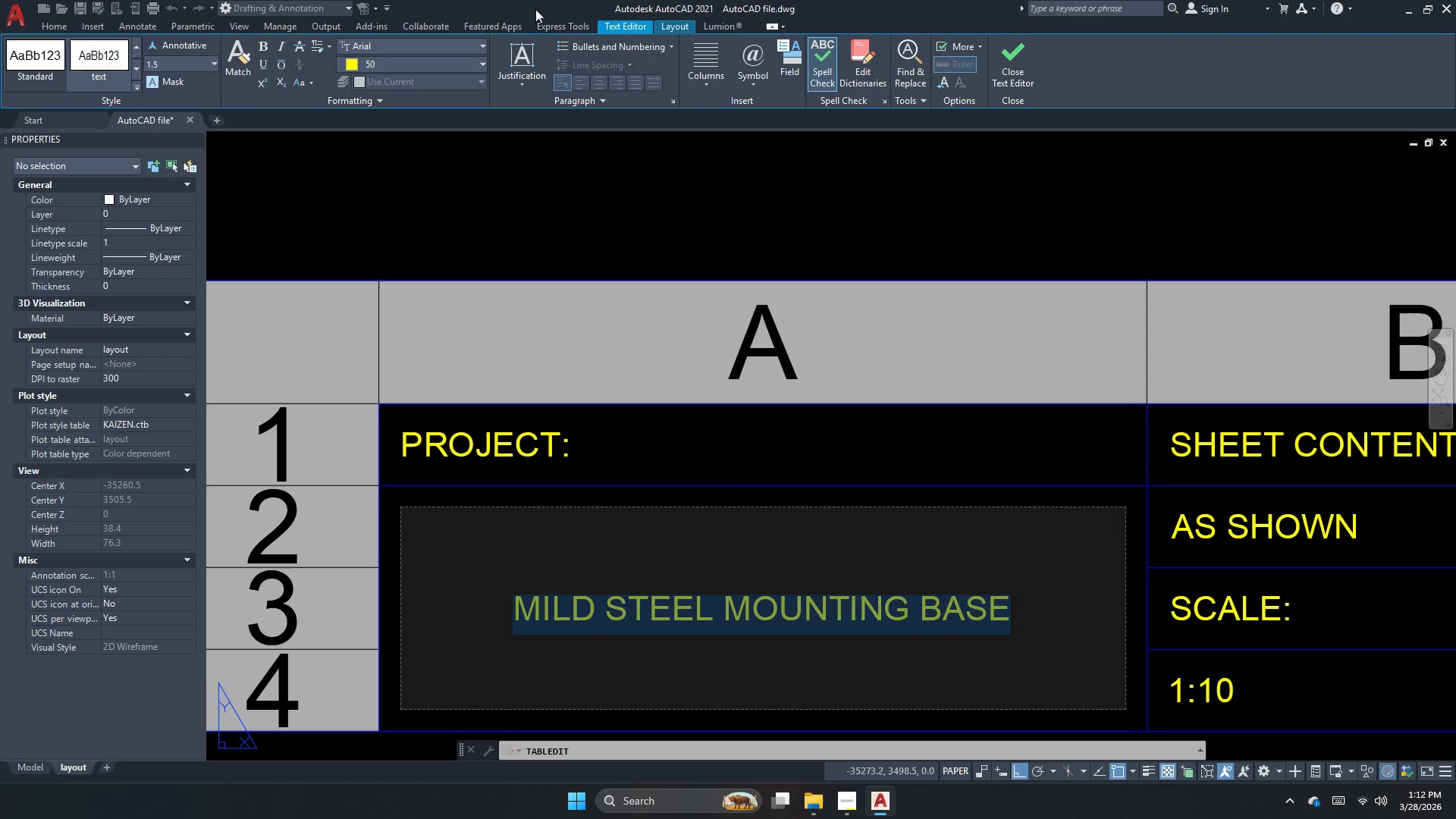 
scroll: coordinate [549, 285], scroll_direction: down, amount: 3.0
 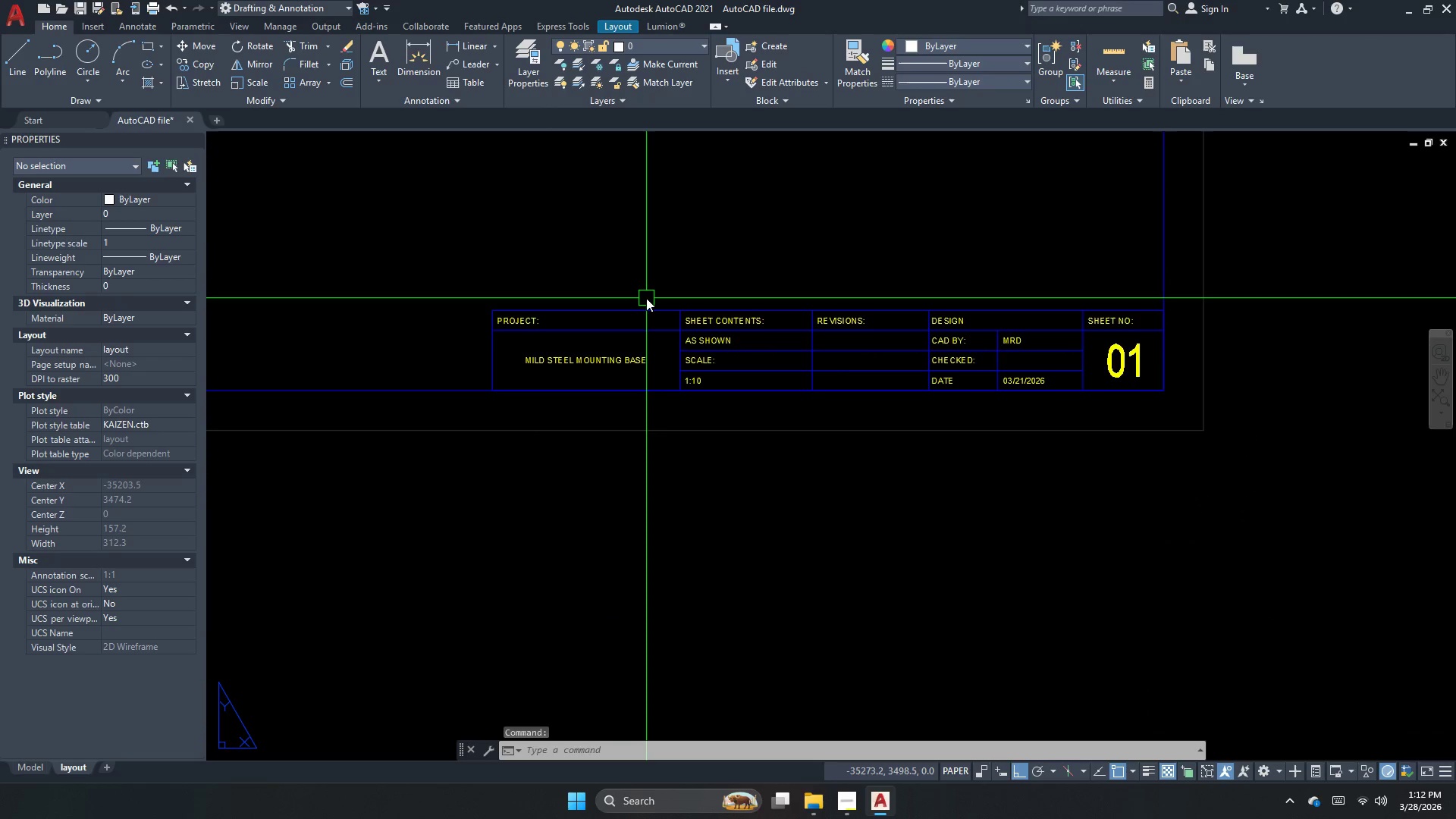 
double_click([605, 352])
 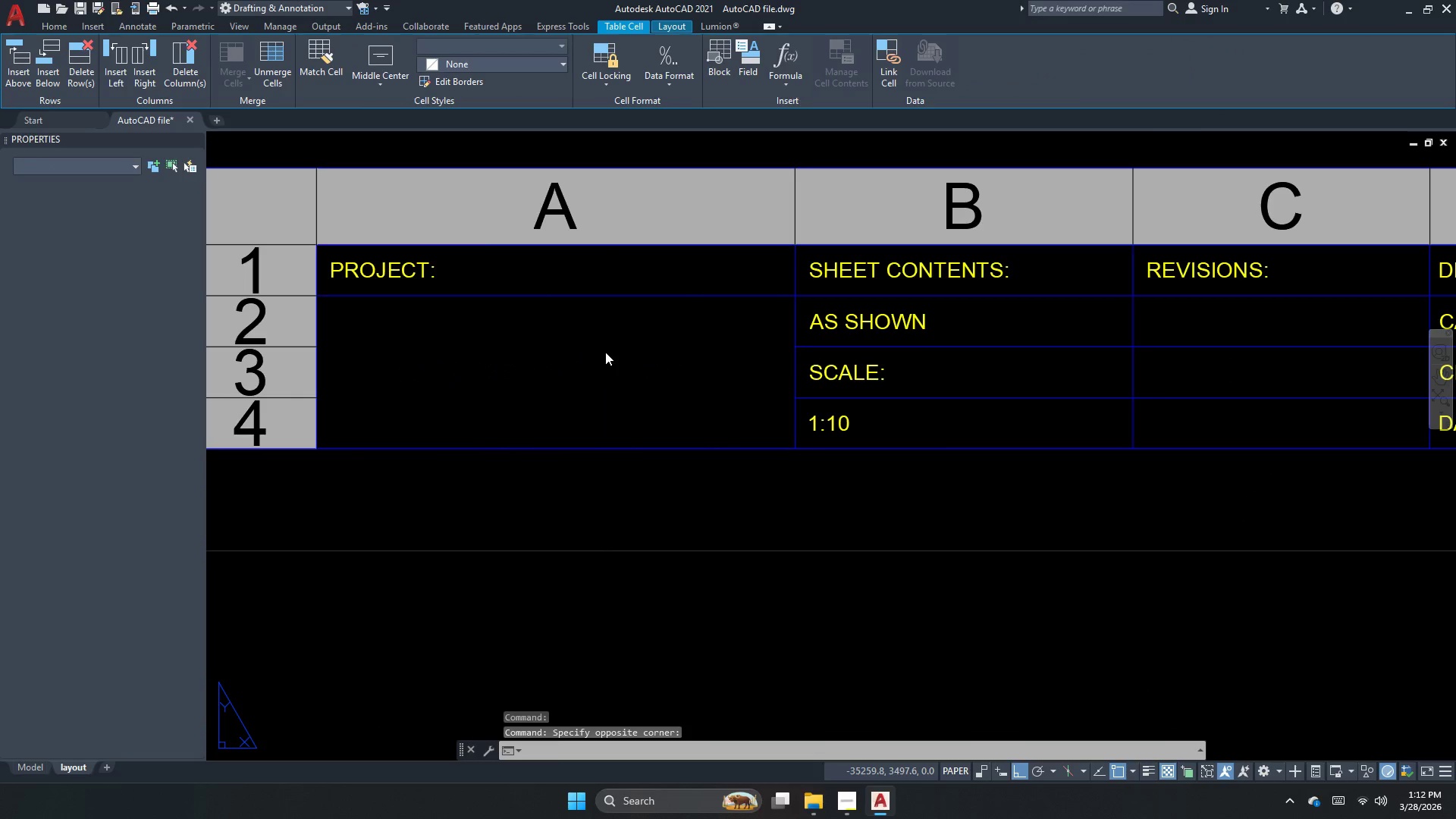 
scroll: coordinate [605, 352], scroll_direction: up, amount: 2.0
 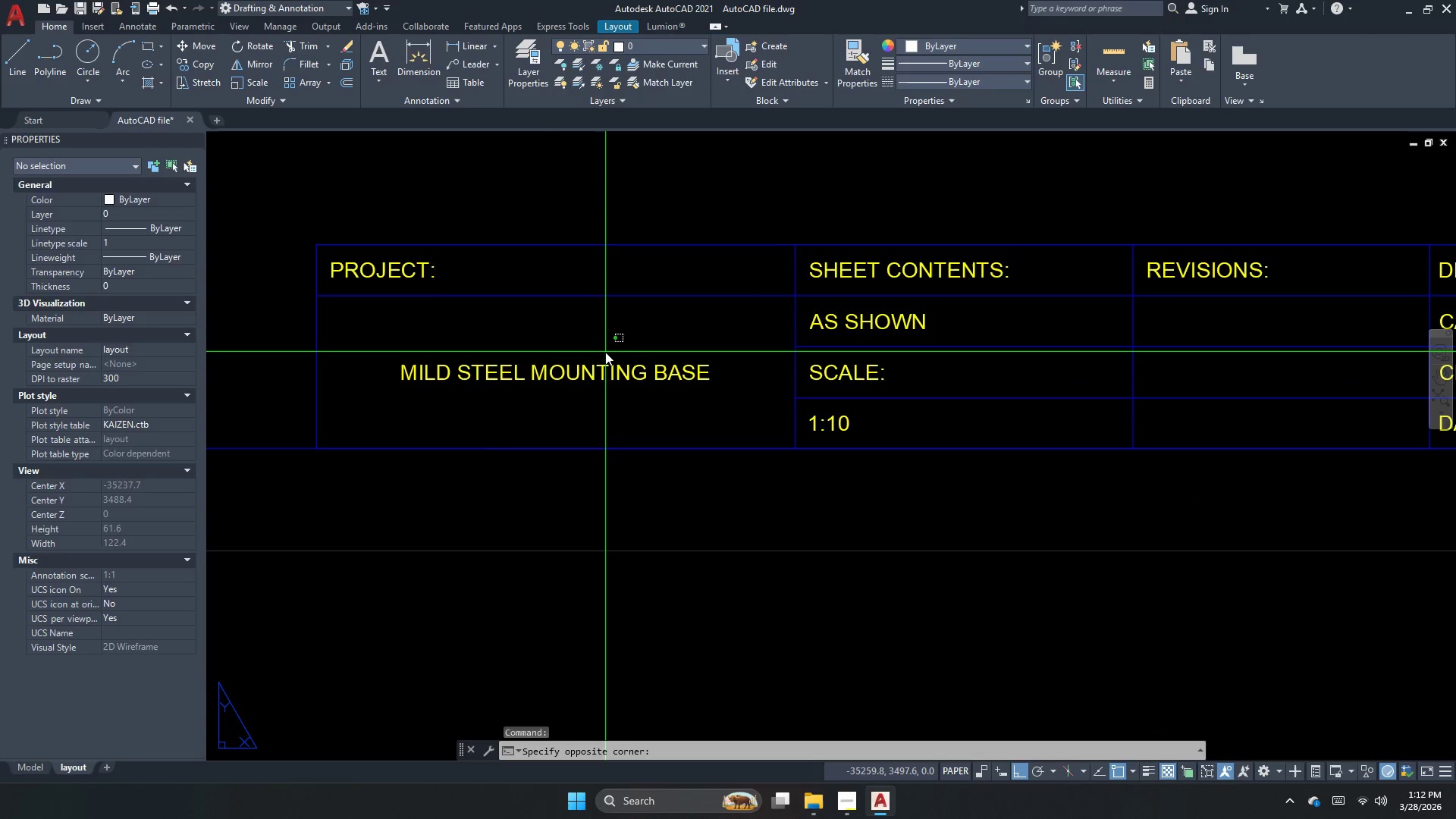 
key(Control+ControlLeft)
 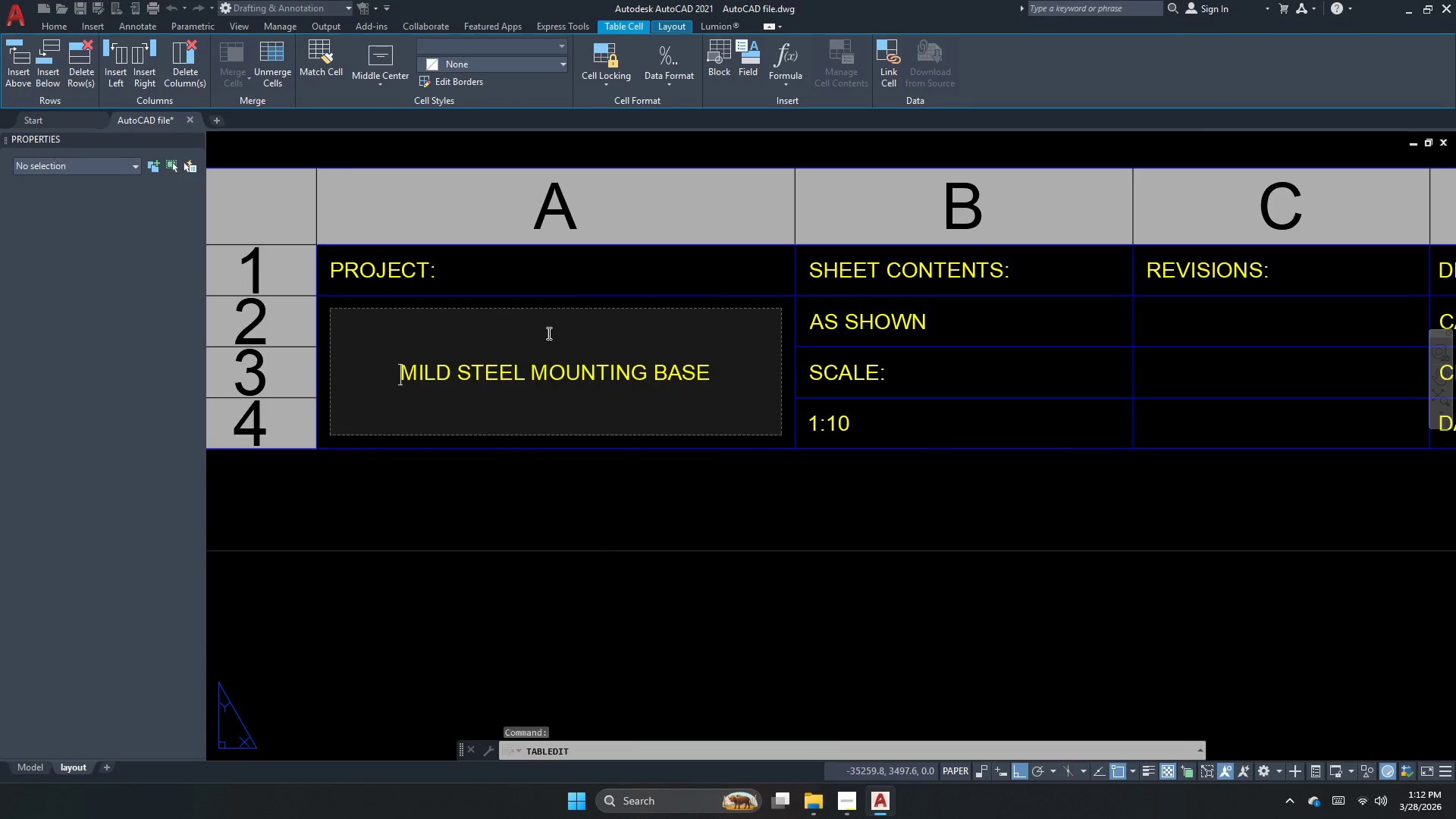 
key(Control+A)
 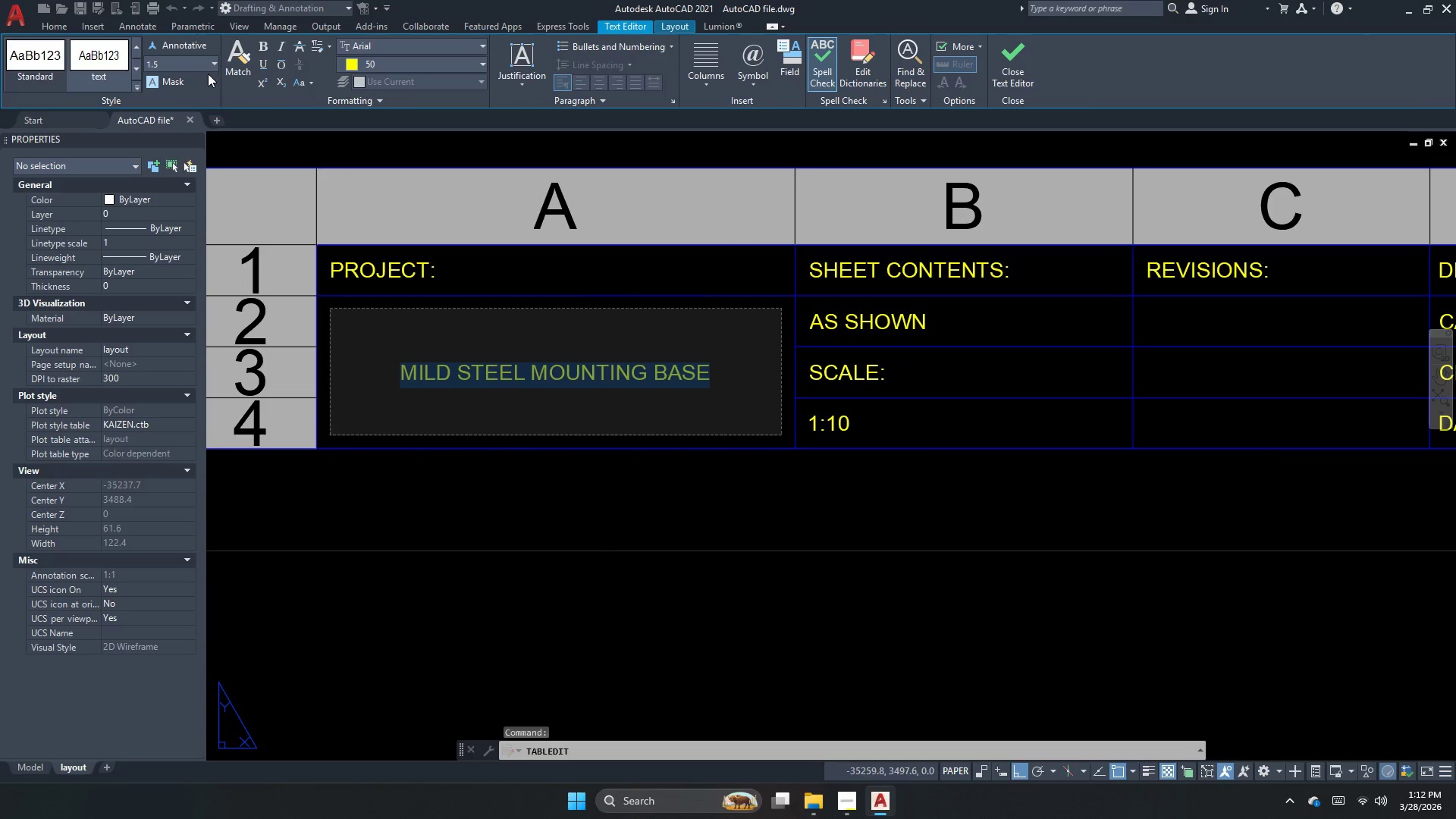 
left_click([190, 59])
 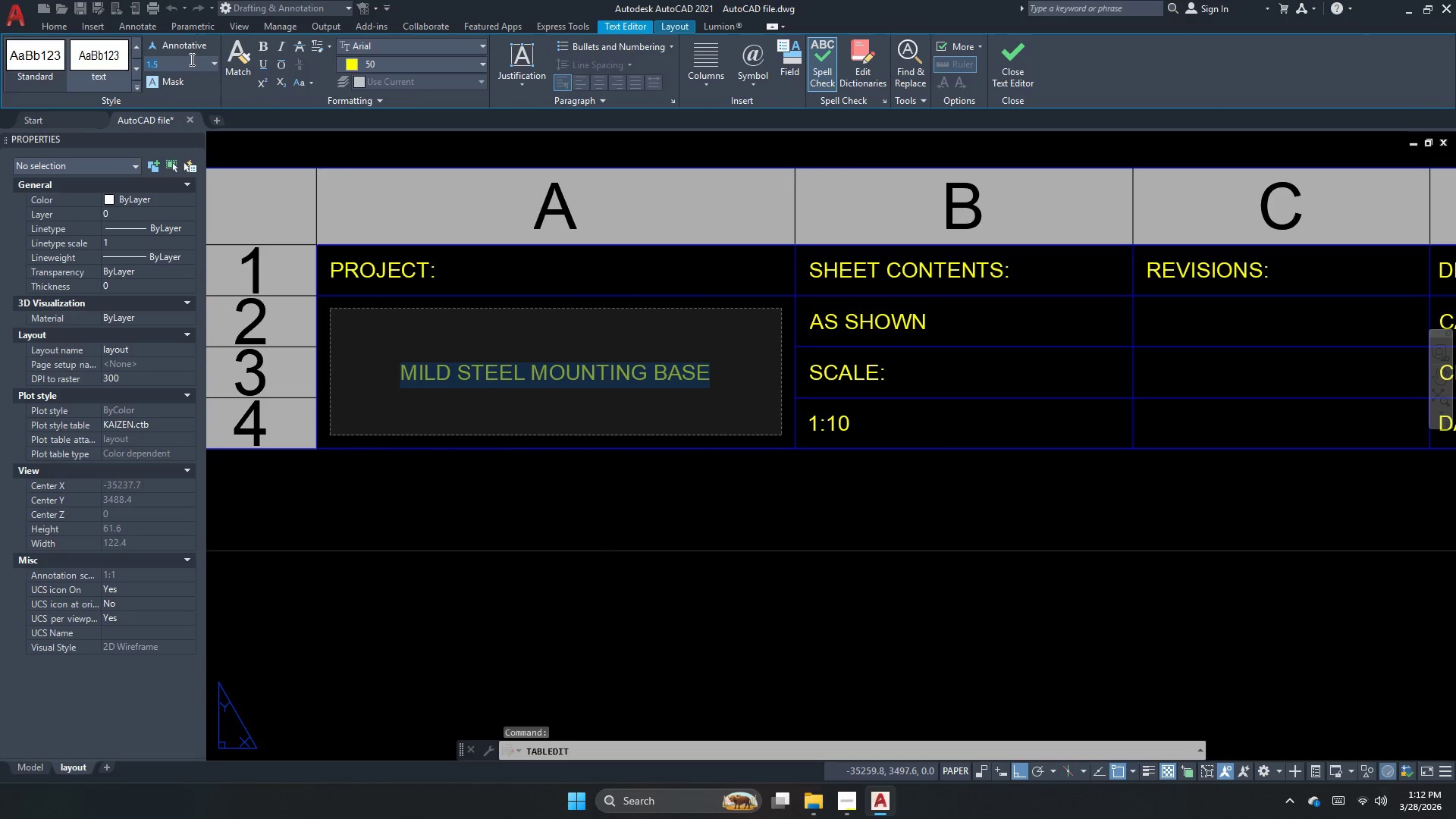 
key(Numpad1)
 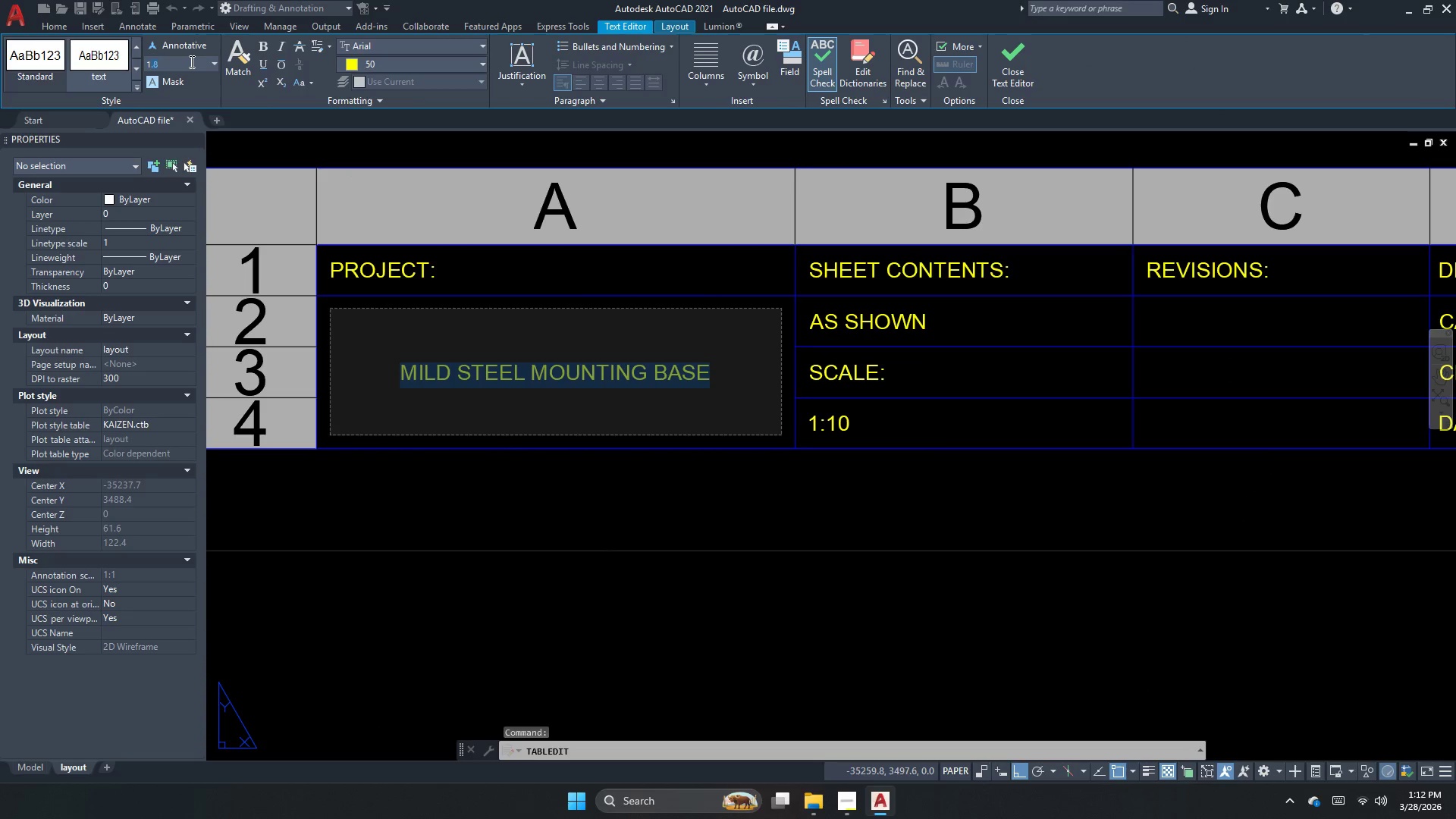 
key(NumpadDecimal)
 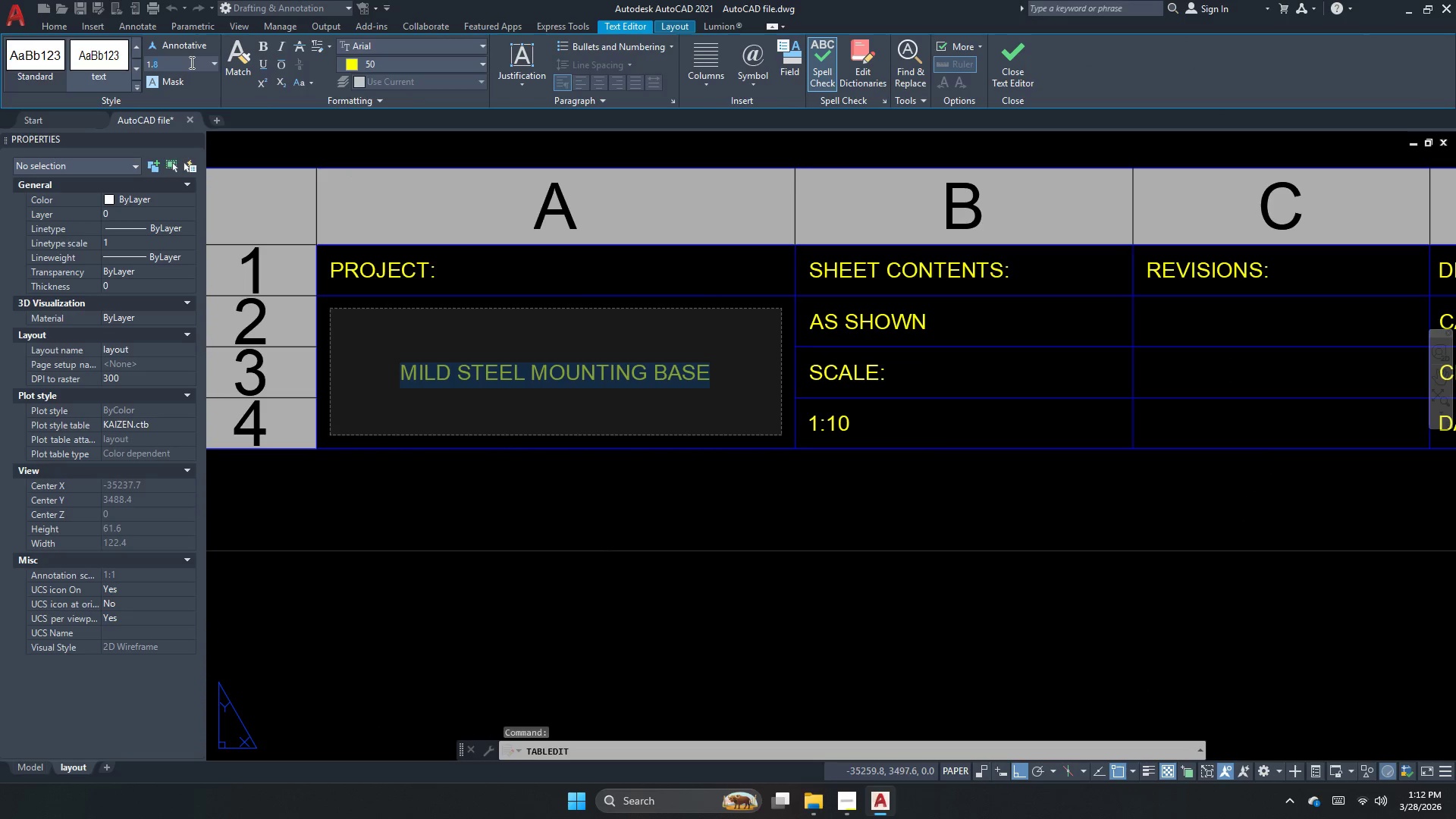 
key(Numpad8)
 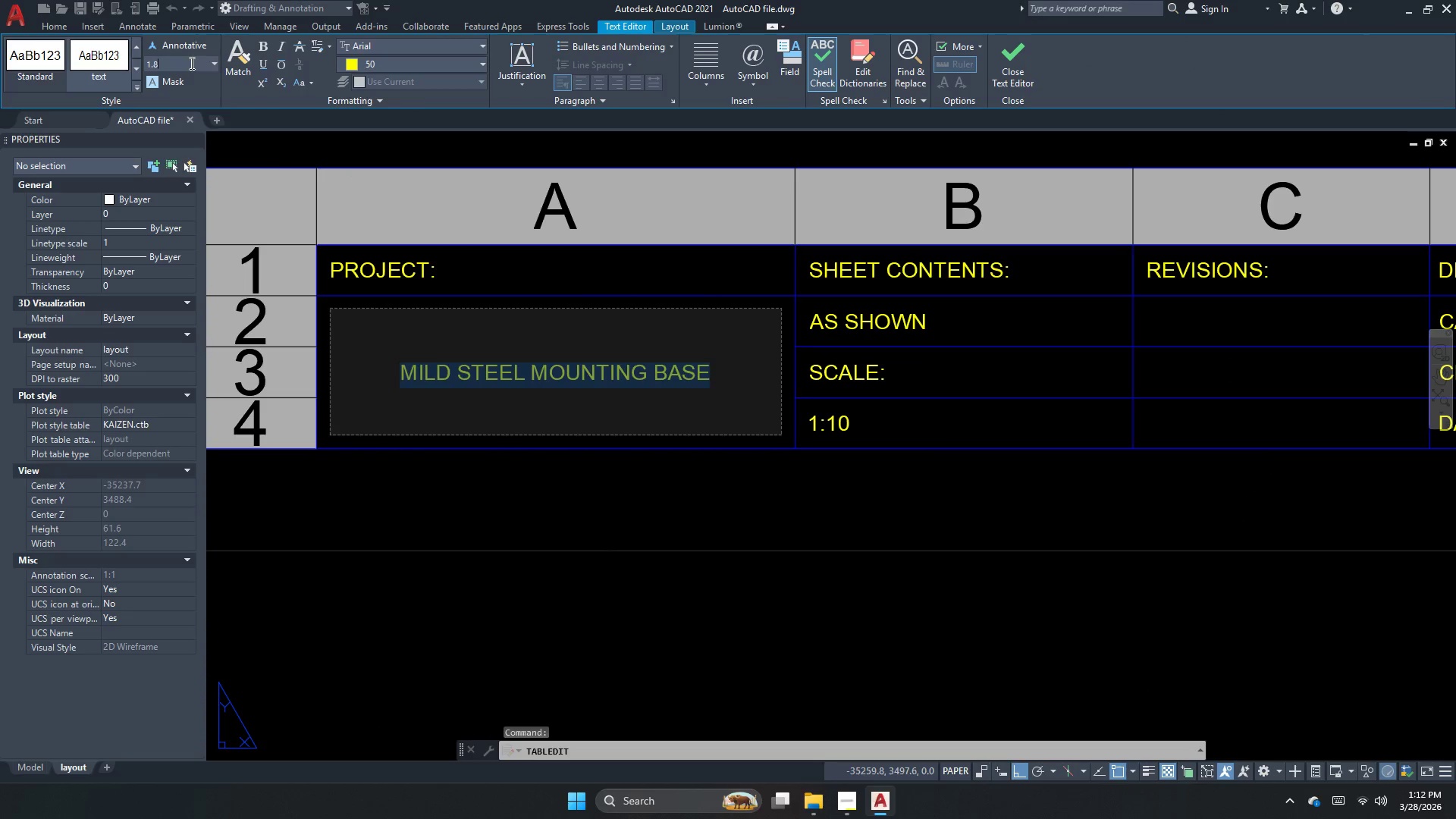 
key(NumpadEnter)
 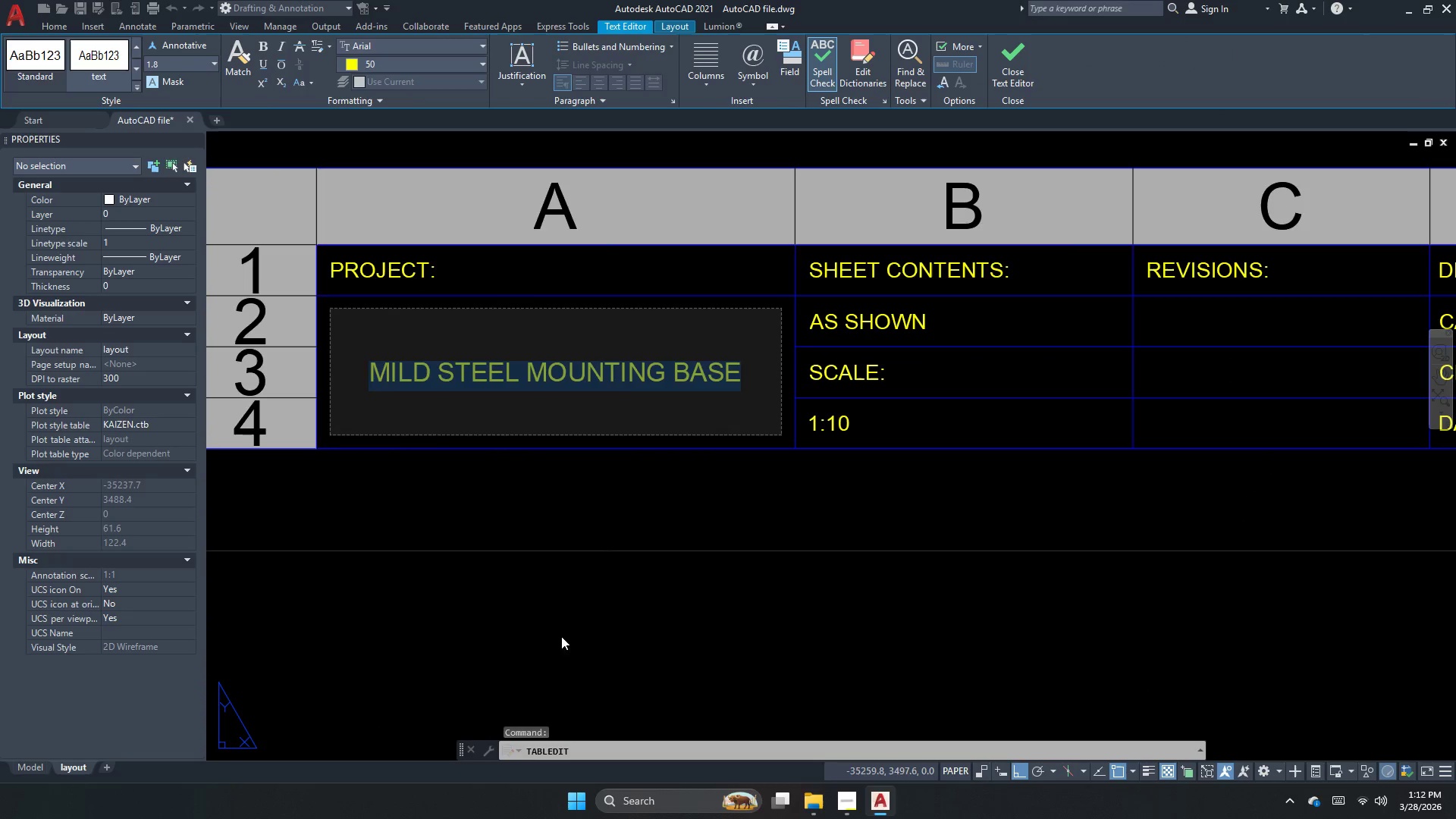 
left_click([647, 640])
 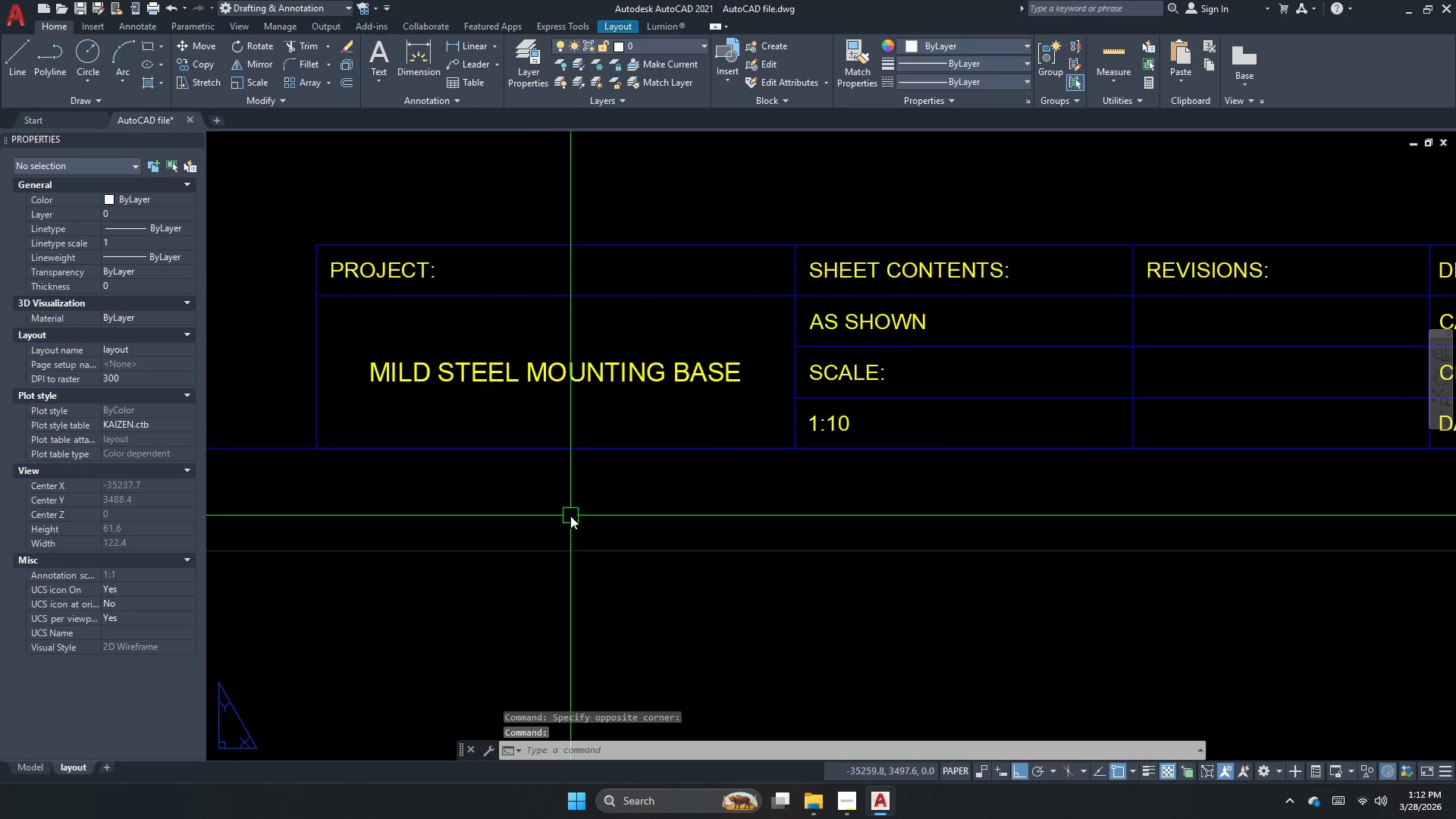 
key(Escape)
 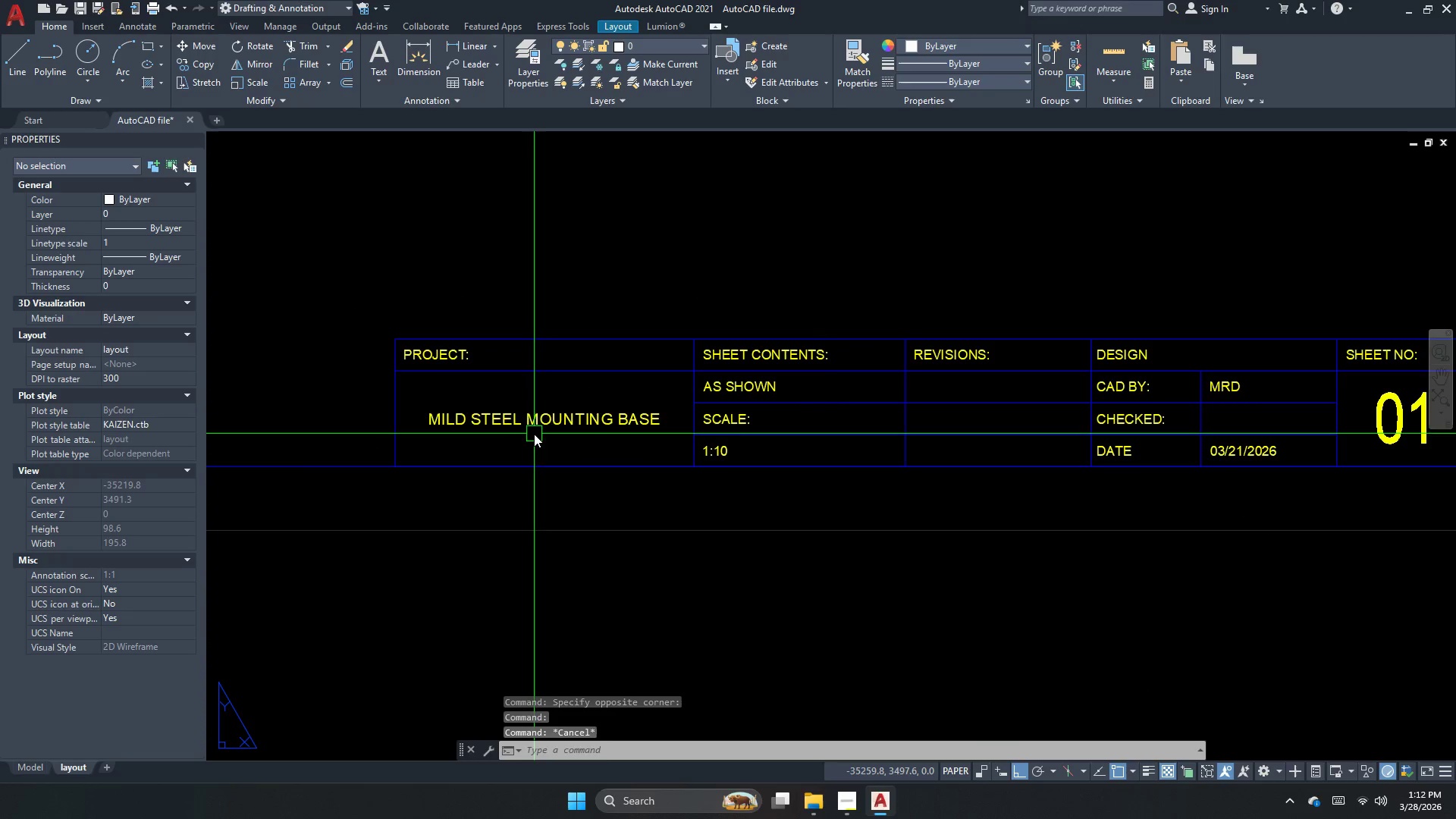 
scroll: coordinate [525, 497], scroll_direction: down, amount: 1.0
 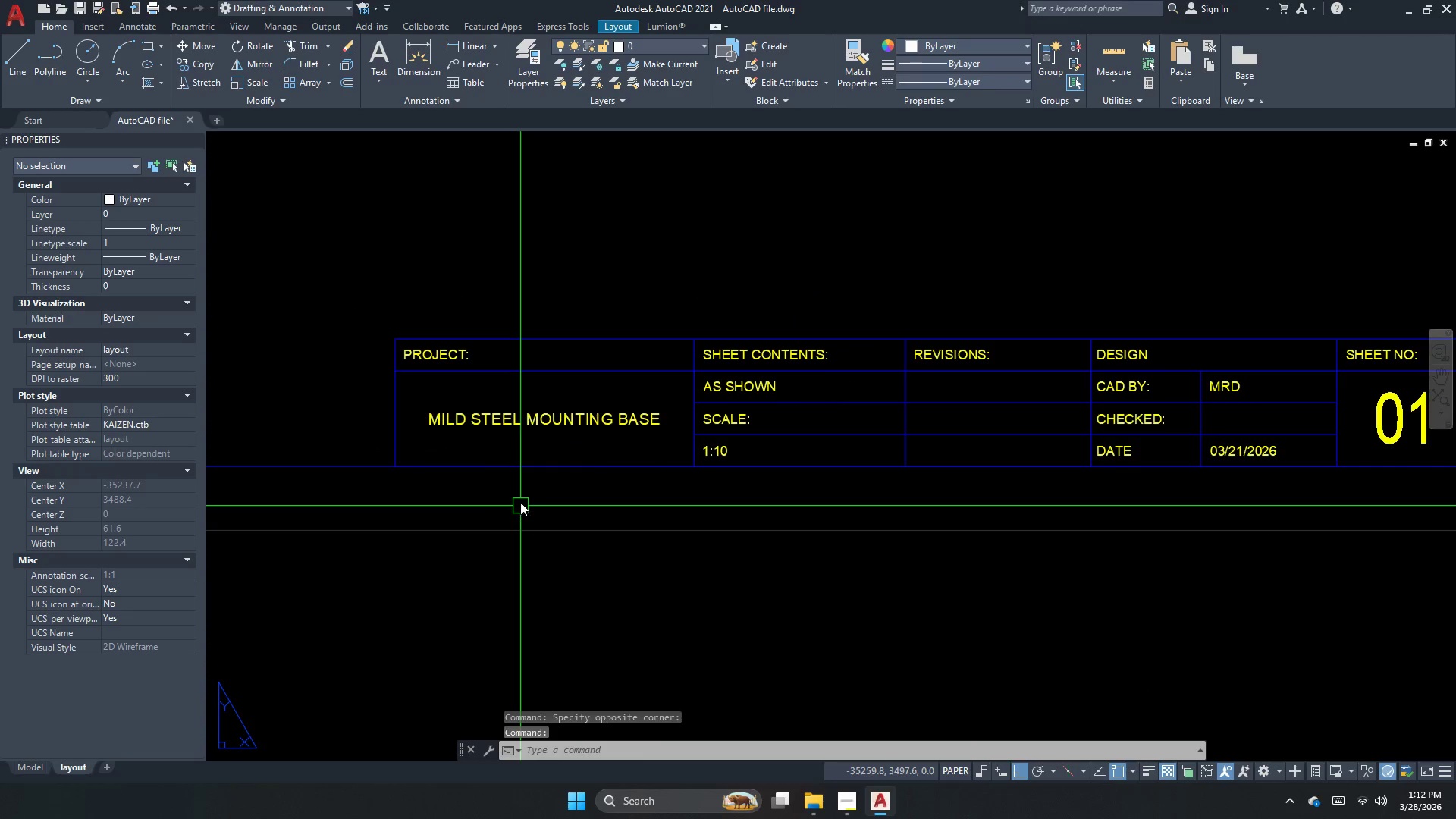 
left_click([539, 431])
 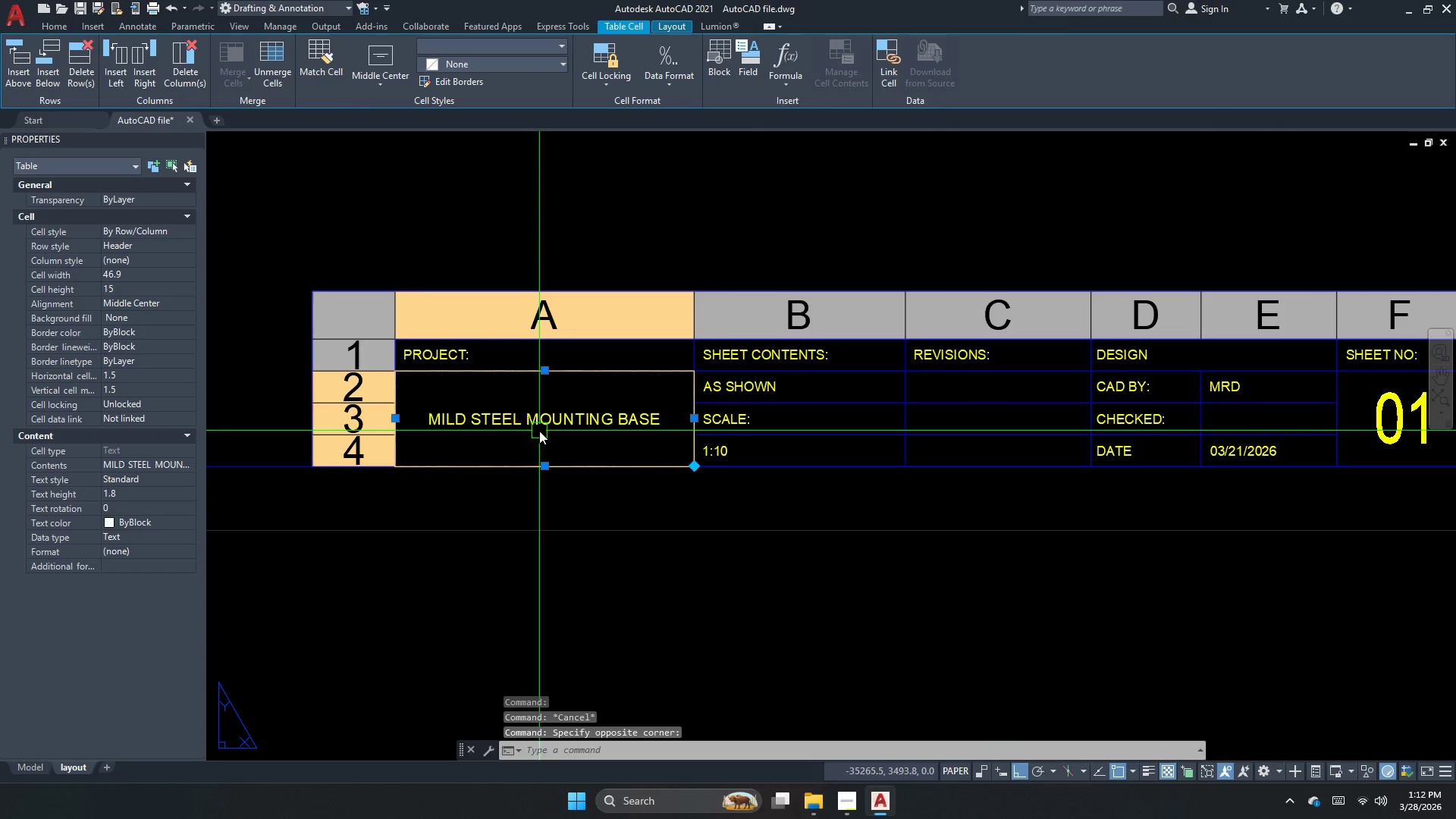 
double_click([539, 431])
 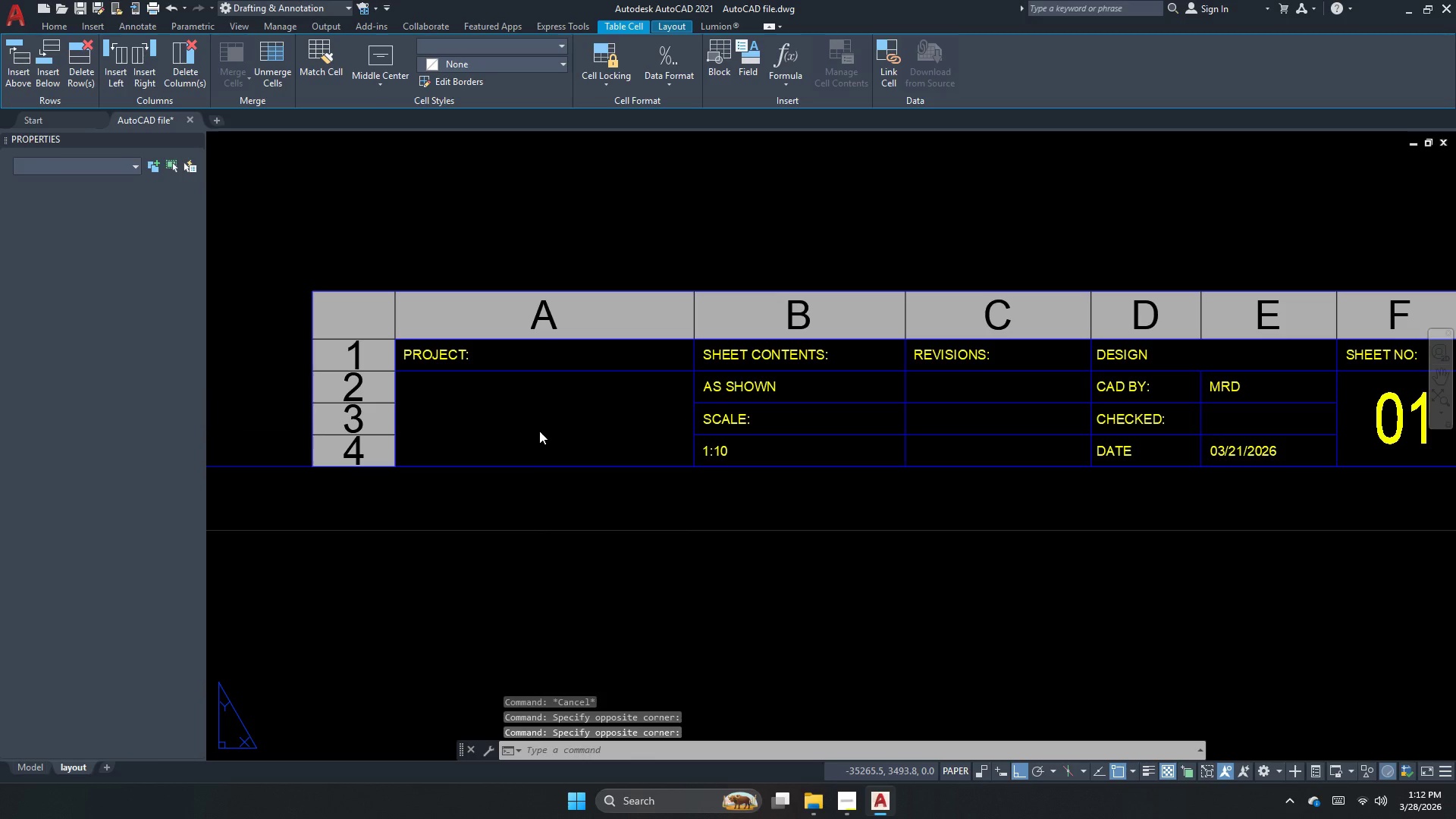 
key(Control+A)
 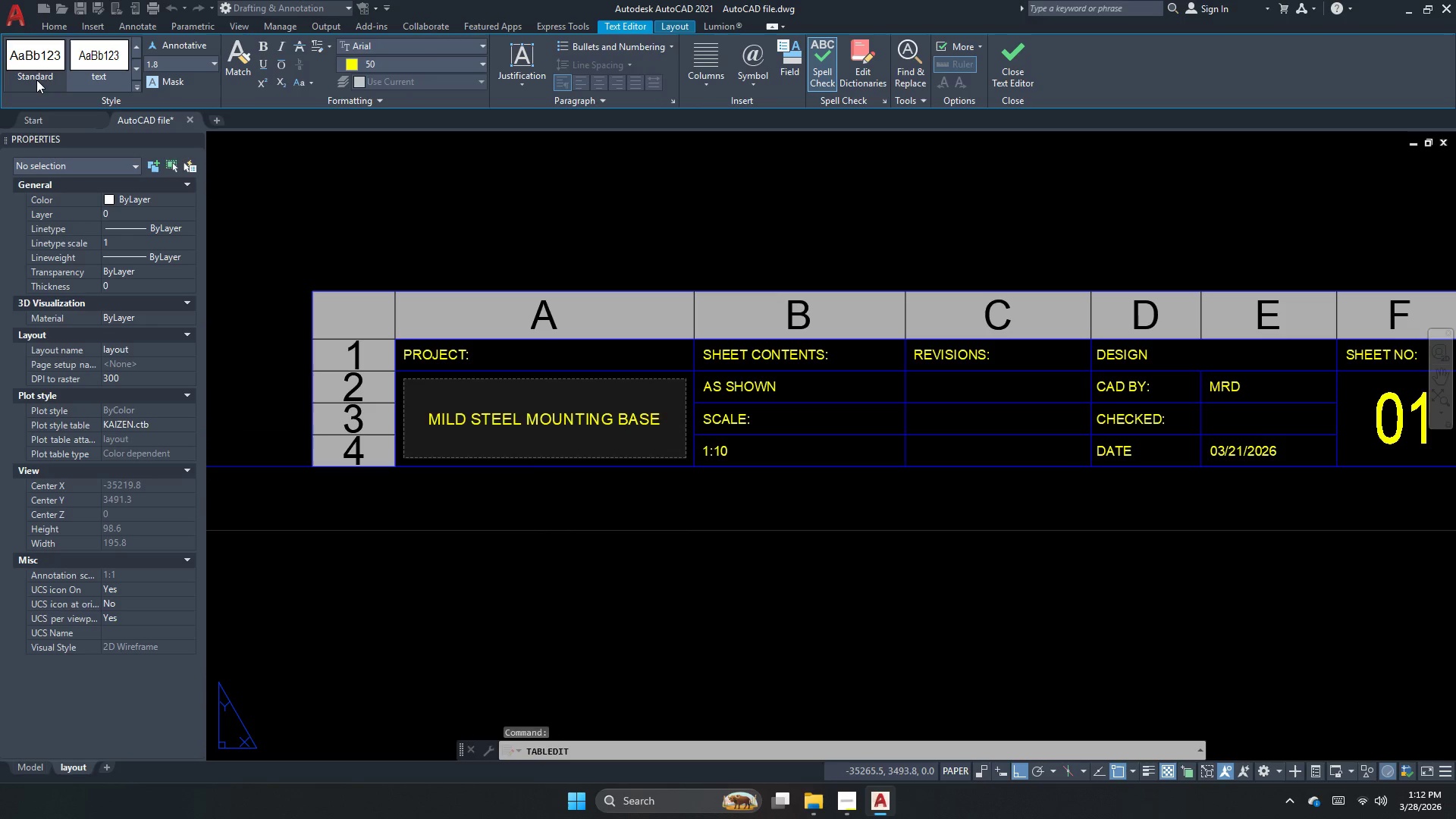 
left_click([37, 80])
 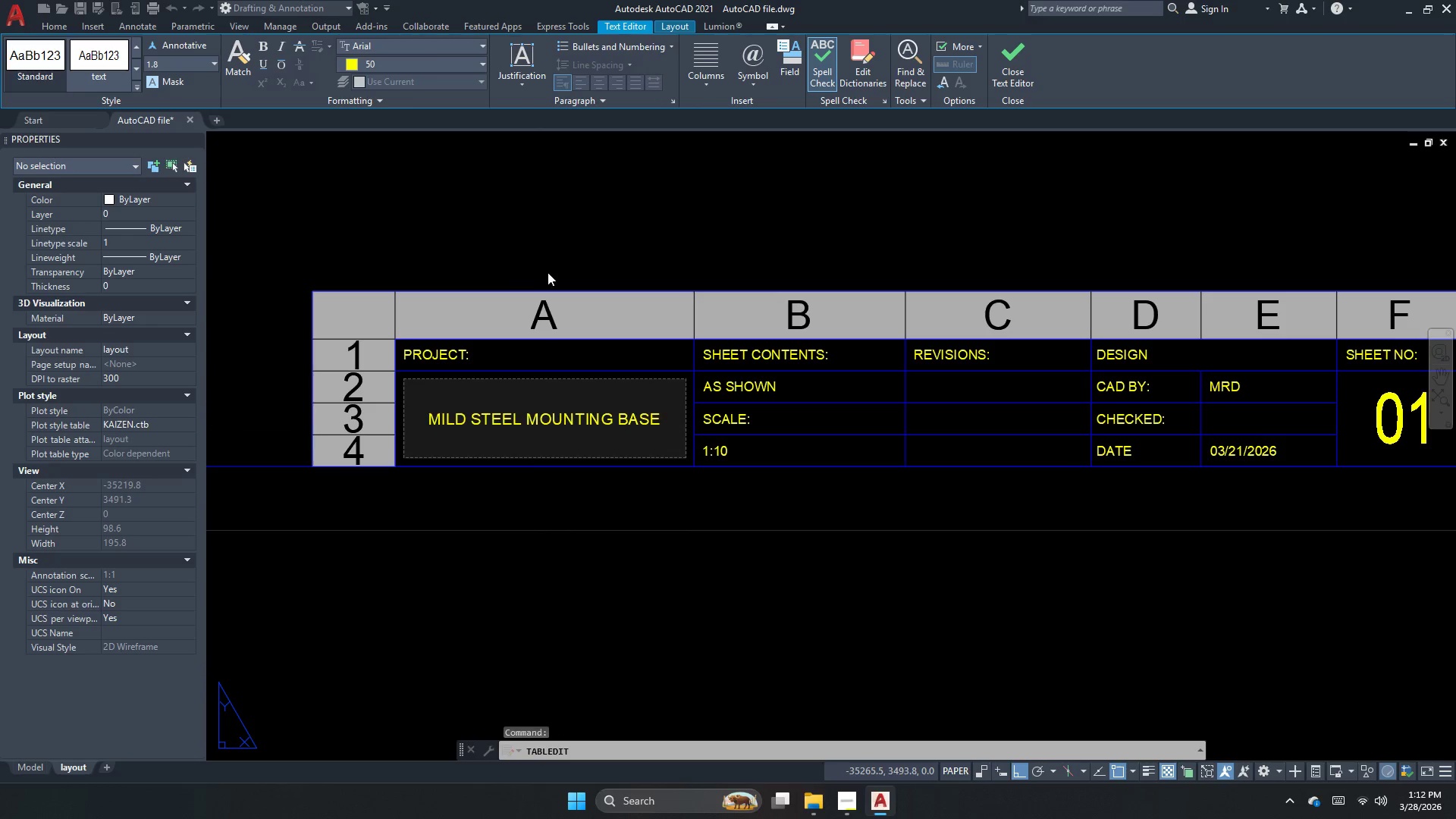 
left_click([549, 274])
 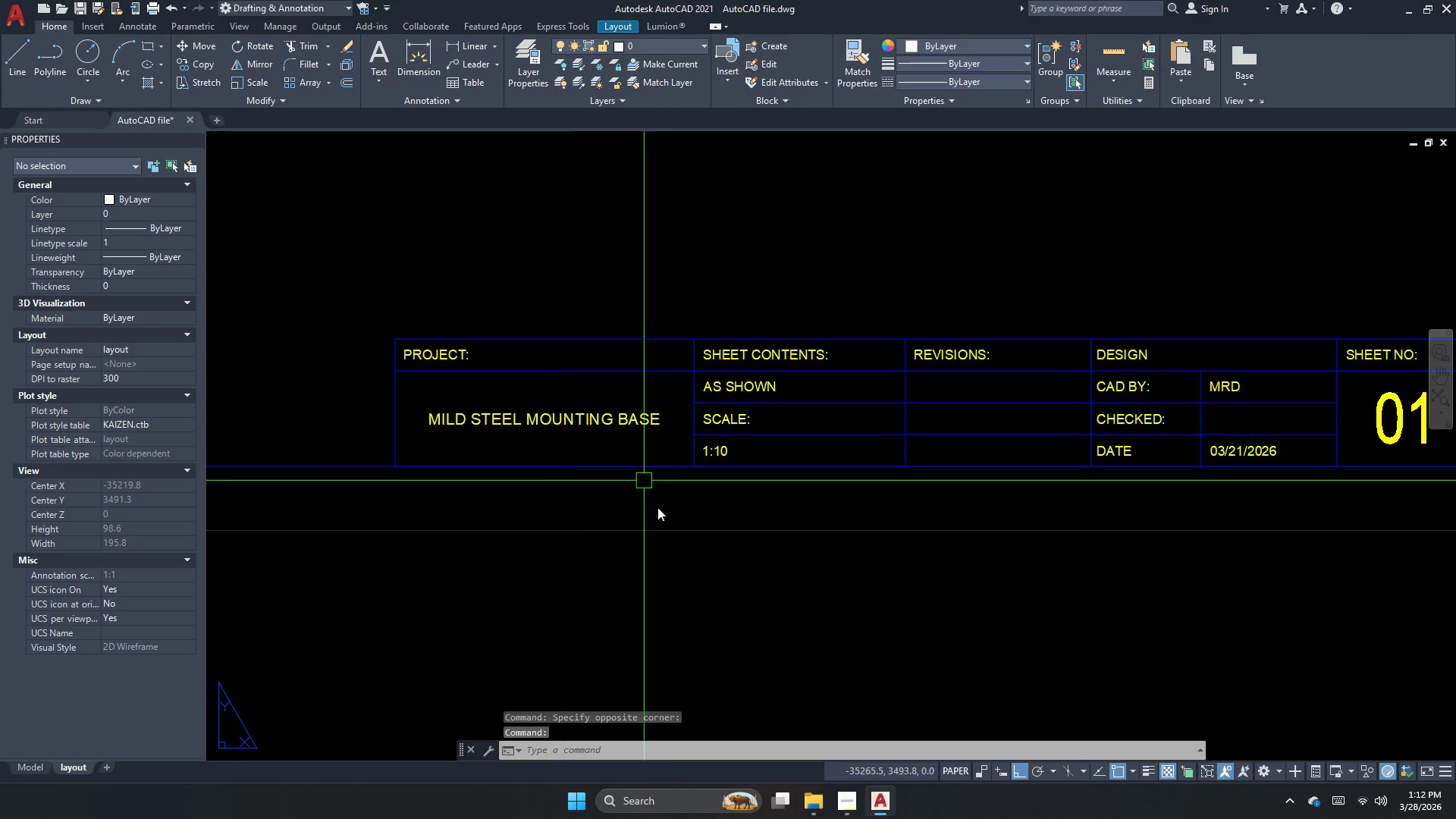 
scroll: coordinate [651, 608], scroll_direction: down, amount: 2.0
 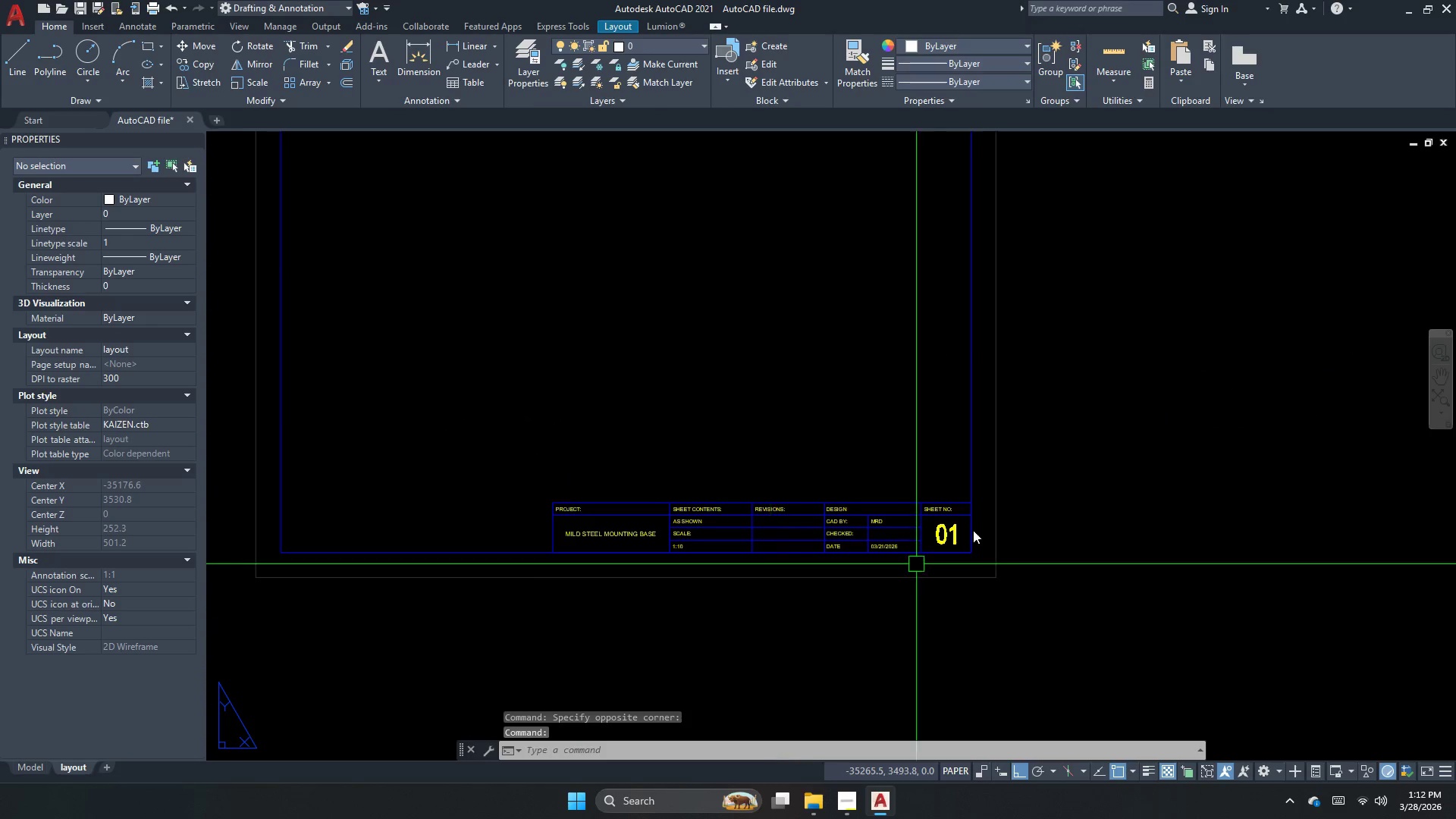 
left_click([746, 643])
 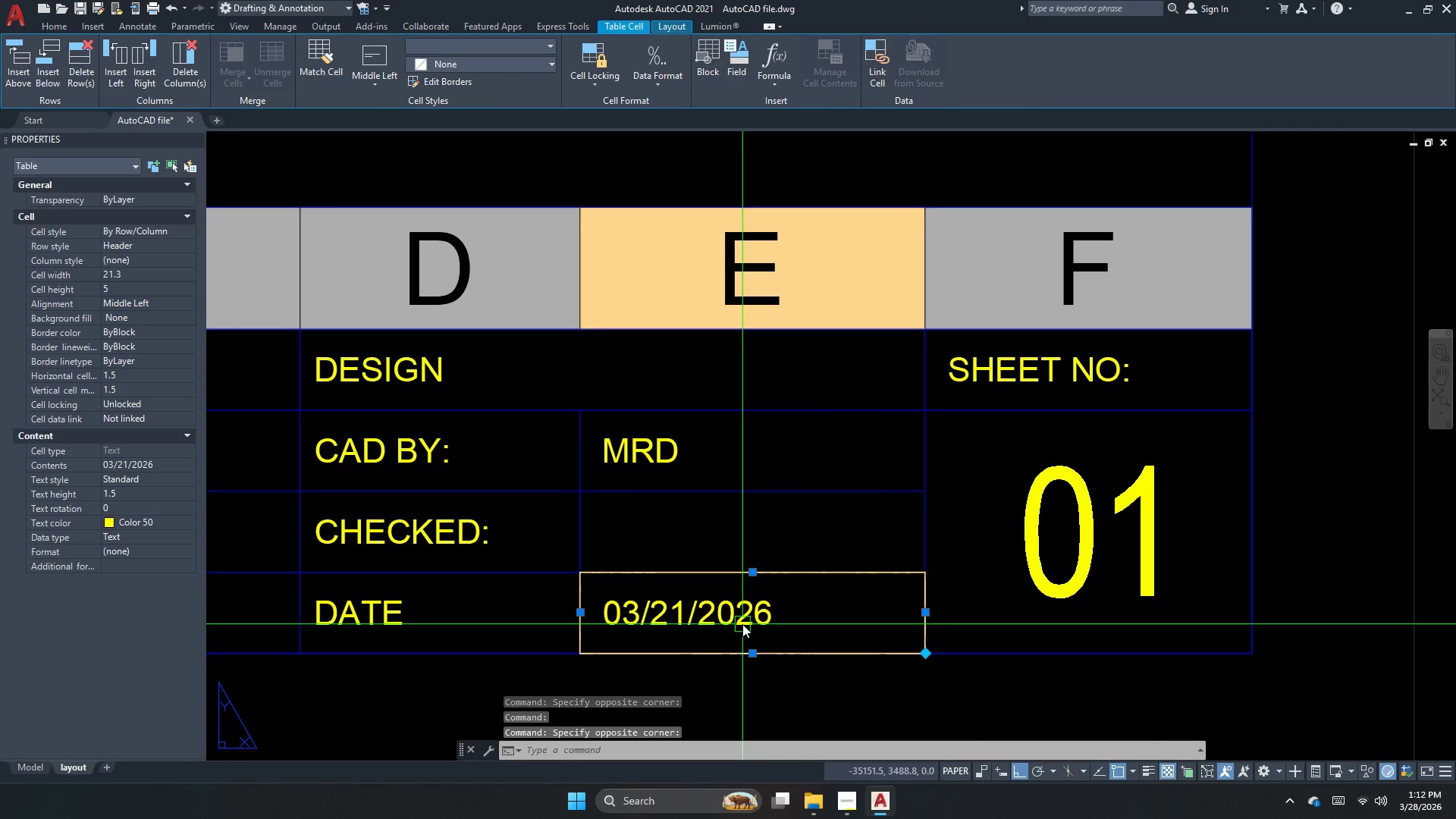 
scroll: coordinate [758, 607], scroll_direction: up, amount: 4.0
 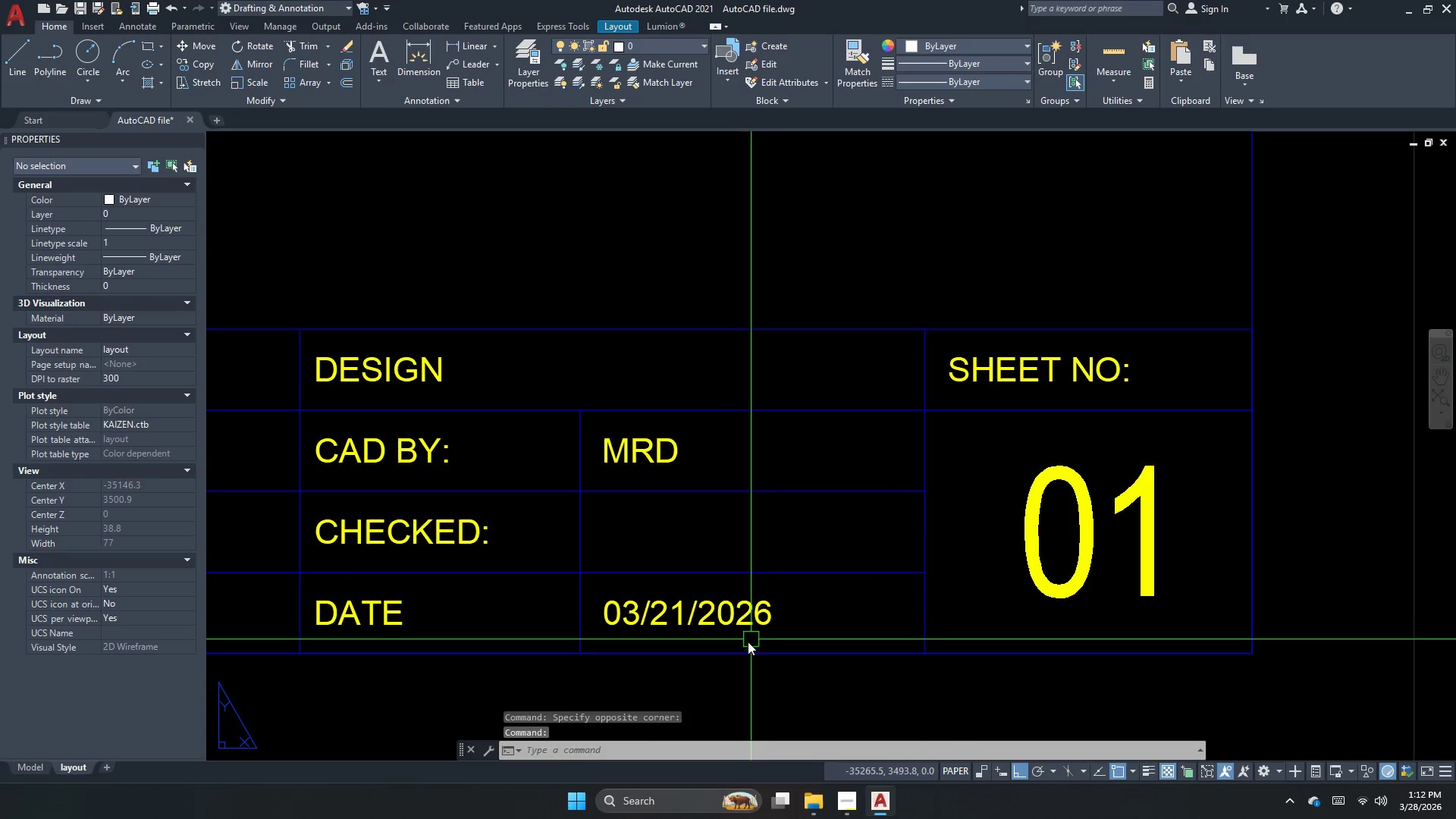 
hold_key(key=Numpad0, duration=0.31)
 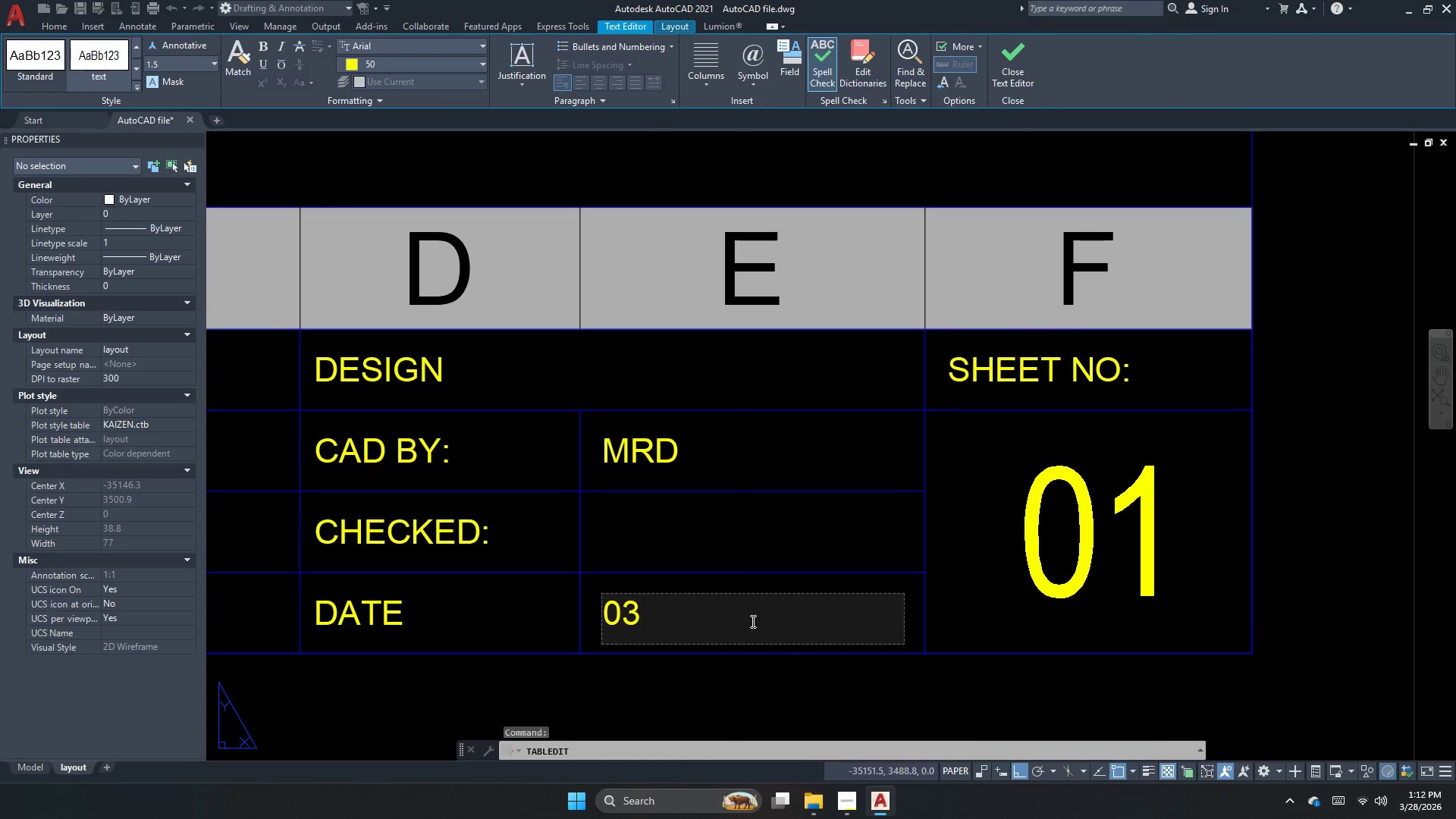 
key(Numpad3)
 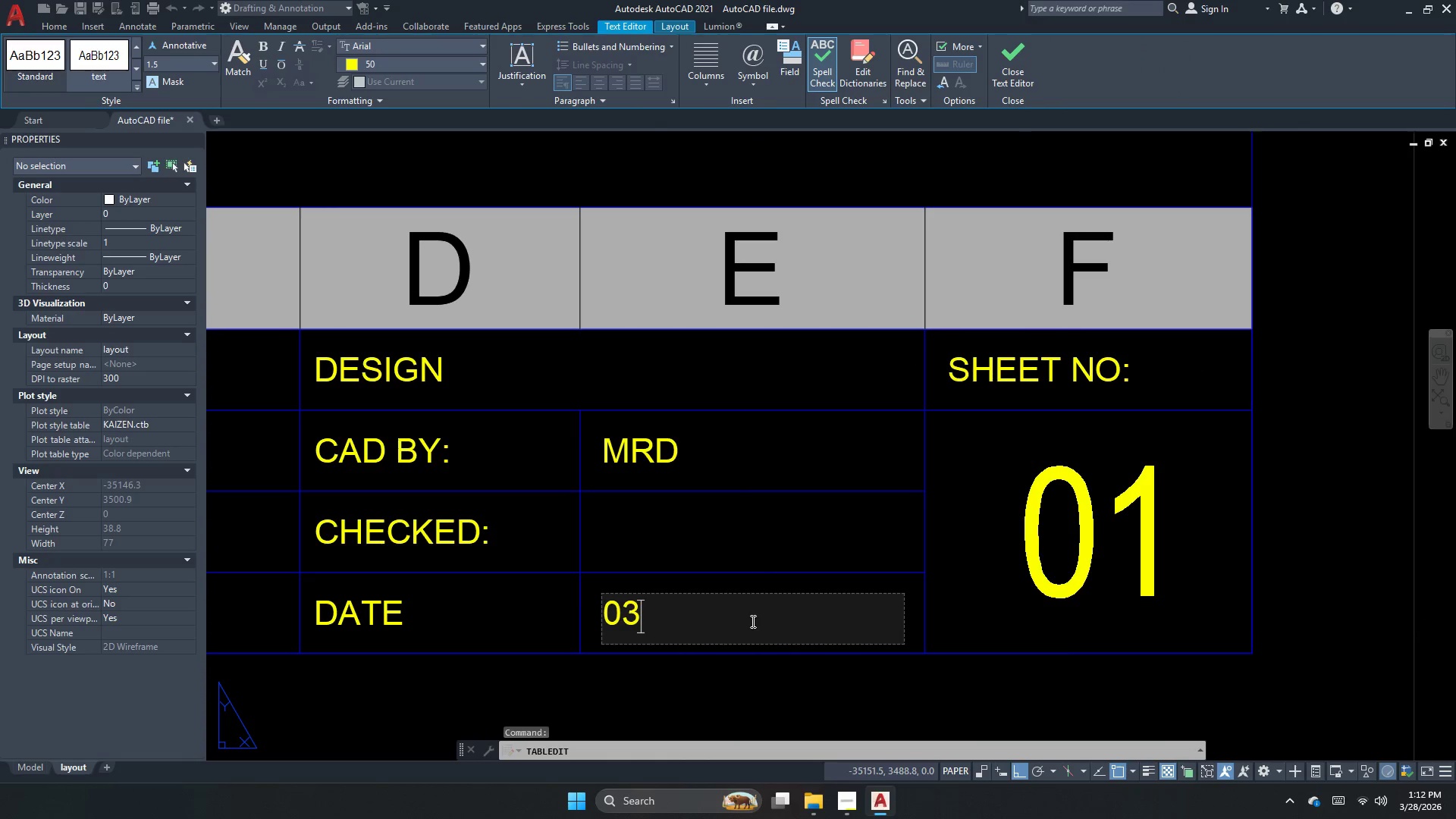 
key(NumpadDivide)
 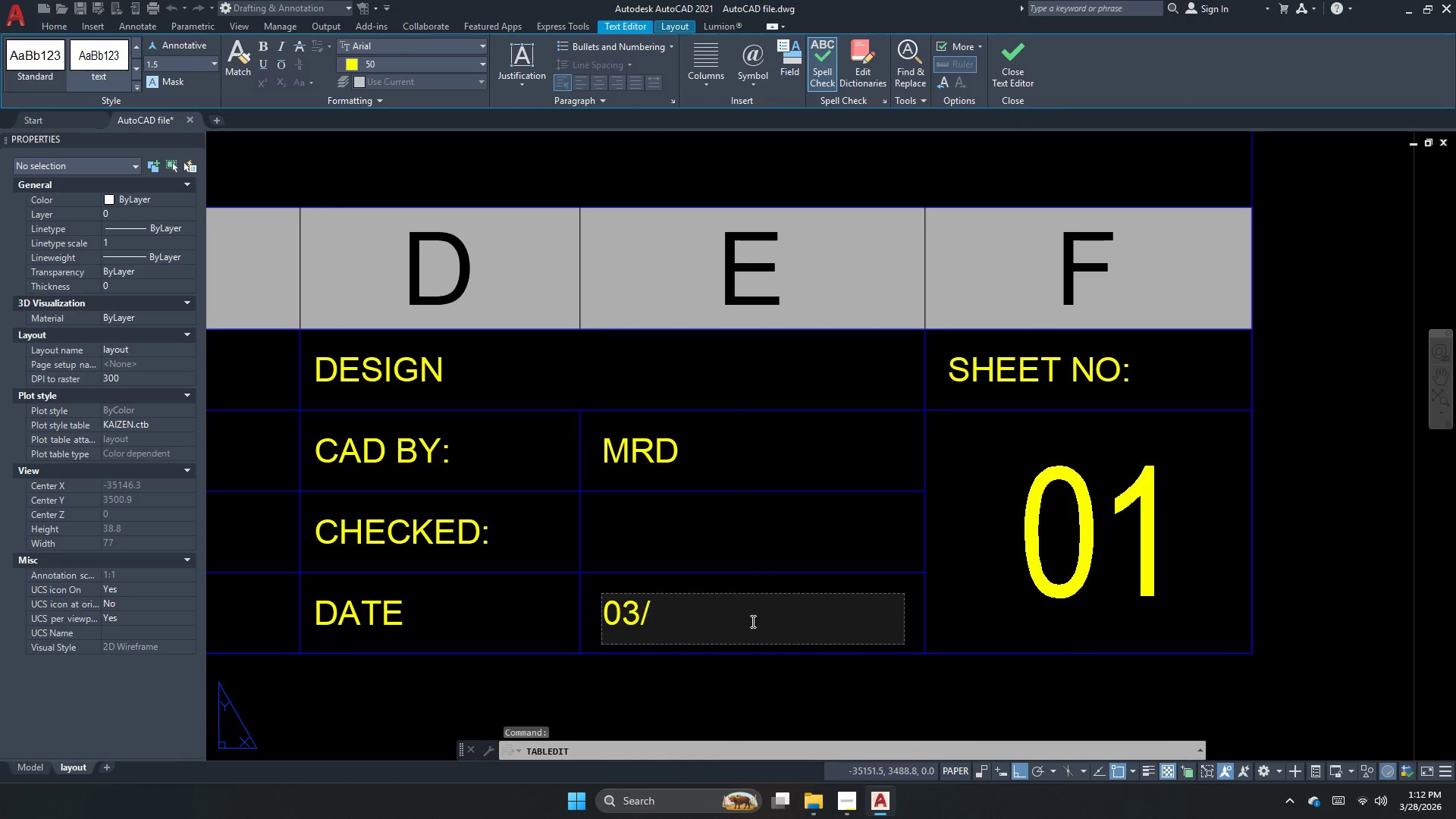 
key(Numpad2)
 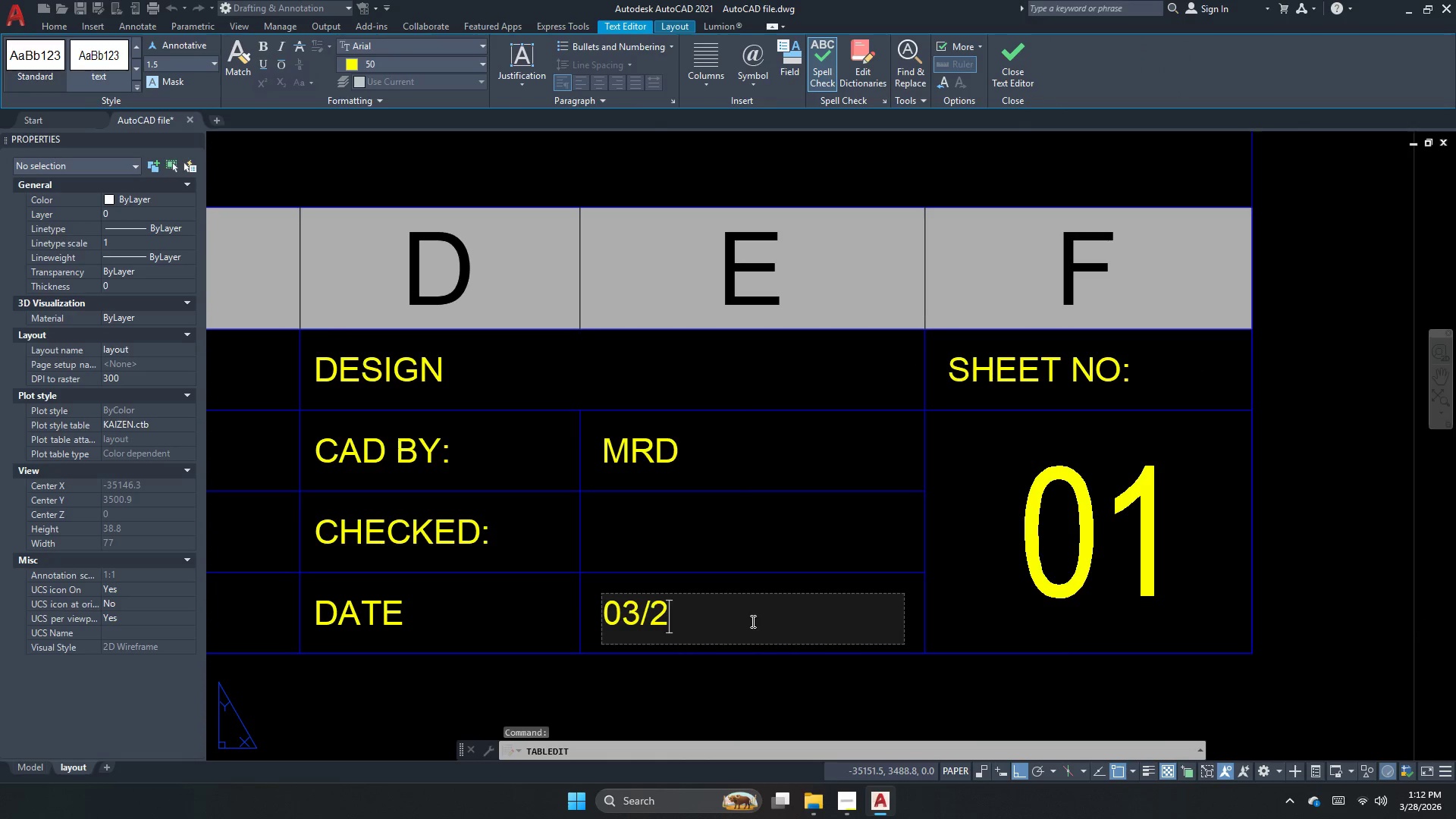 
key(Numpad8)
 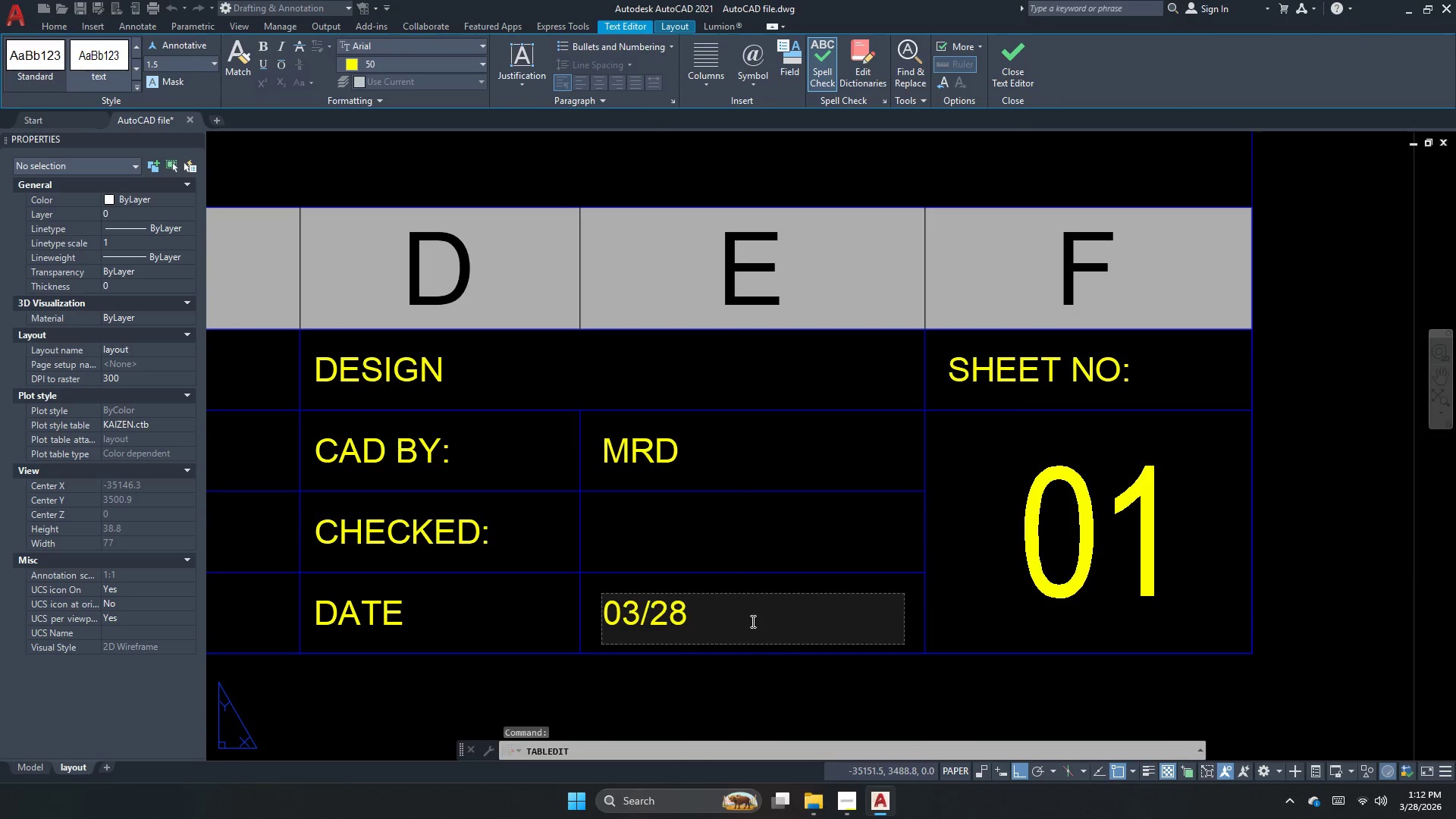 
key(NumpadDivide)
 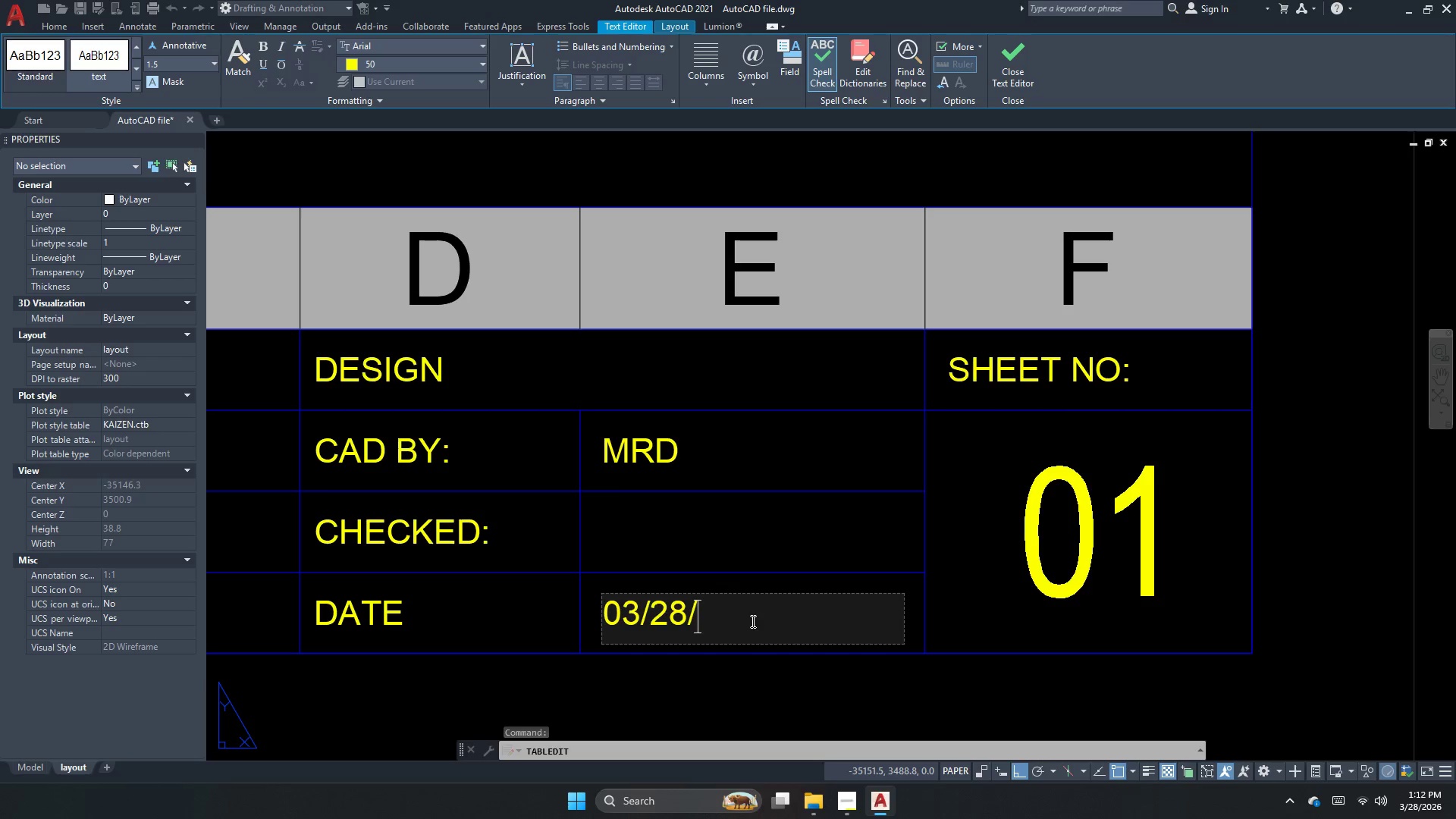 
key(Numpad2)
 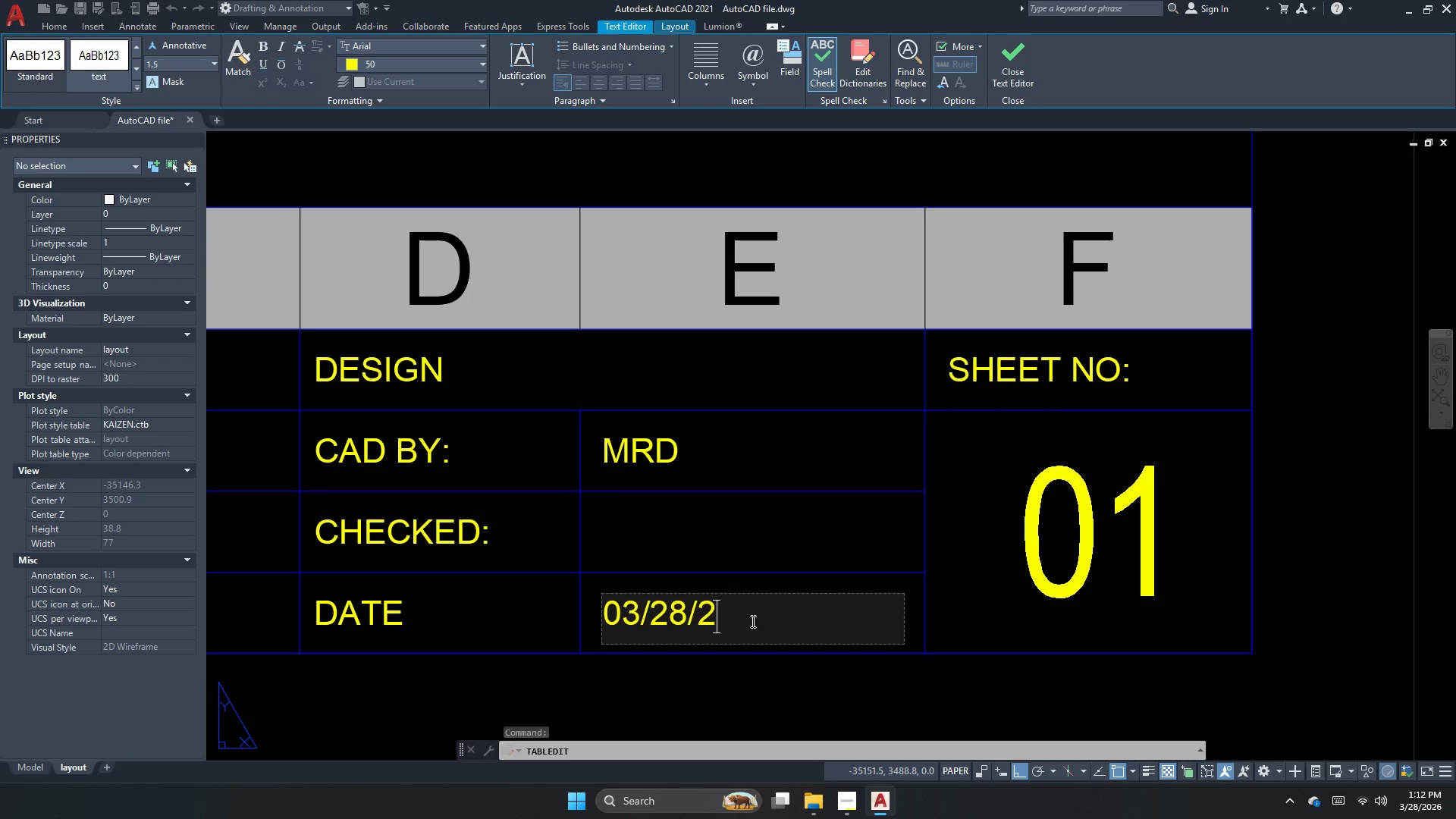 
key(Numpad0)
 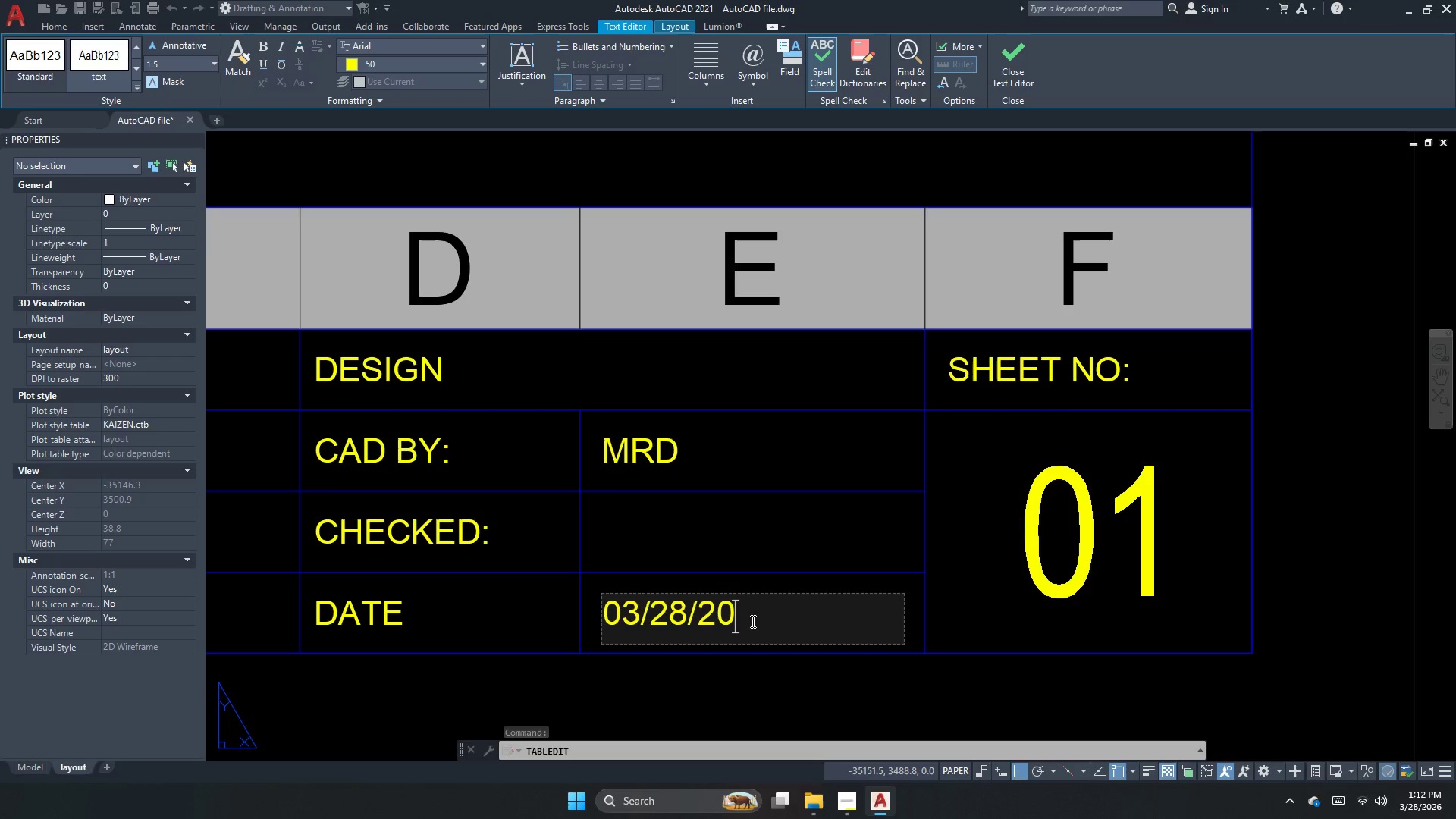 
key(Numpad2)
 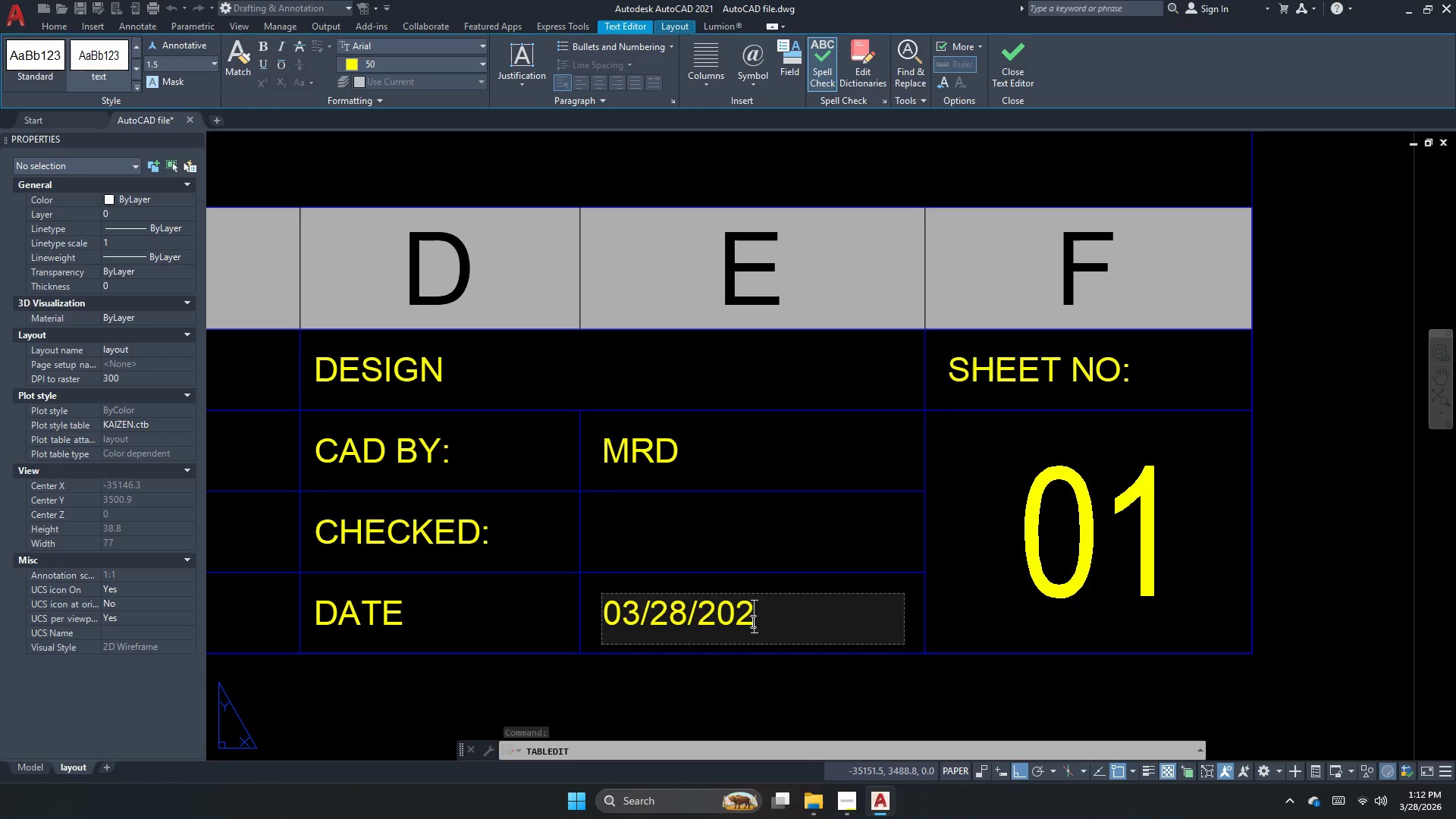 
key(Numpad6)
 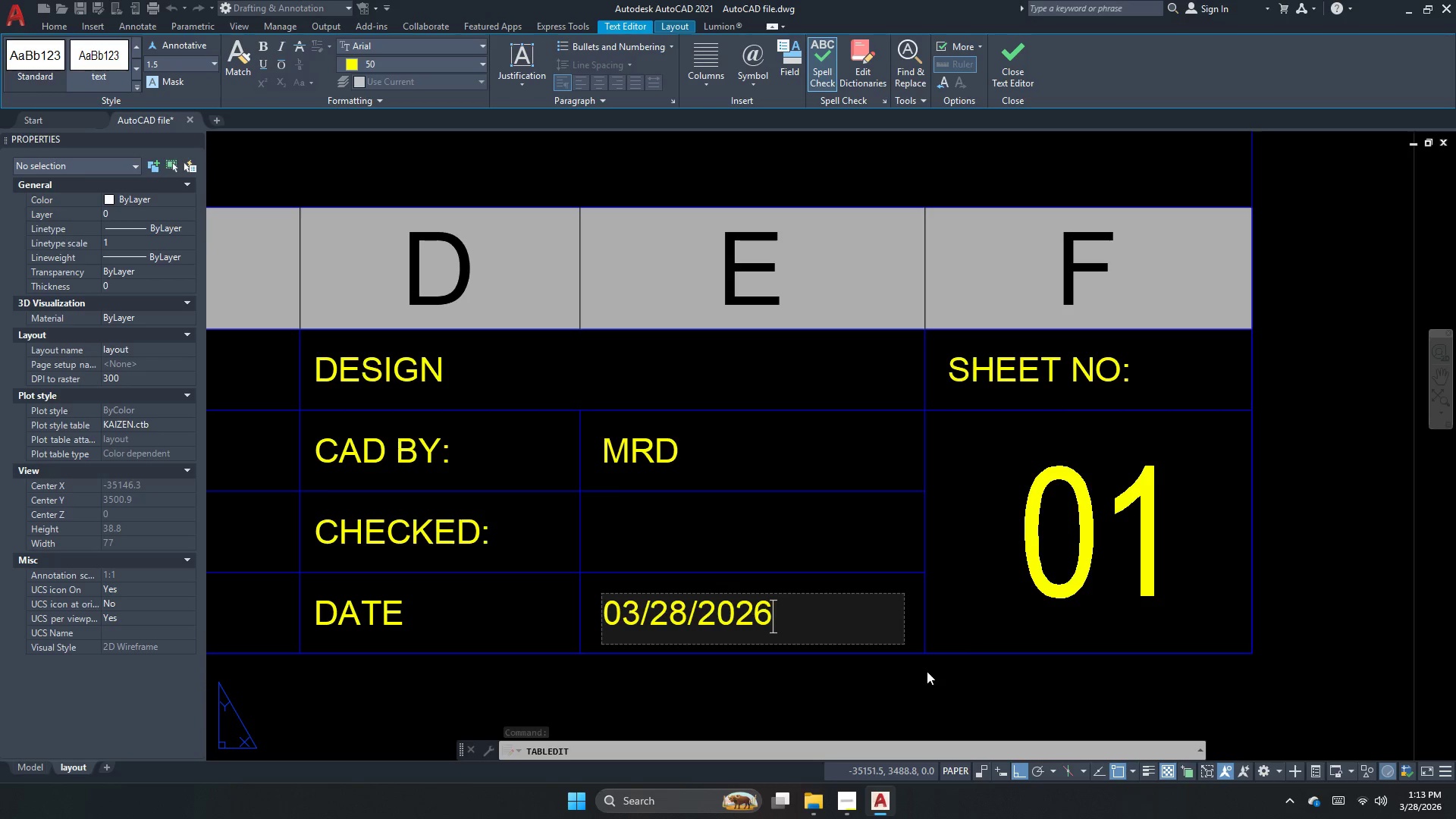 
left_click([937, 675])
 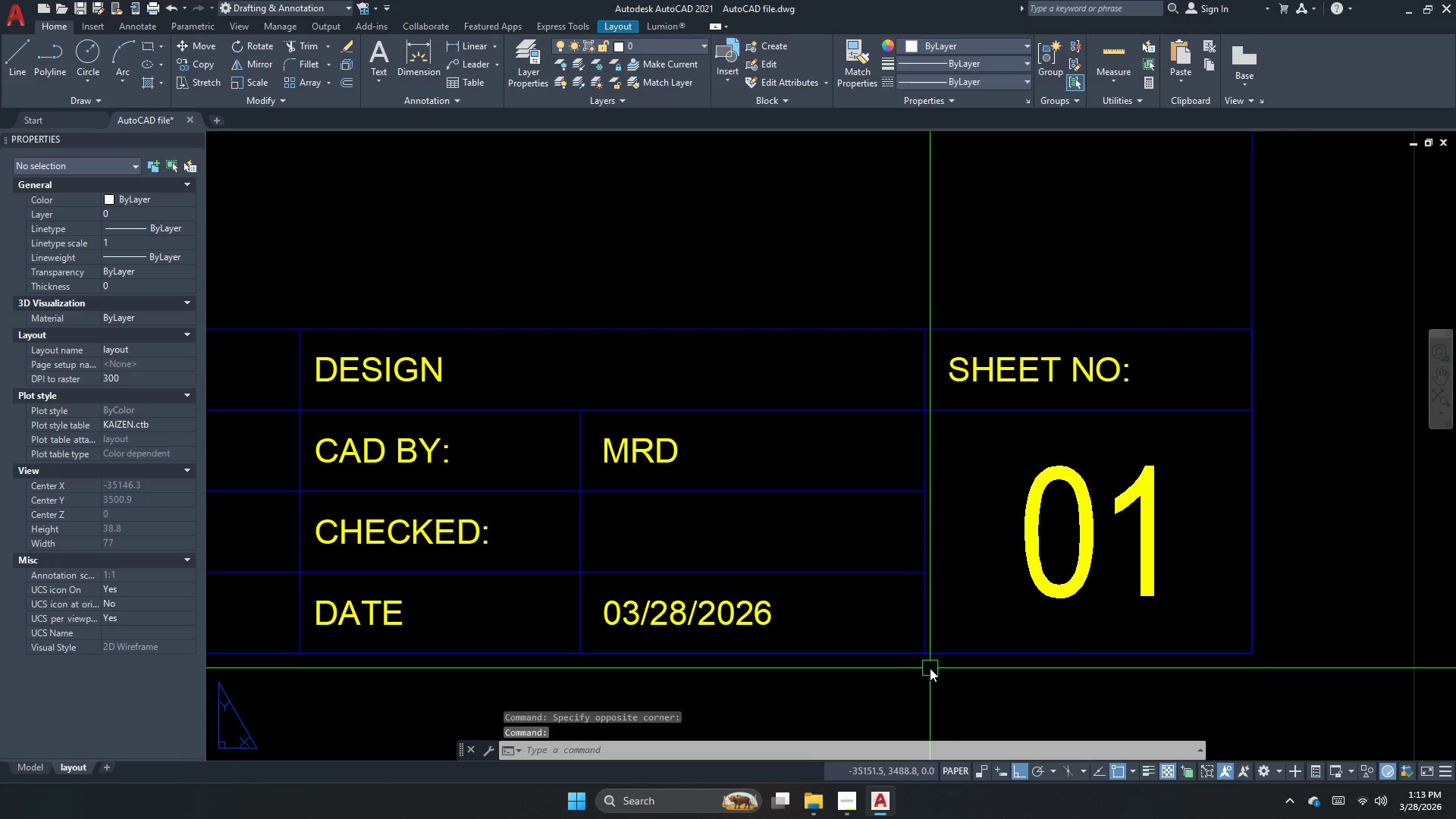 
scroll: coordinate [941, 478], scroll_direction: down, amount: 4.0
 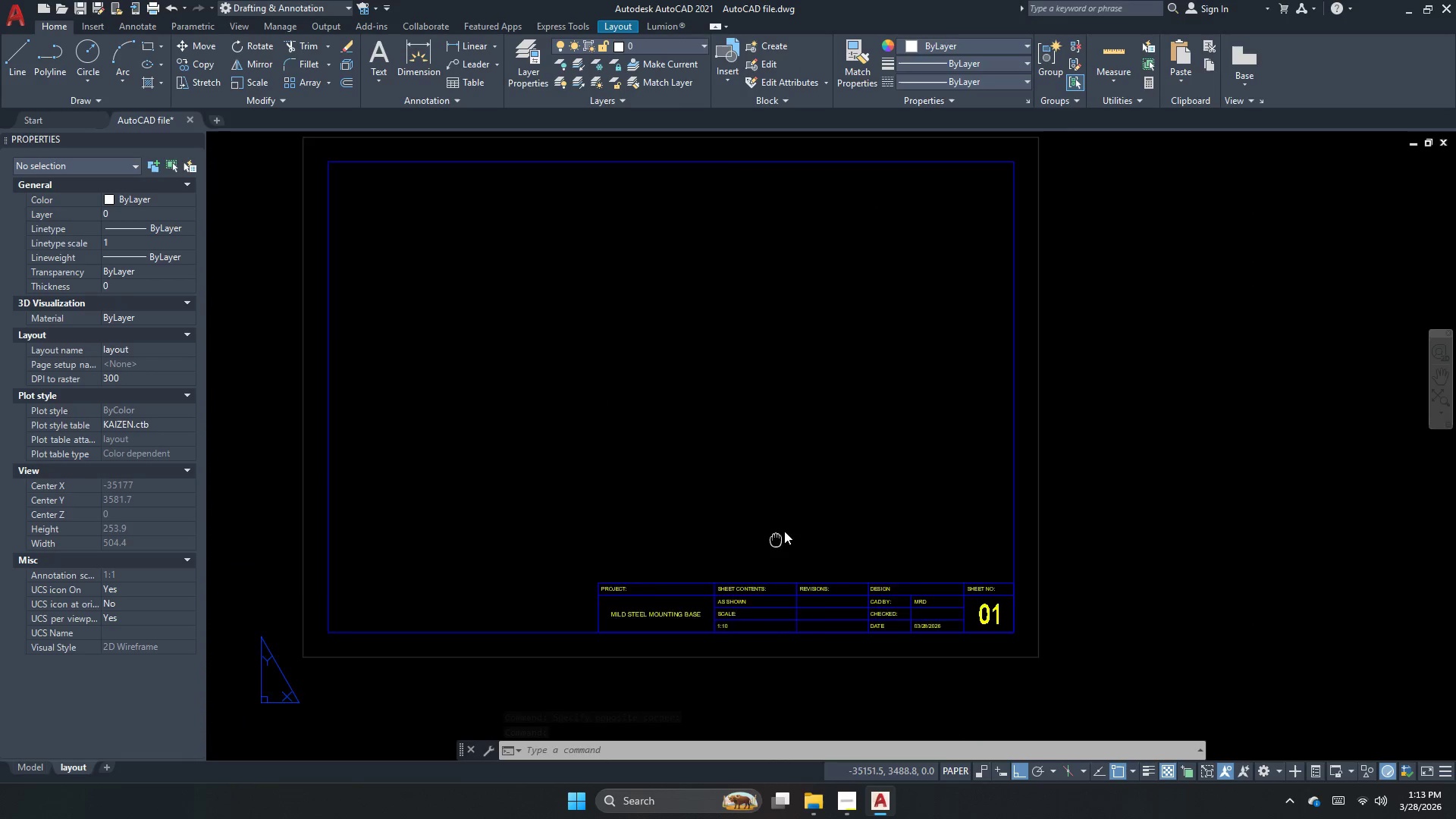 
key(Escape)
 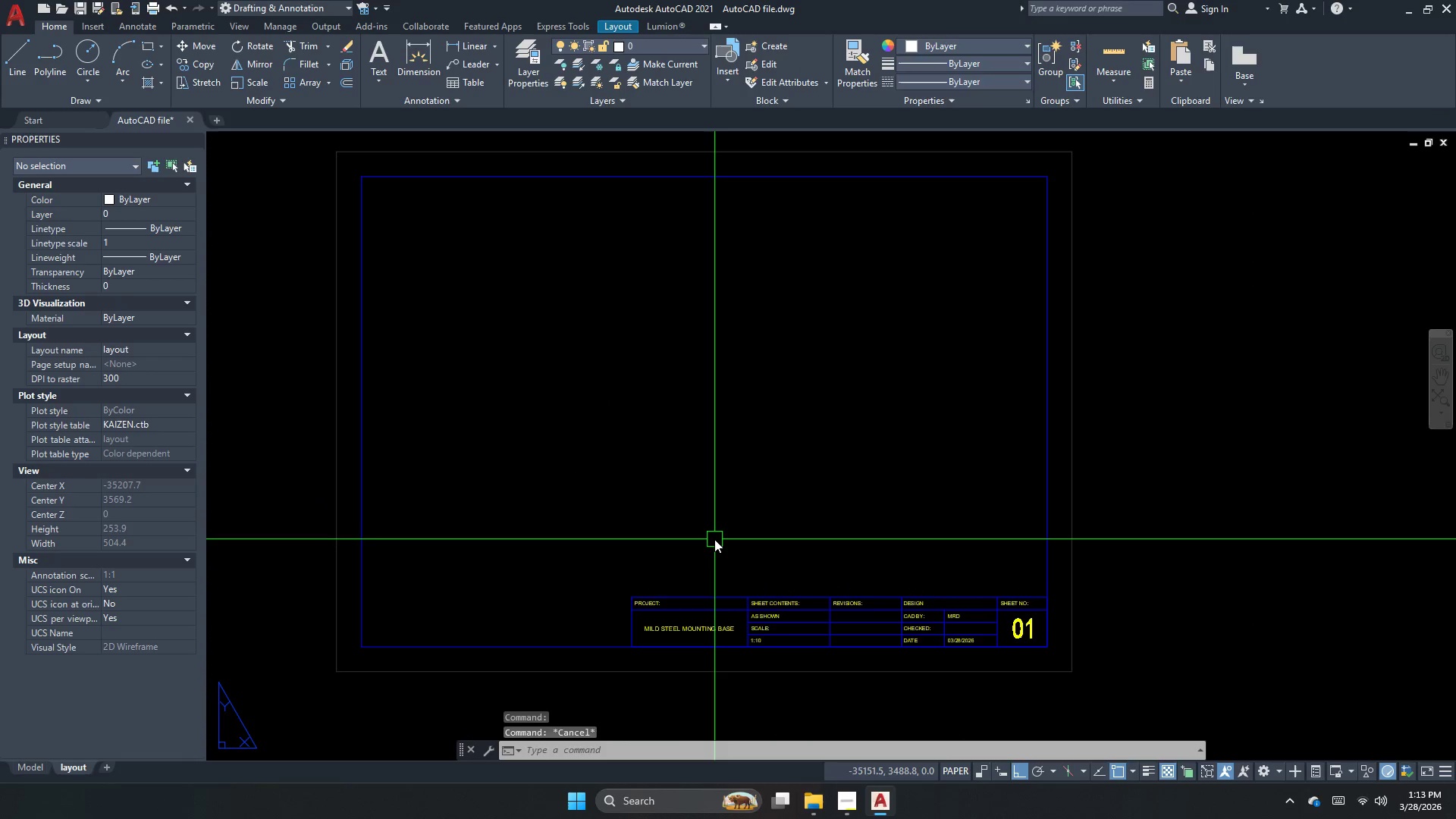 
key(M)
 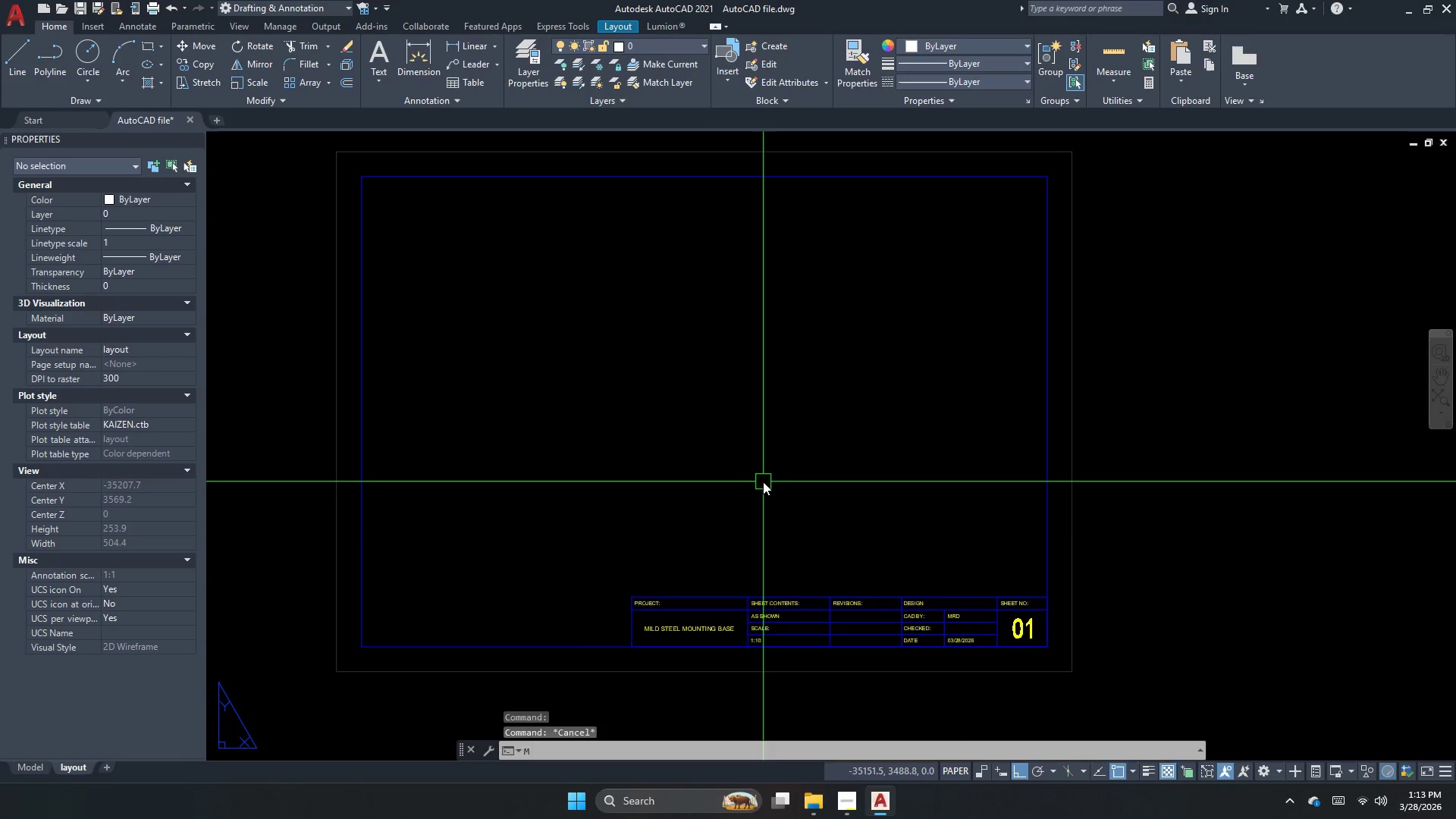 
key(V)
 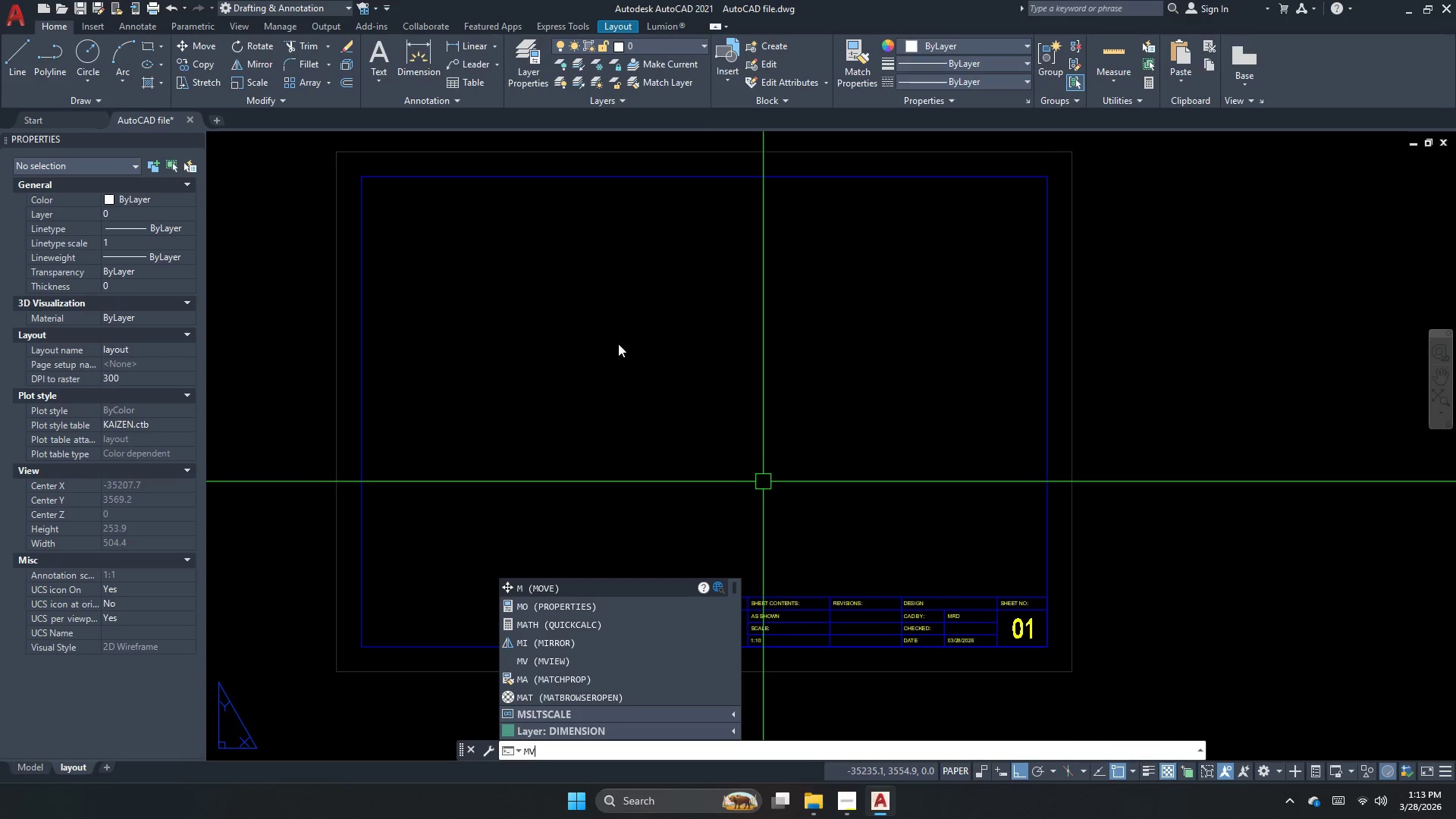 
key(Space)
 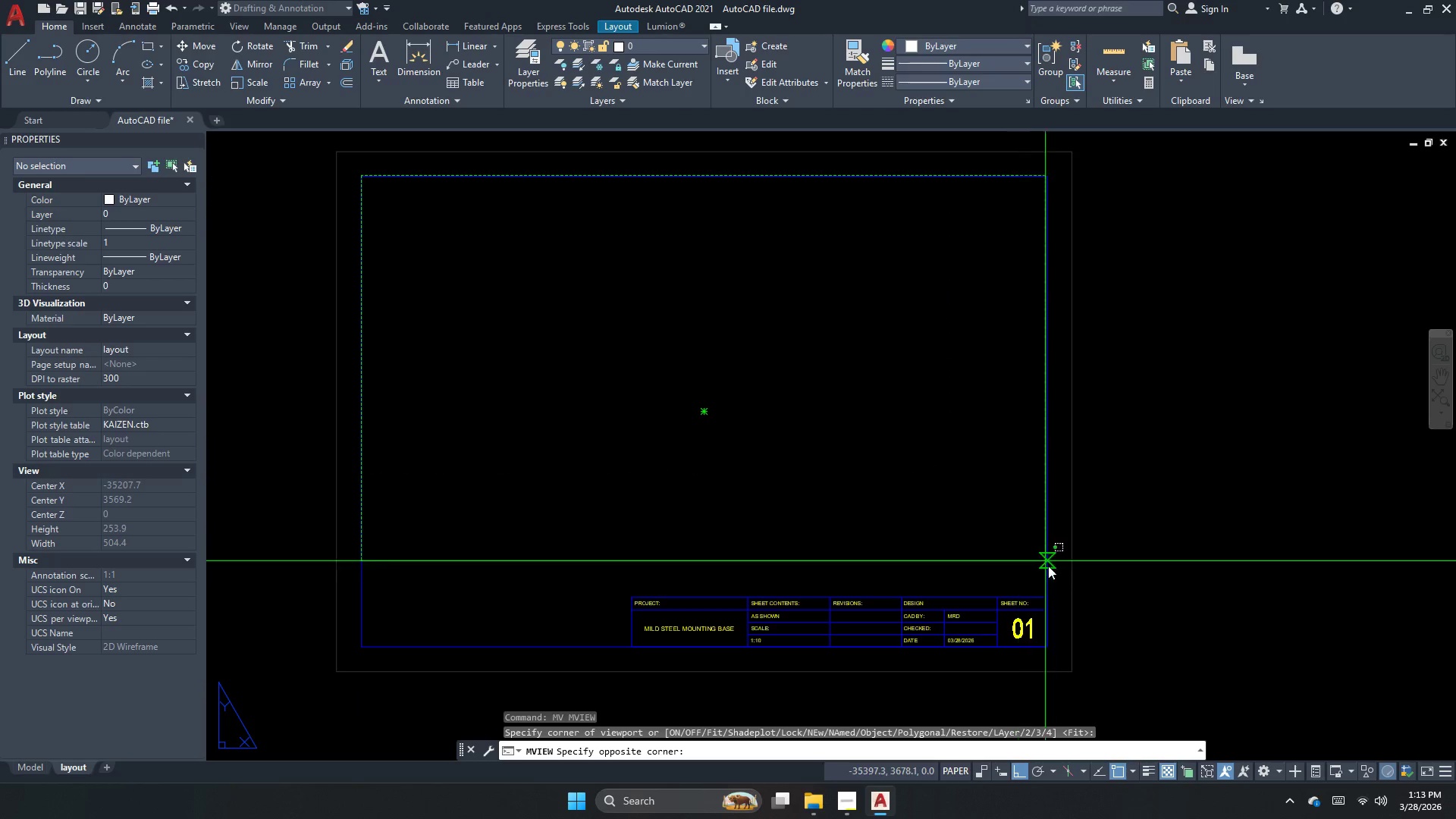 
left_click_drag(start_coordinate=[1046, 592], to_coordinate=[1040, 592])
 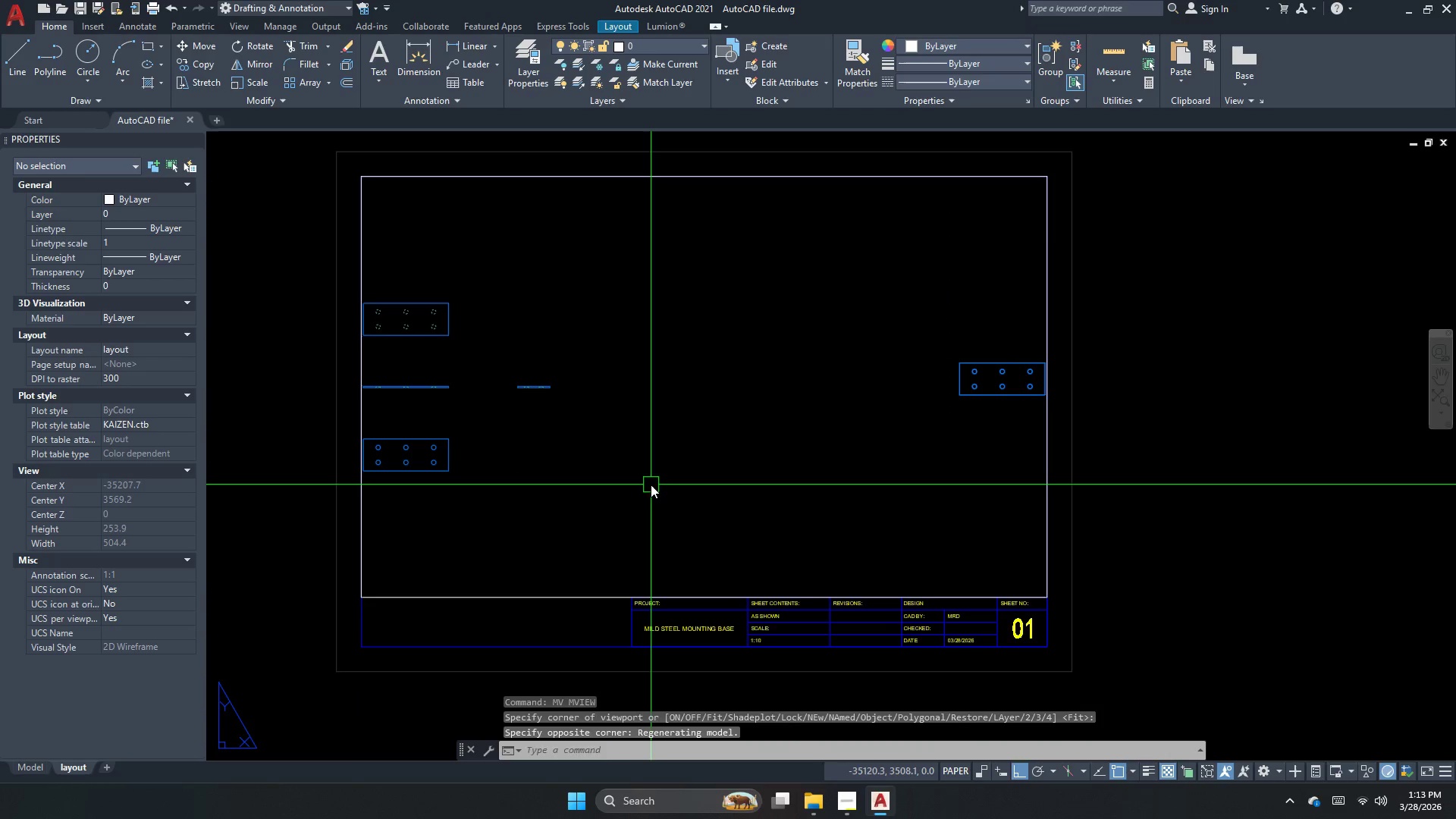 
double_click([651, 485])
 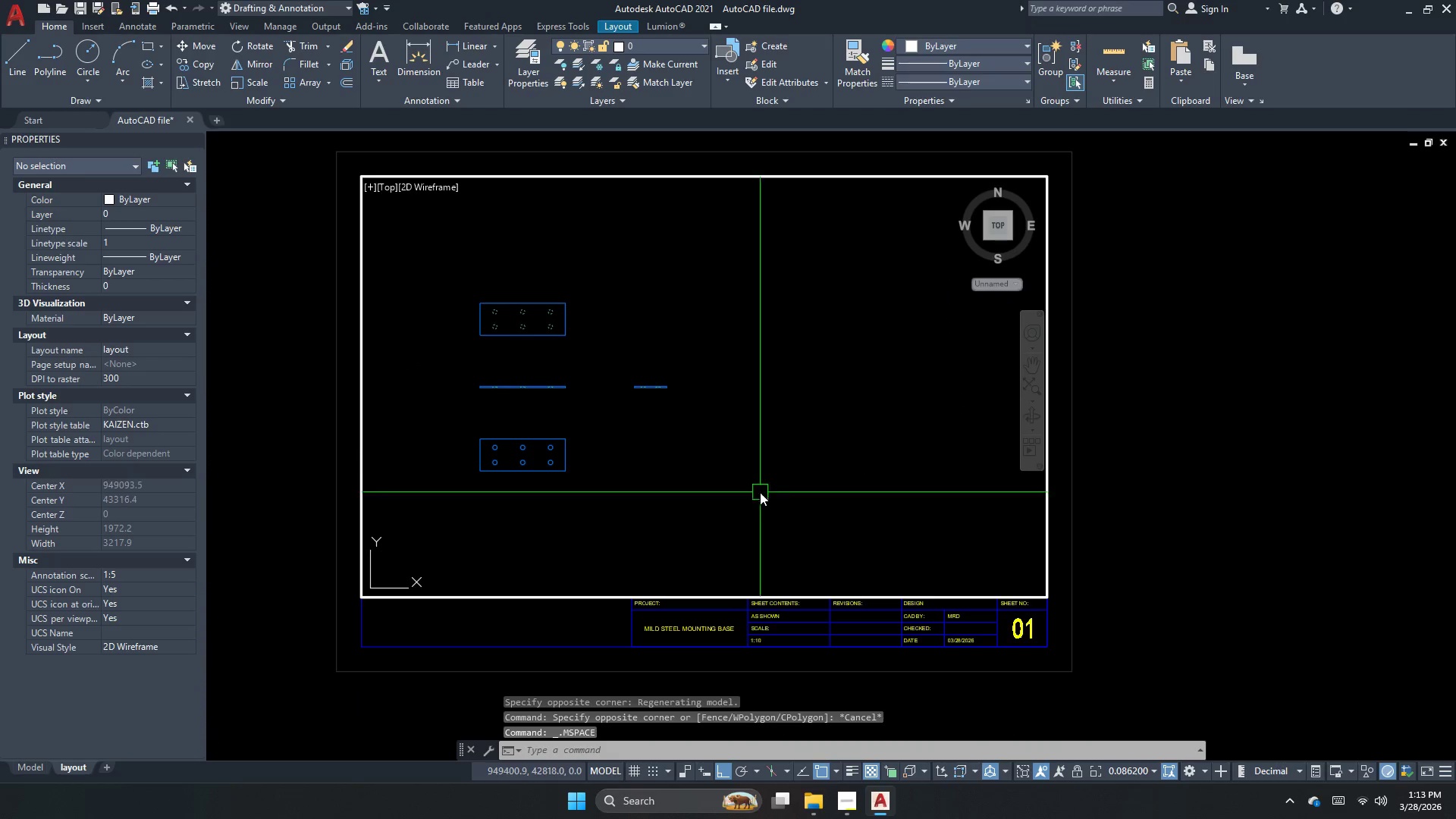 
scroll: coordinate [538, 419], scroll_direction: up, amount: 2.0
 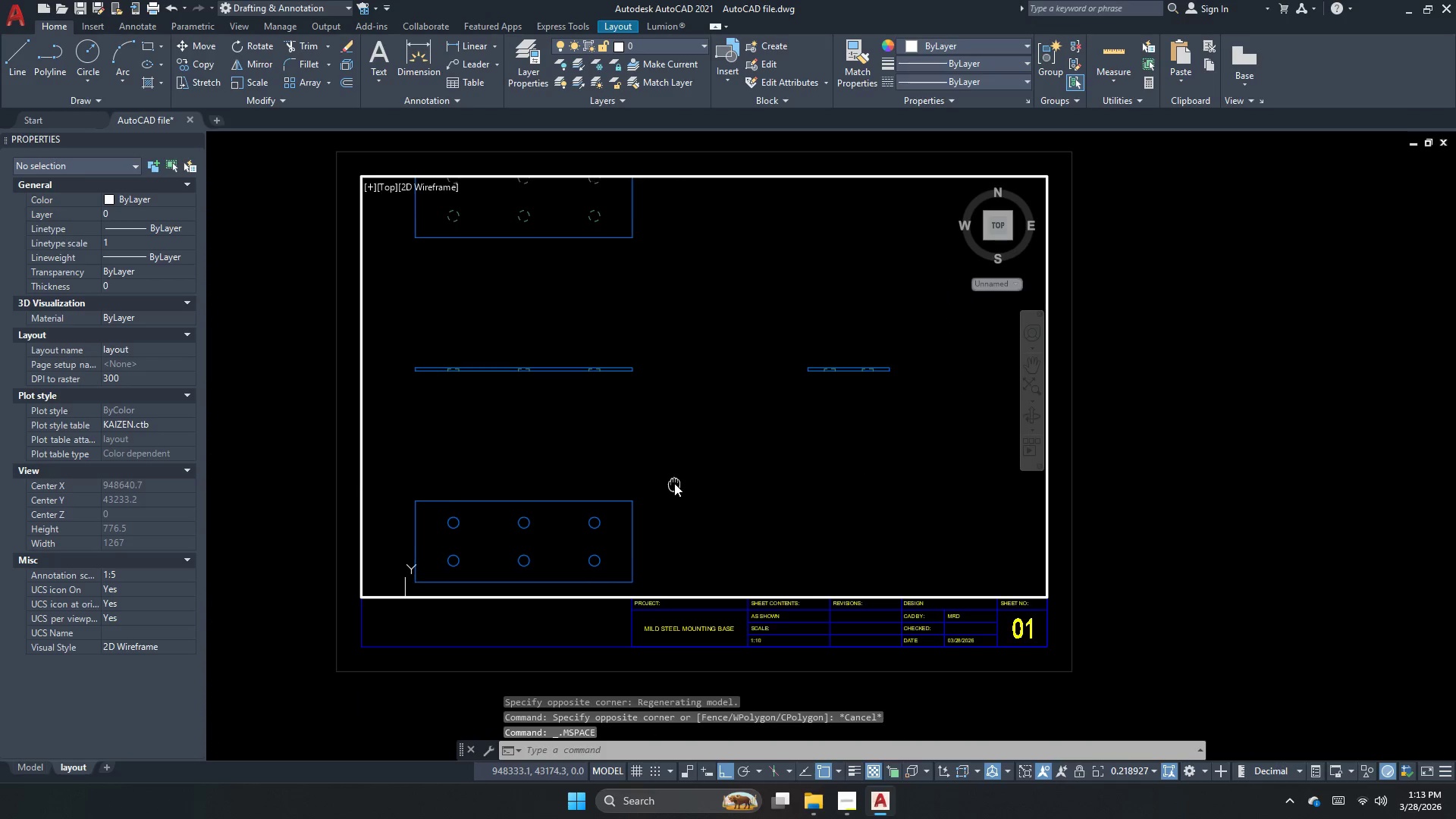 
scroll: coordinate [664, 477], scroll_direction: down, amount: 1.0
 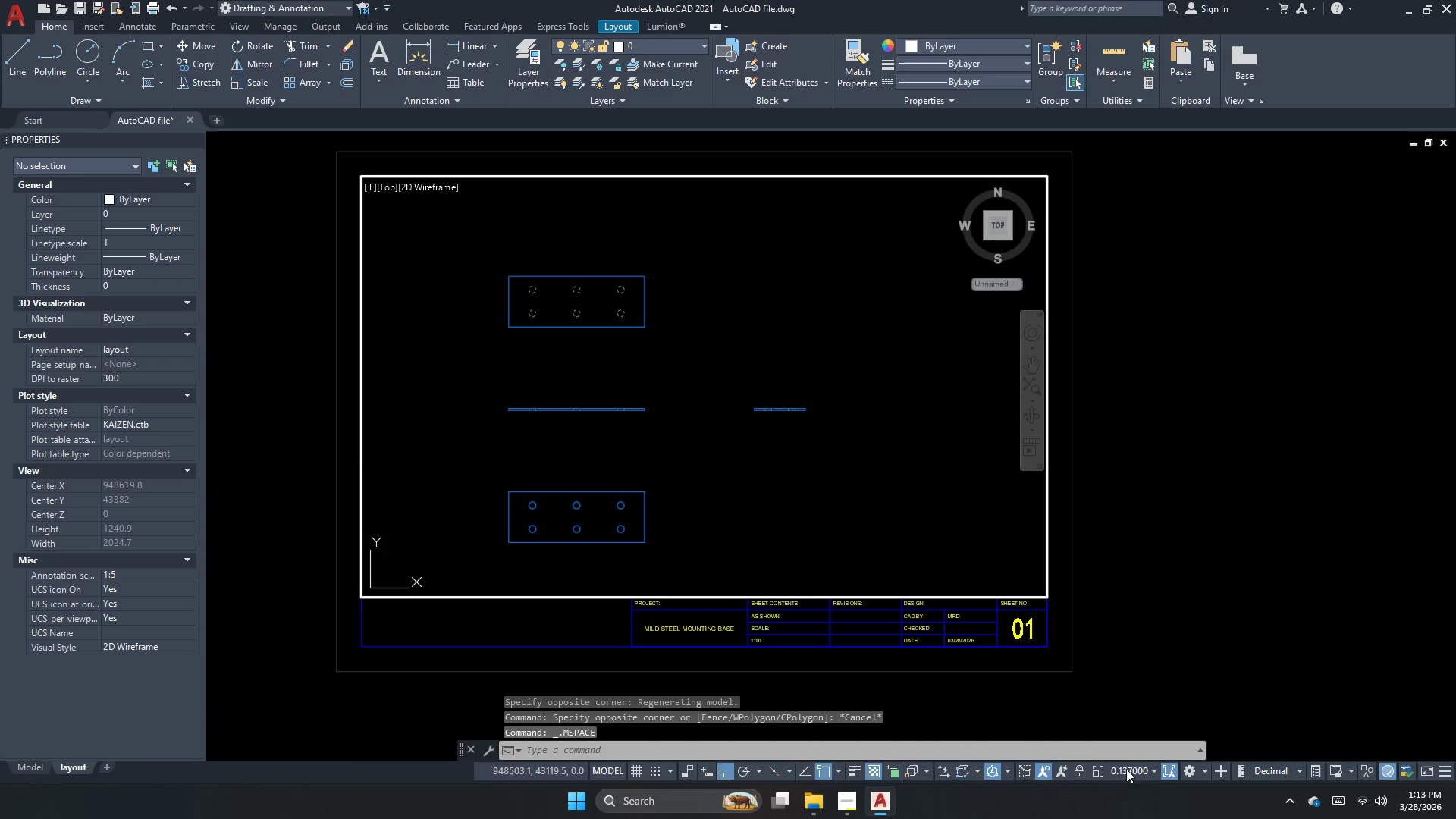 
left_click([1128, 775])
 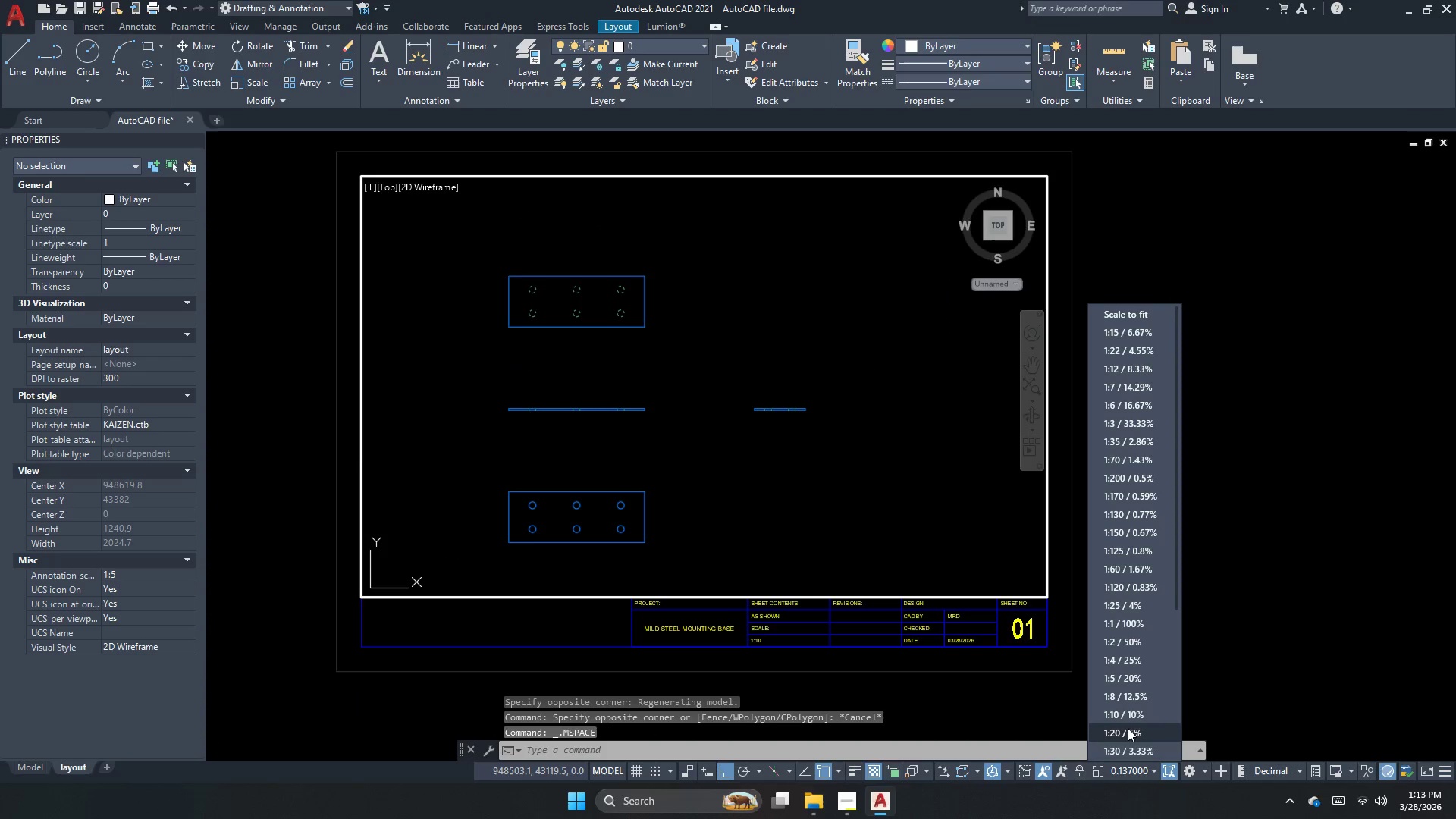 
left_click([1128, 718])
 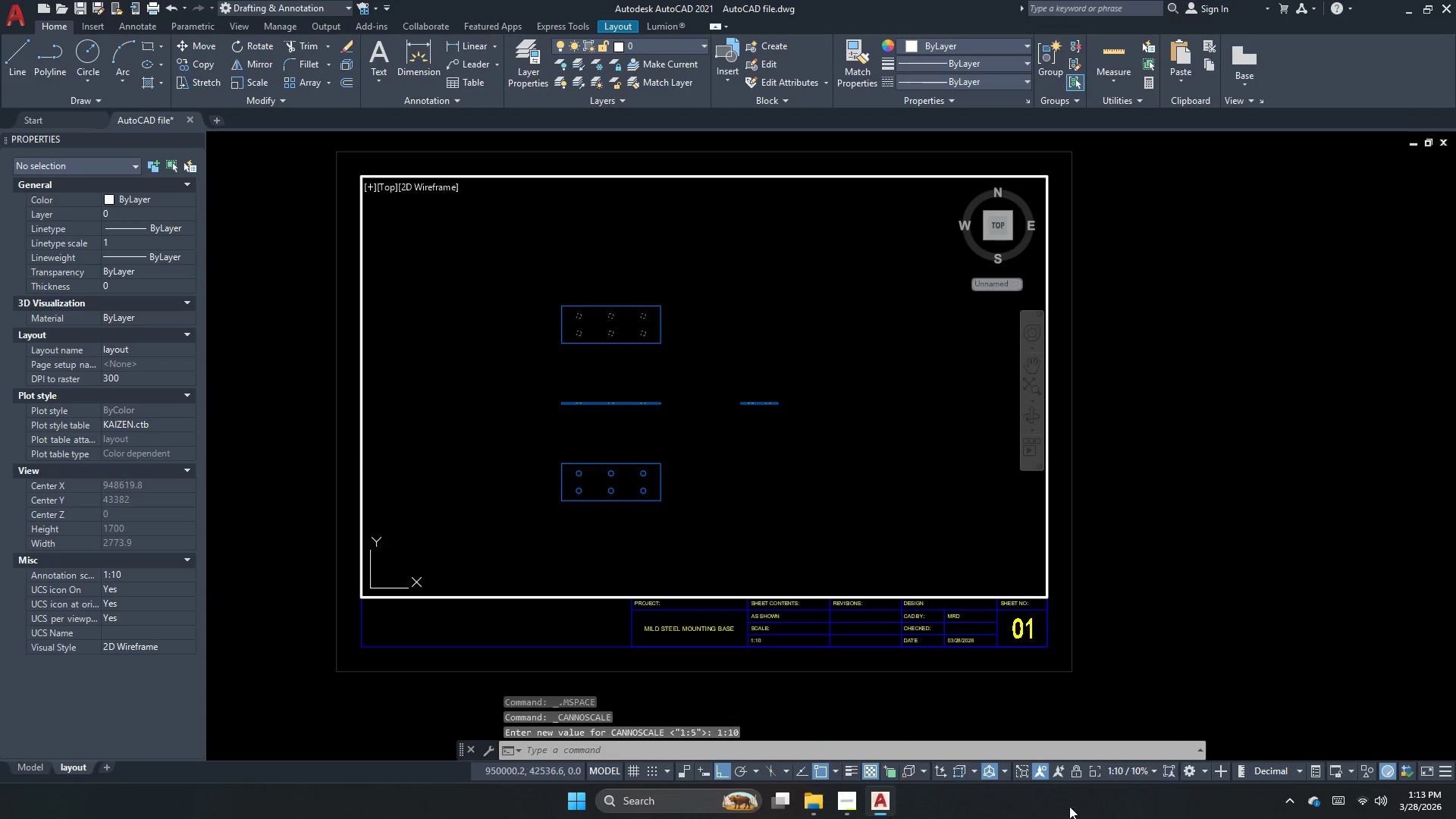 
left_click([1124, 770])
 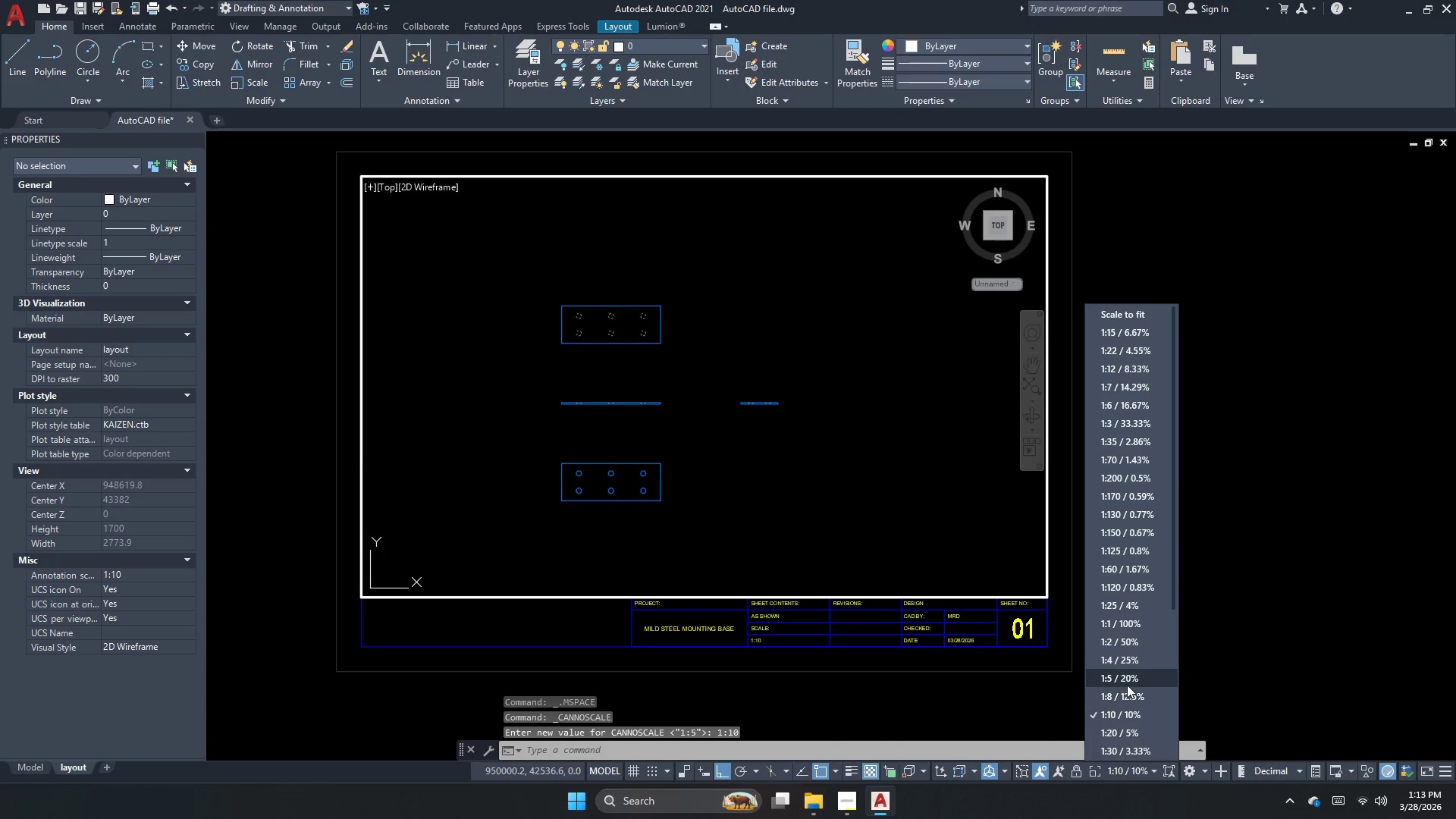 
left_click([1126, 682])
 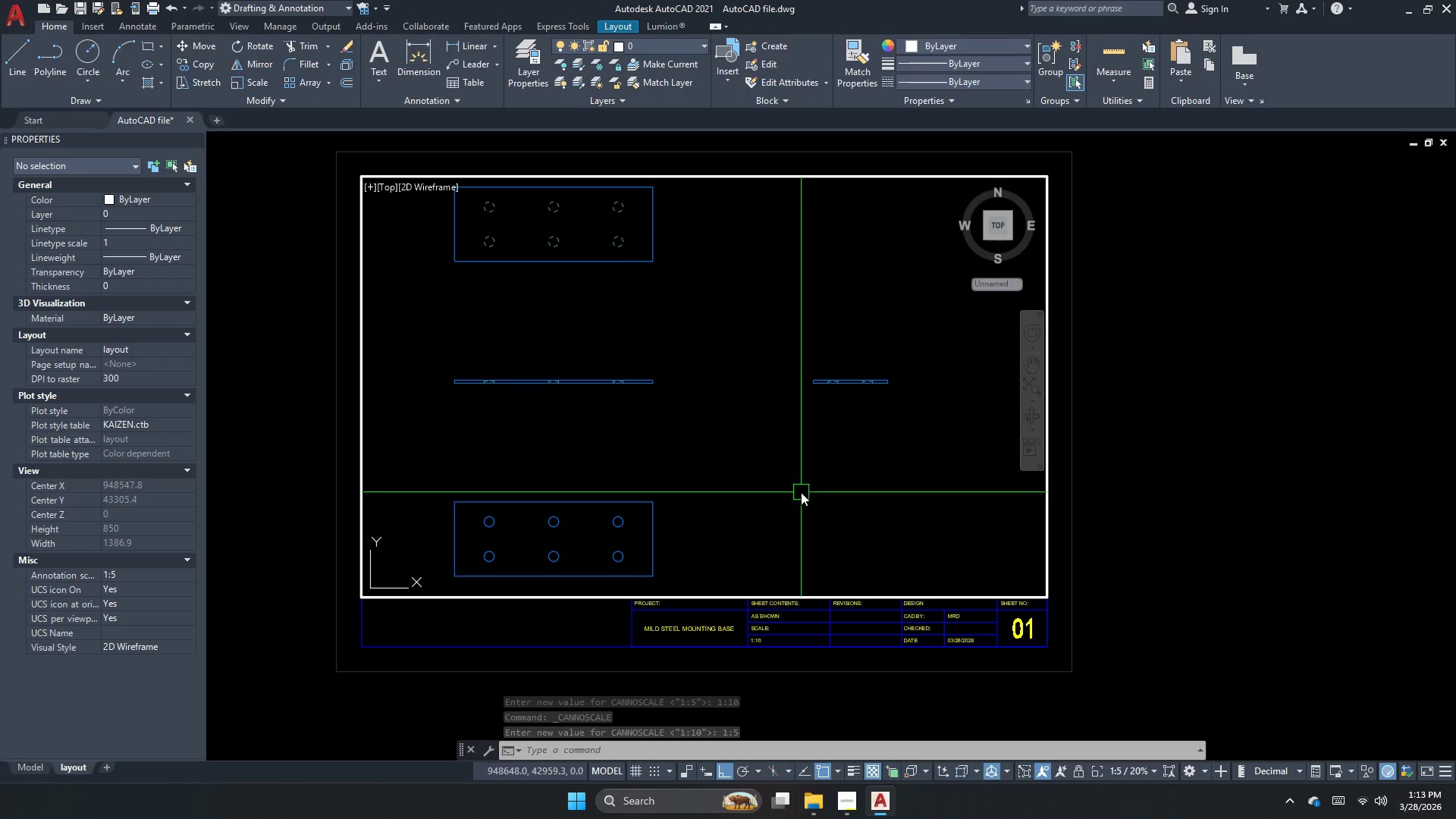 
wait(7.09)
 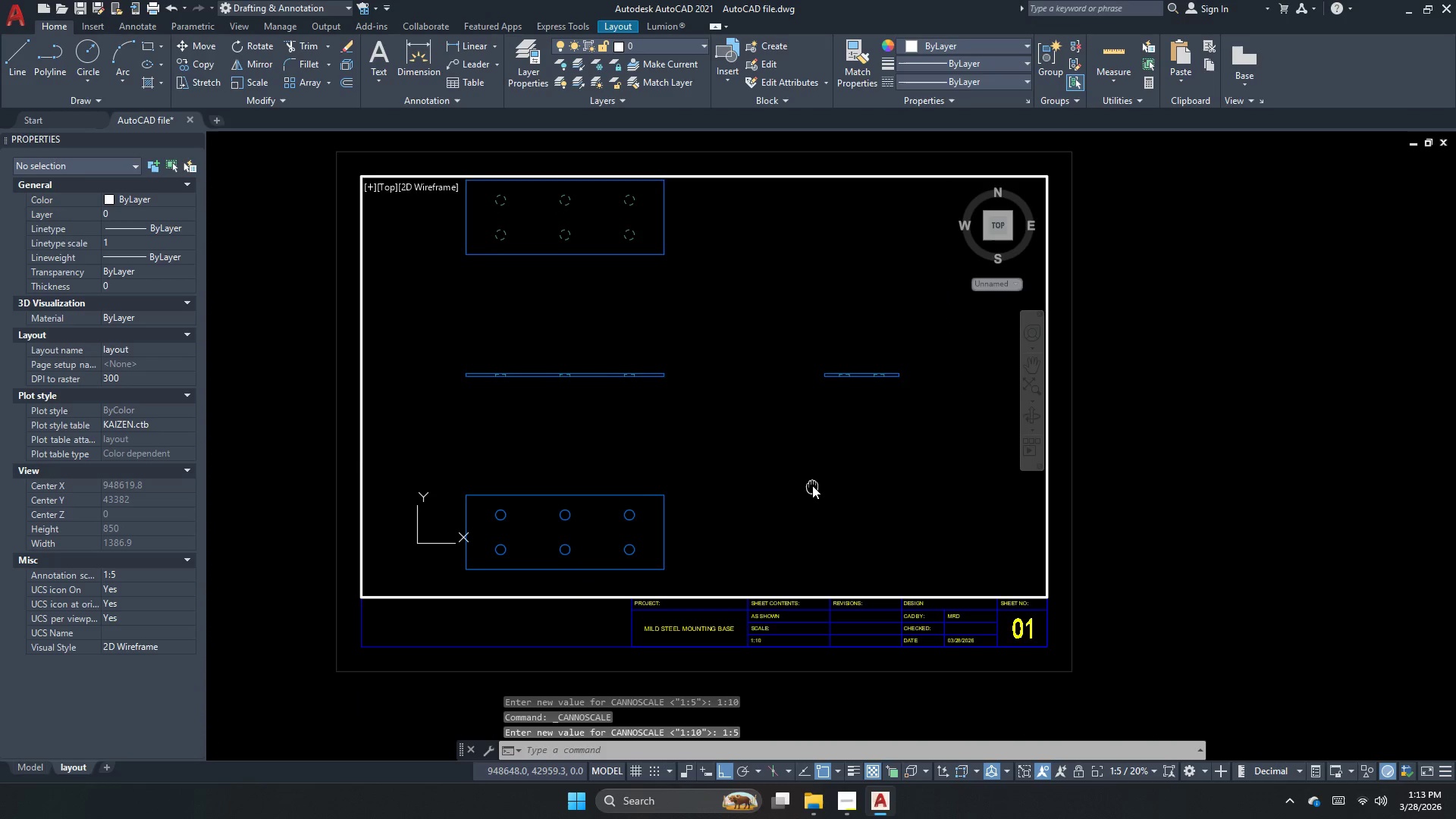 
key(Escape)
type(re)
 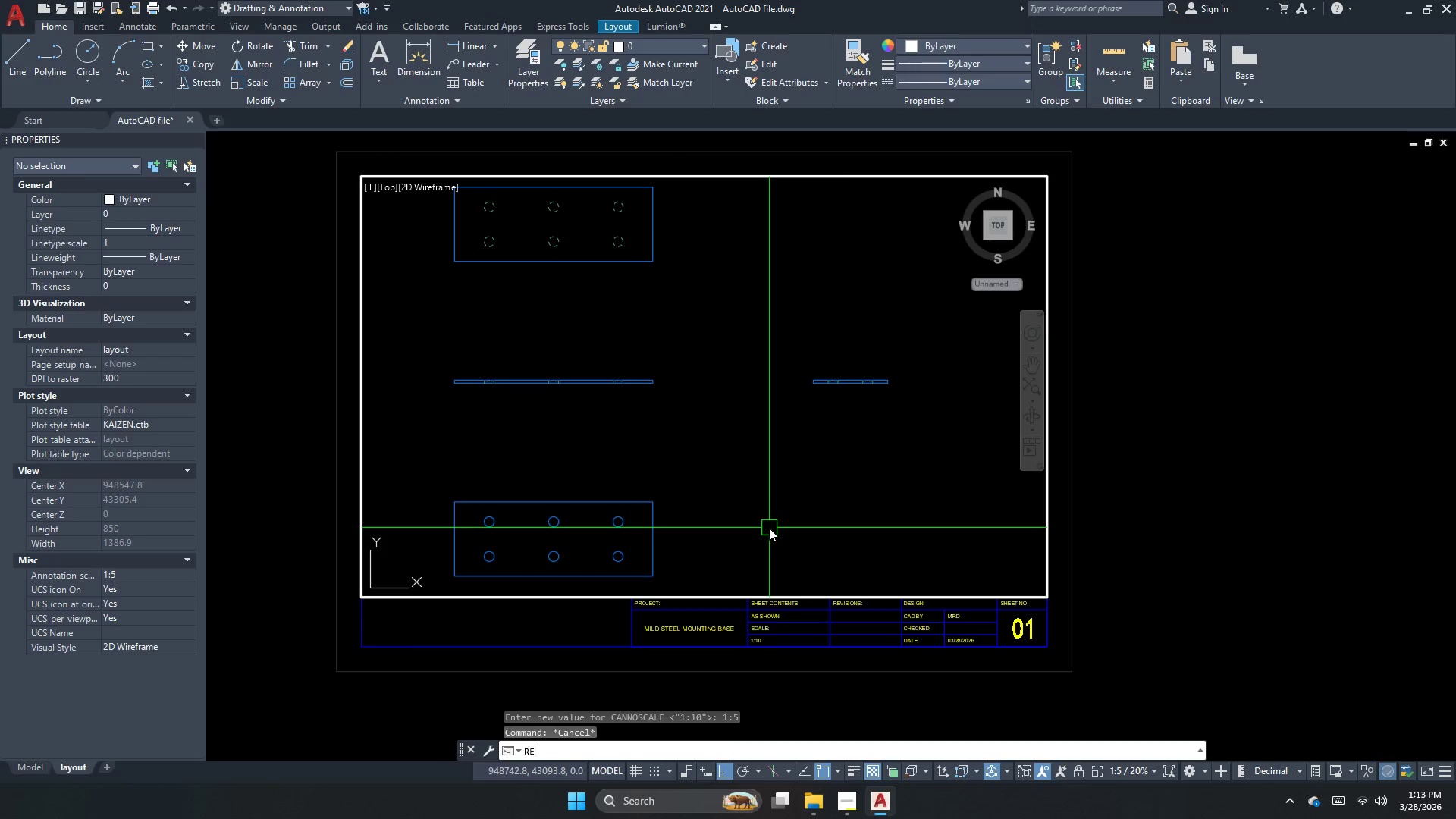 
hold_key(key=Space, duration=7.19)
 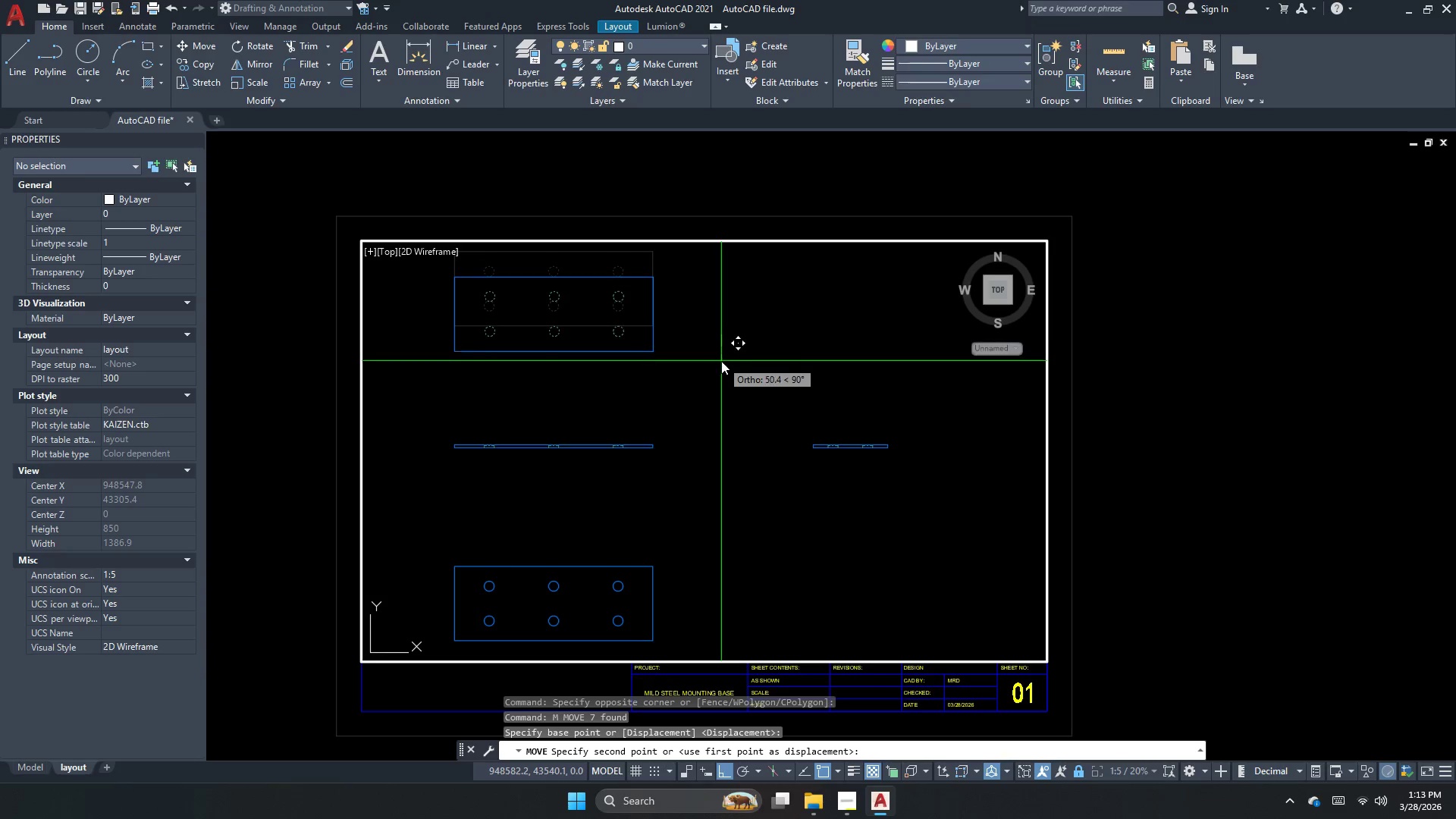 
left_click([1081, 774])
 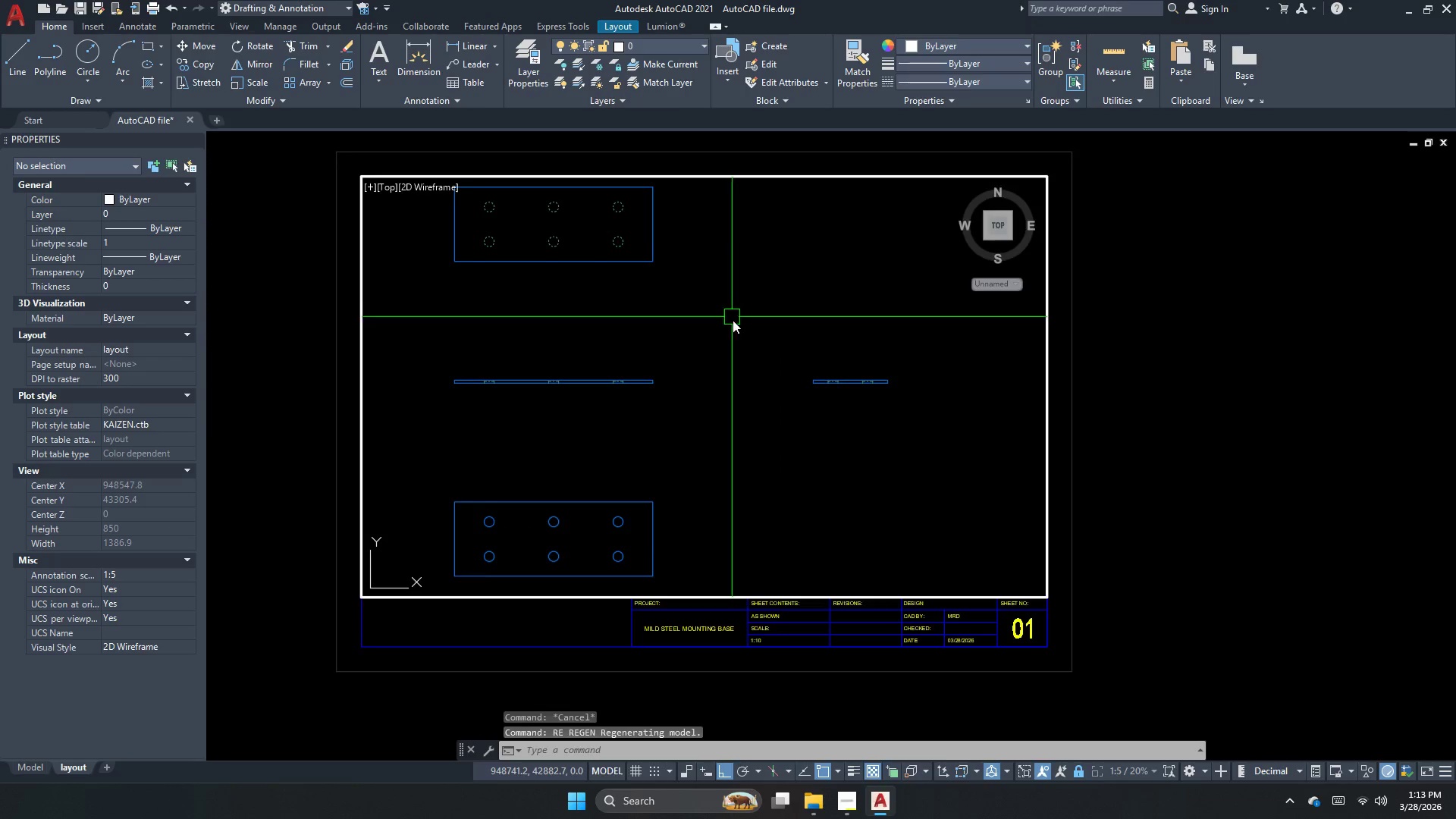 
key(Escape)
 